 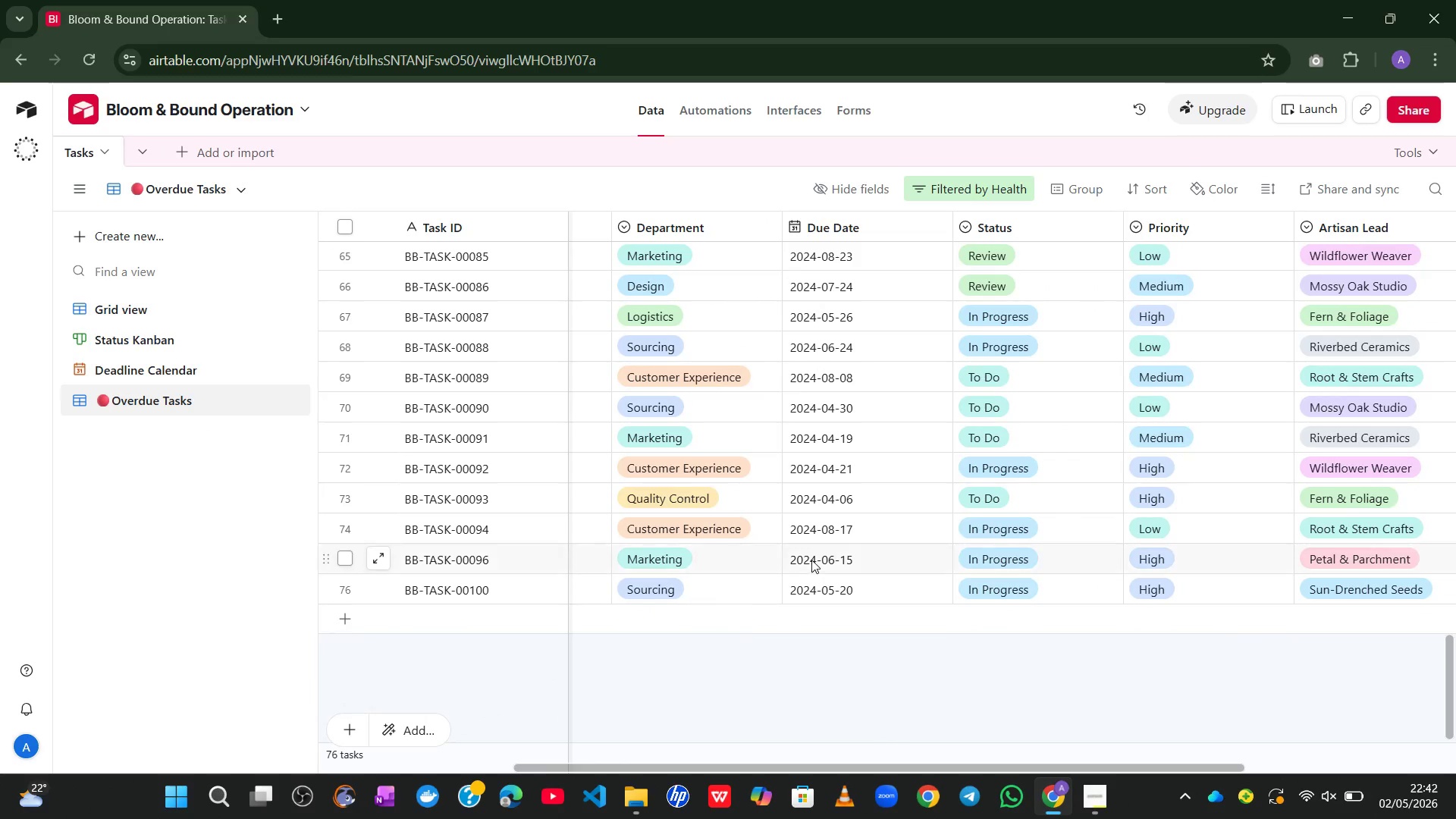 
left_click([710, 104])
 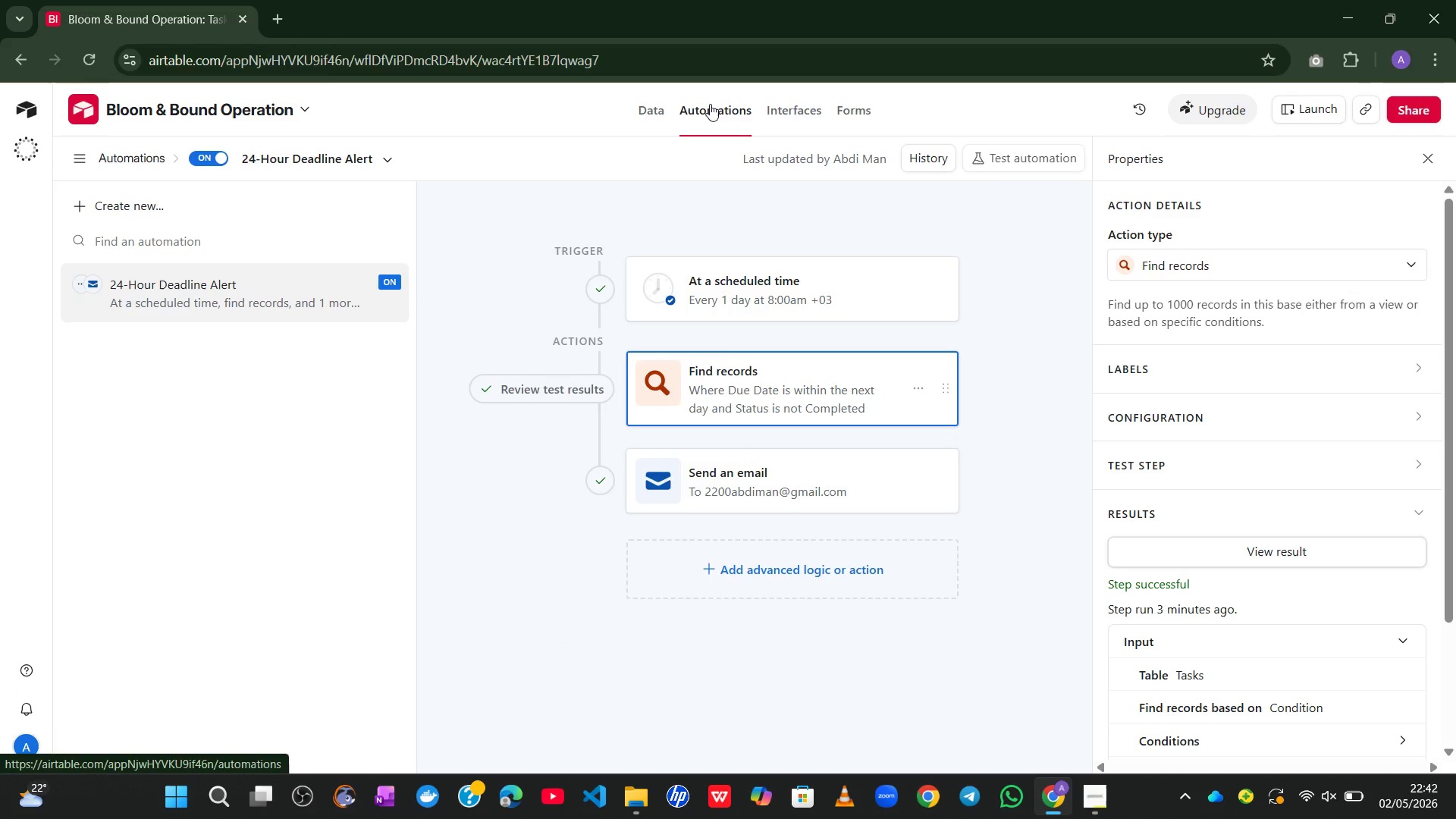 
wait(7.03)
 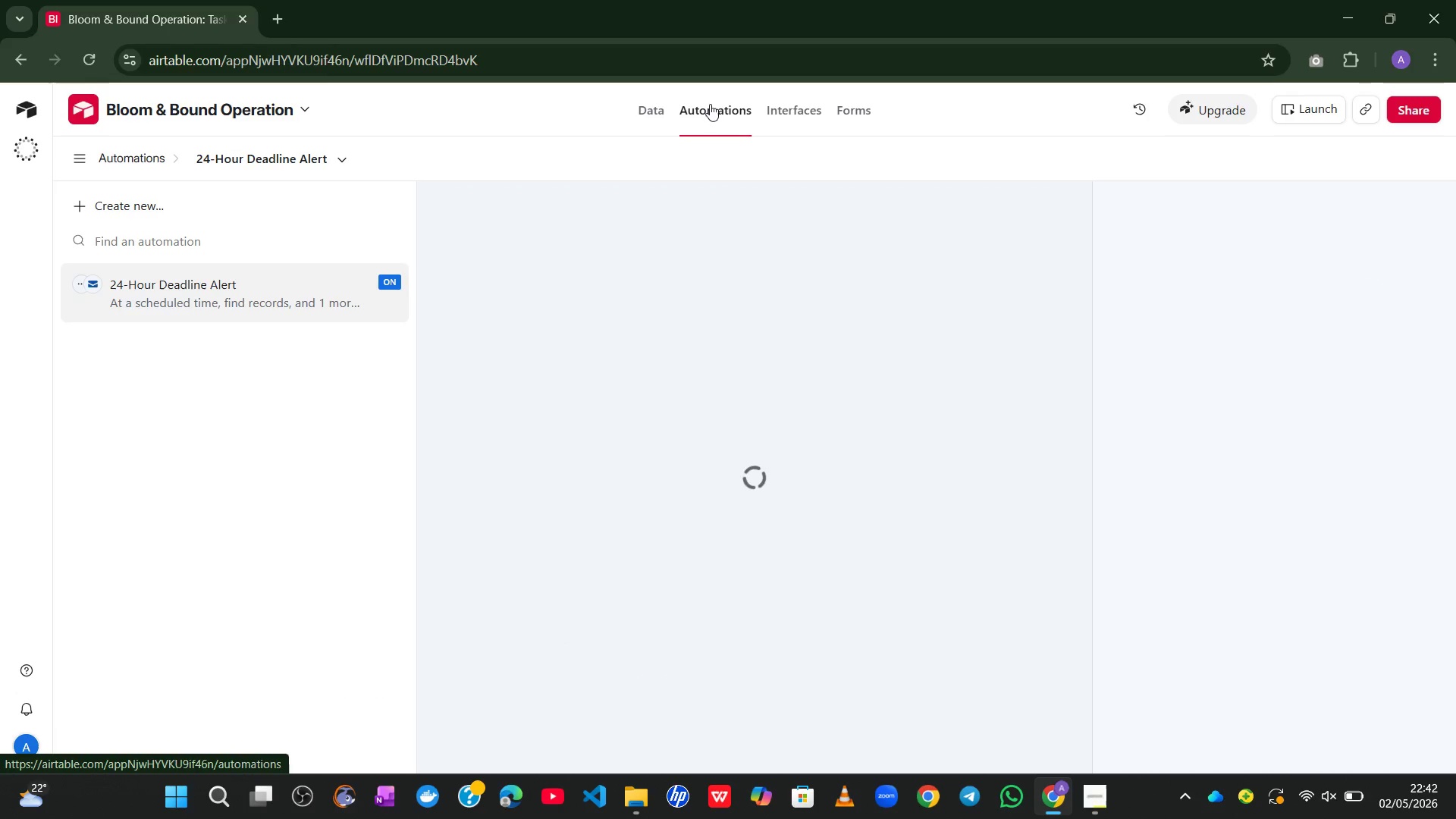 
left_click([650, 104])
 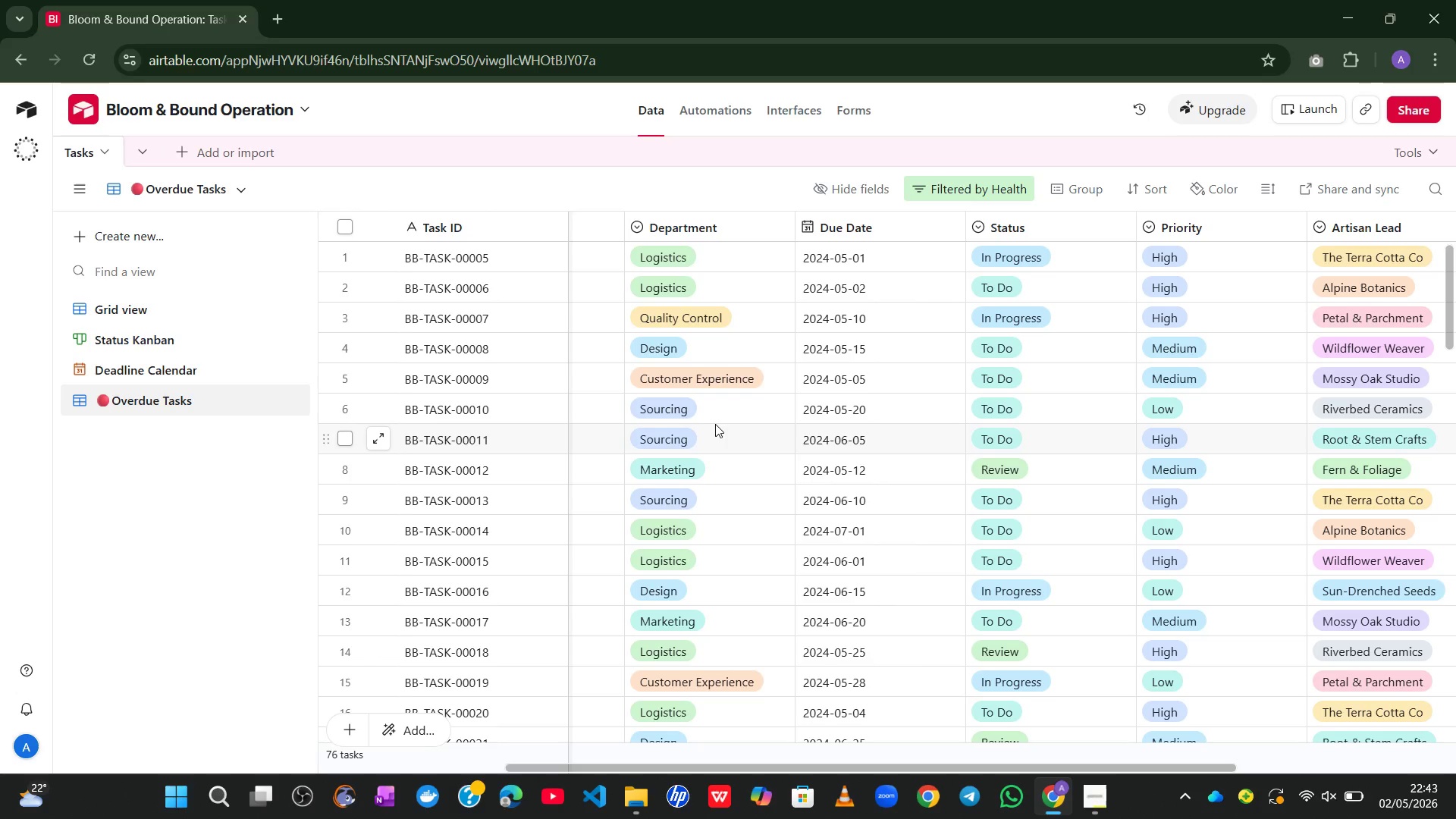 
wait(26.83)
 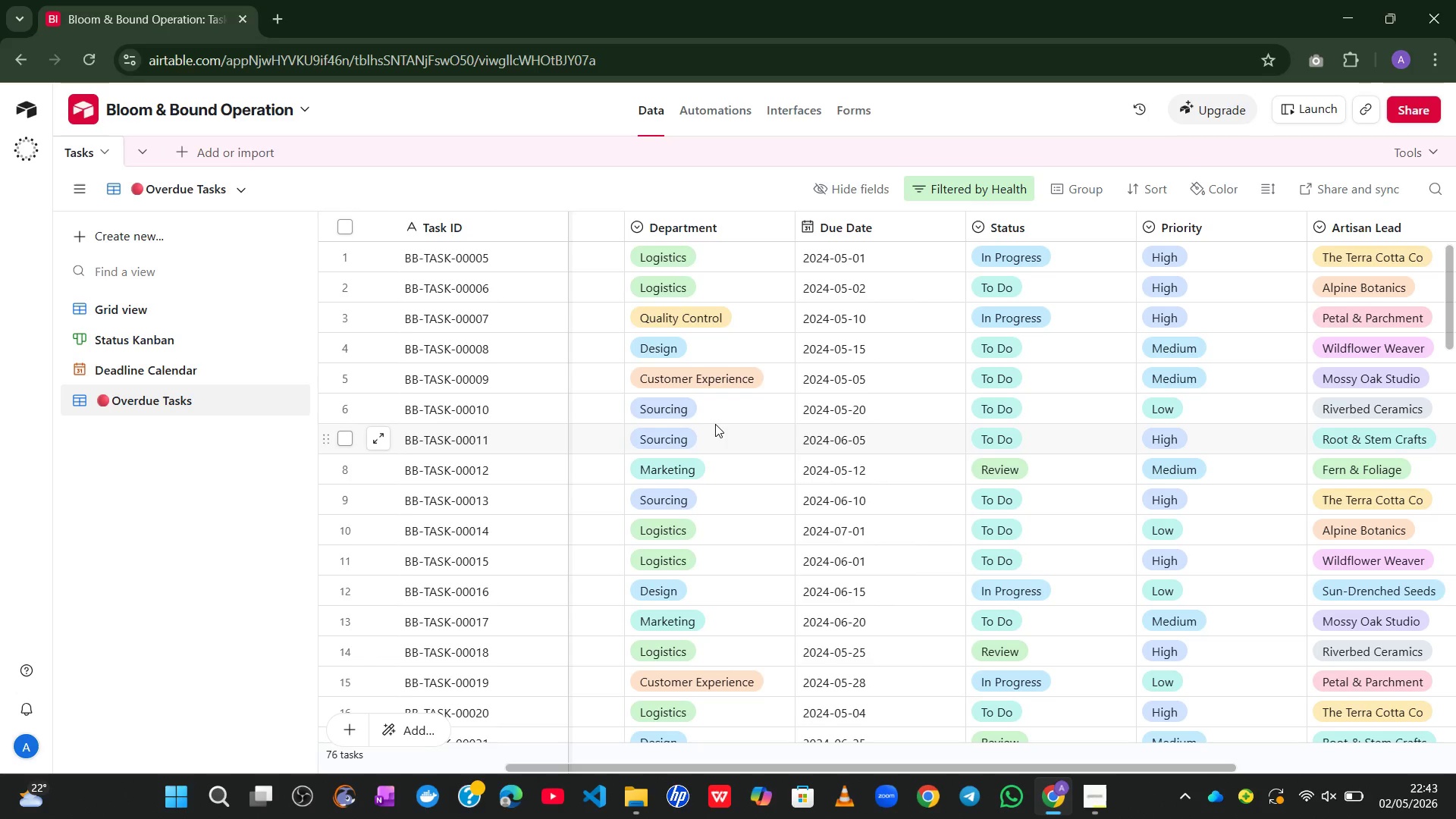 
left_click([146, 303])
 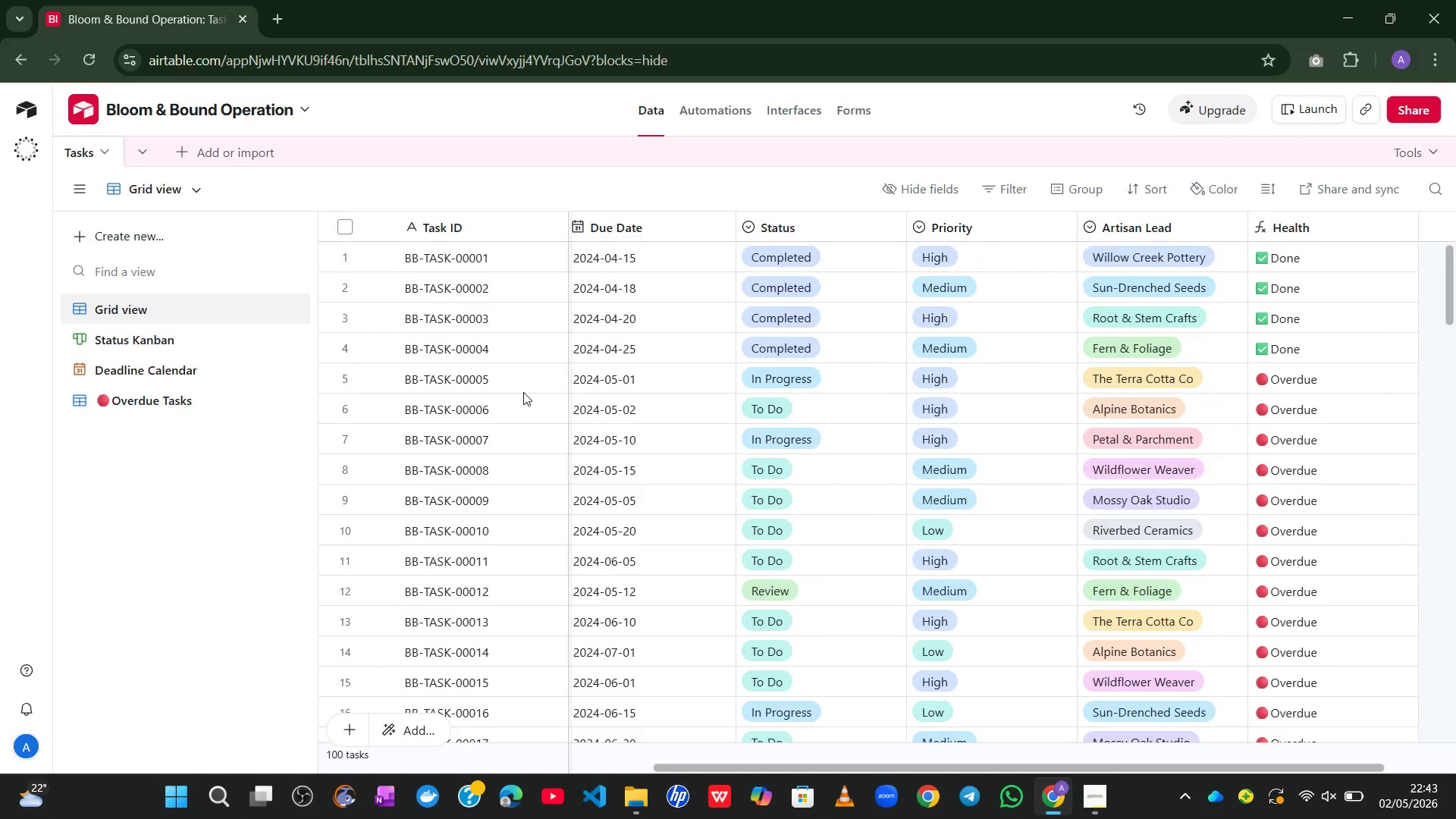 
mouse_move([667, 367])
 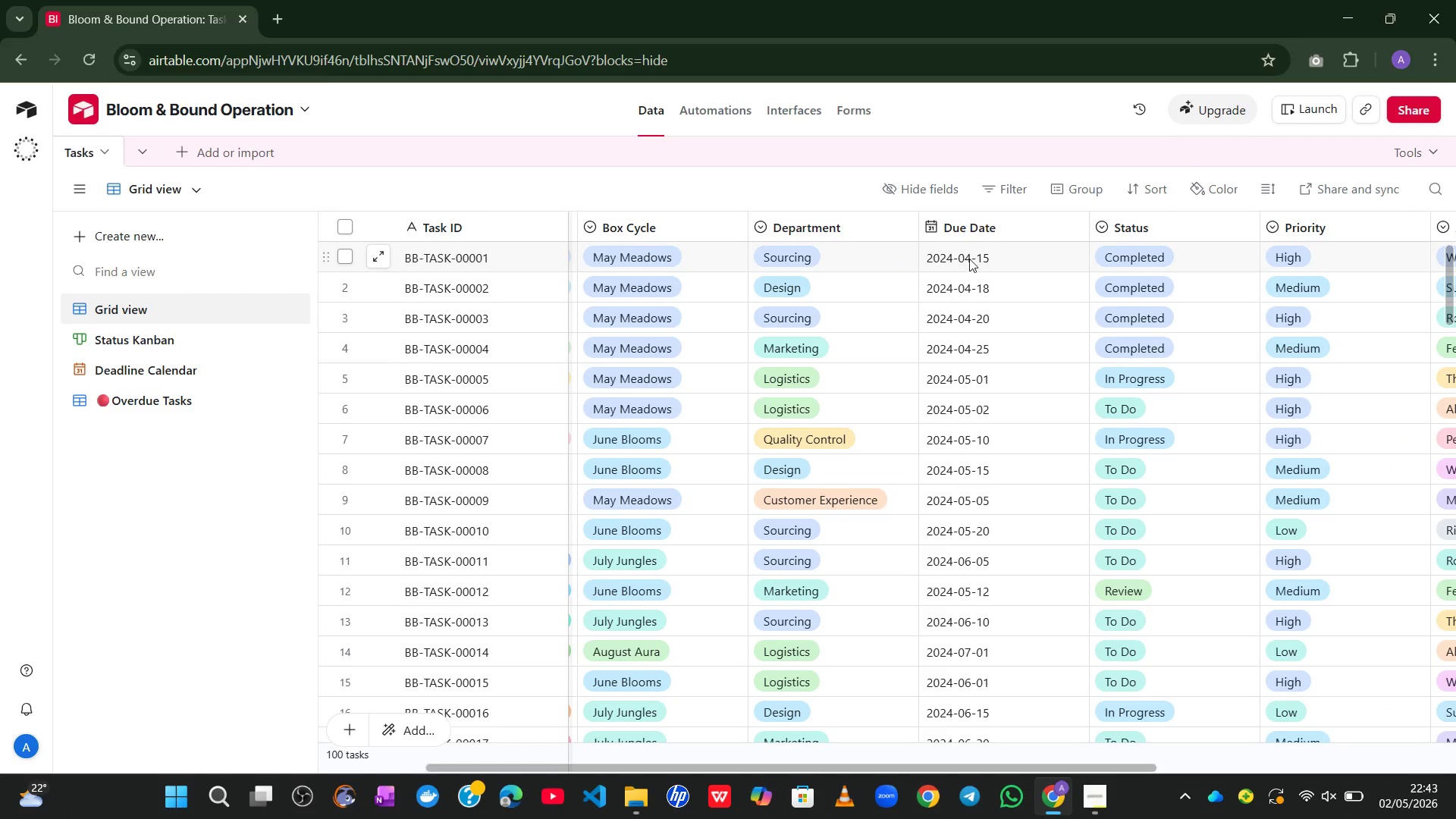 
left_click([971, 258])
 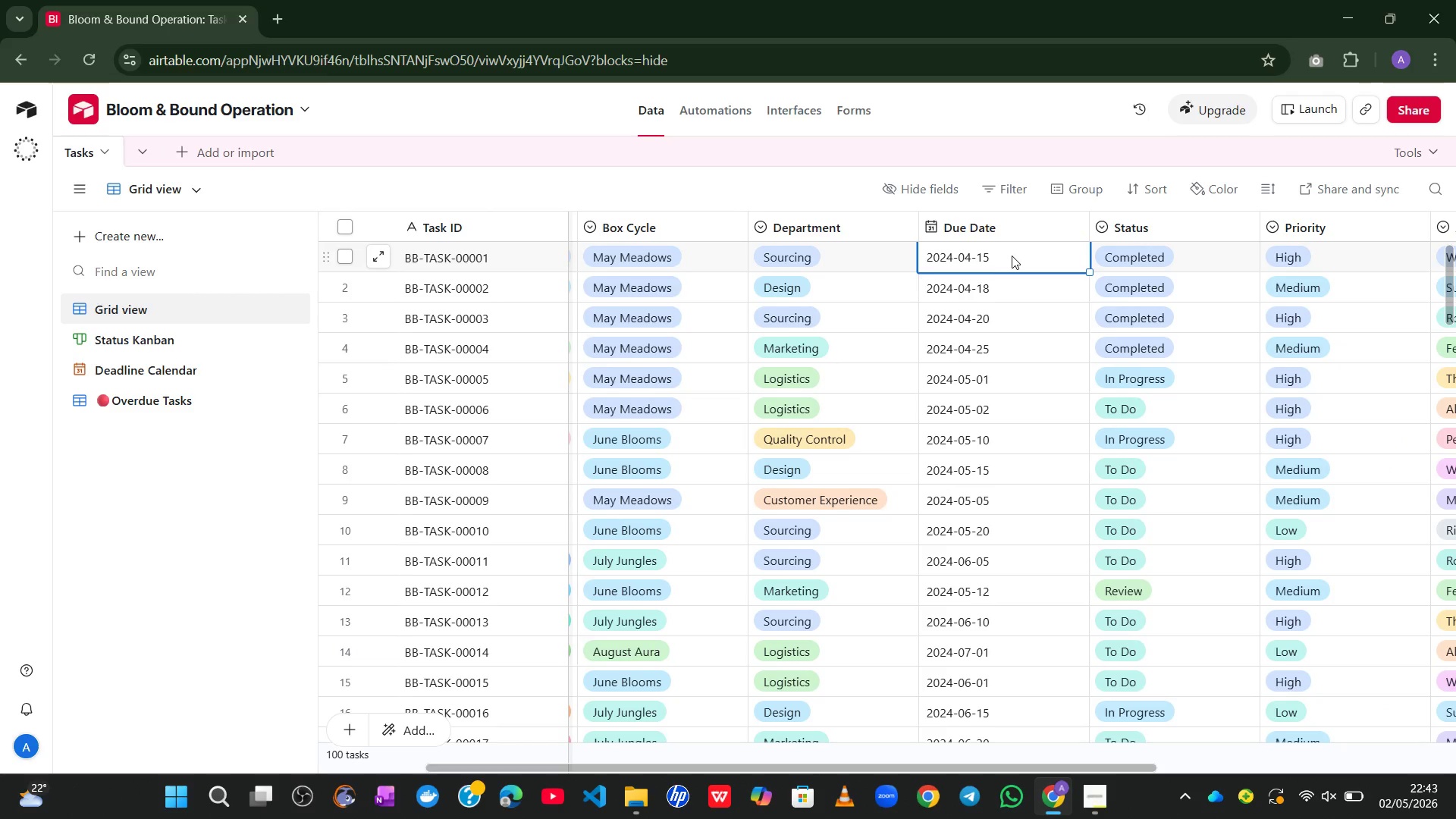 
left_click_drag(start_coordinate=[1012, 254], to_coordinate=[987, 256])
 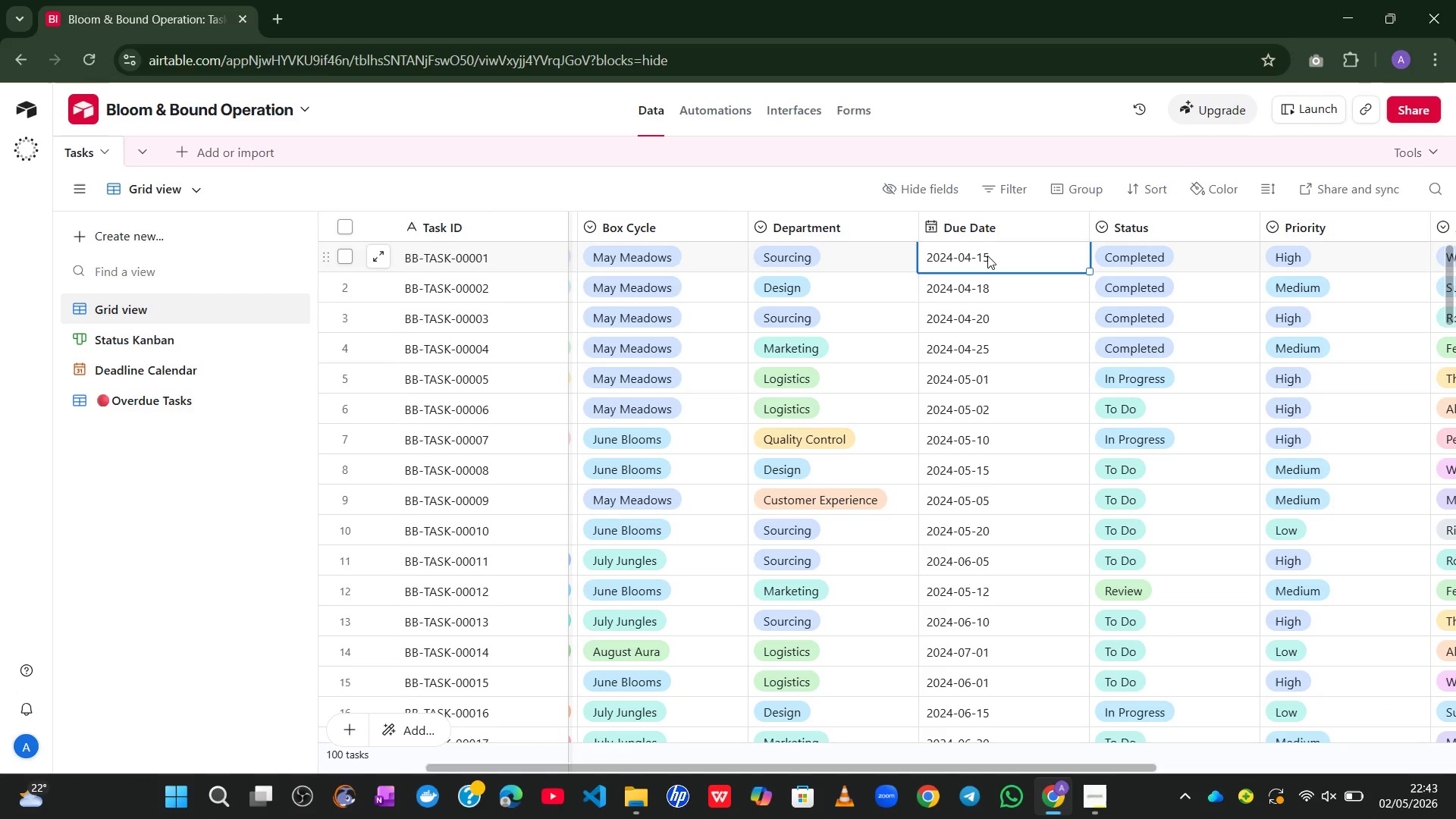 
double_click([987, 256])
 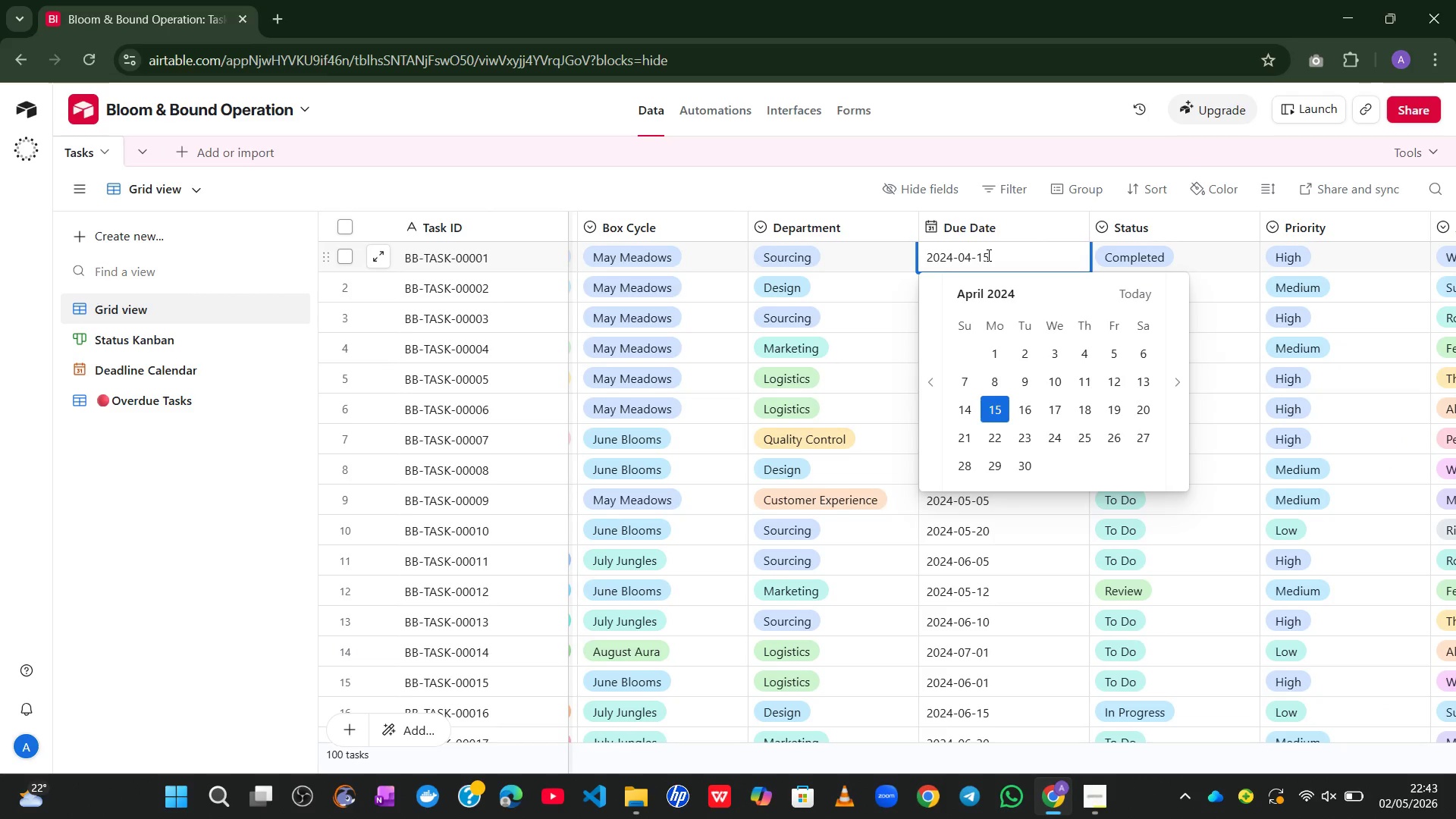 
left_click_drag(start_coordinate=[987, 255], to_coordinate=[901, 259])
 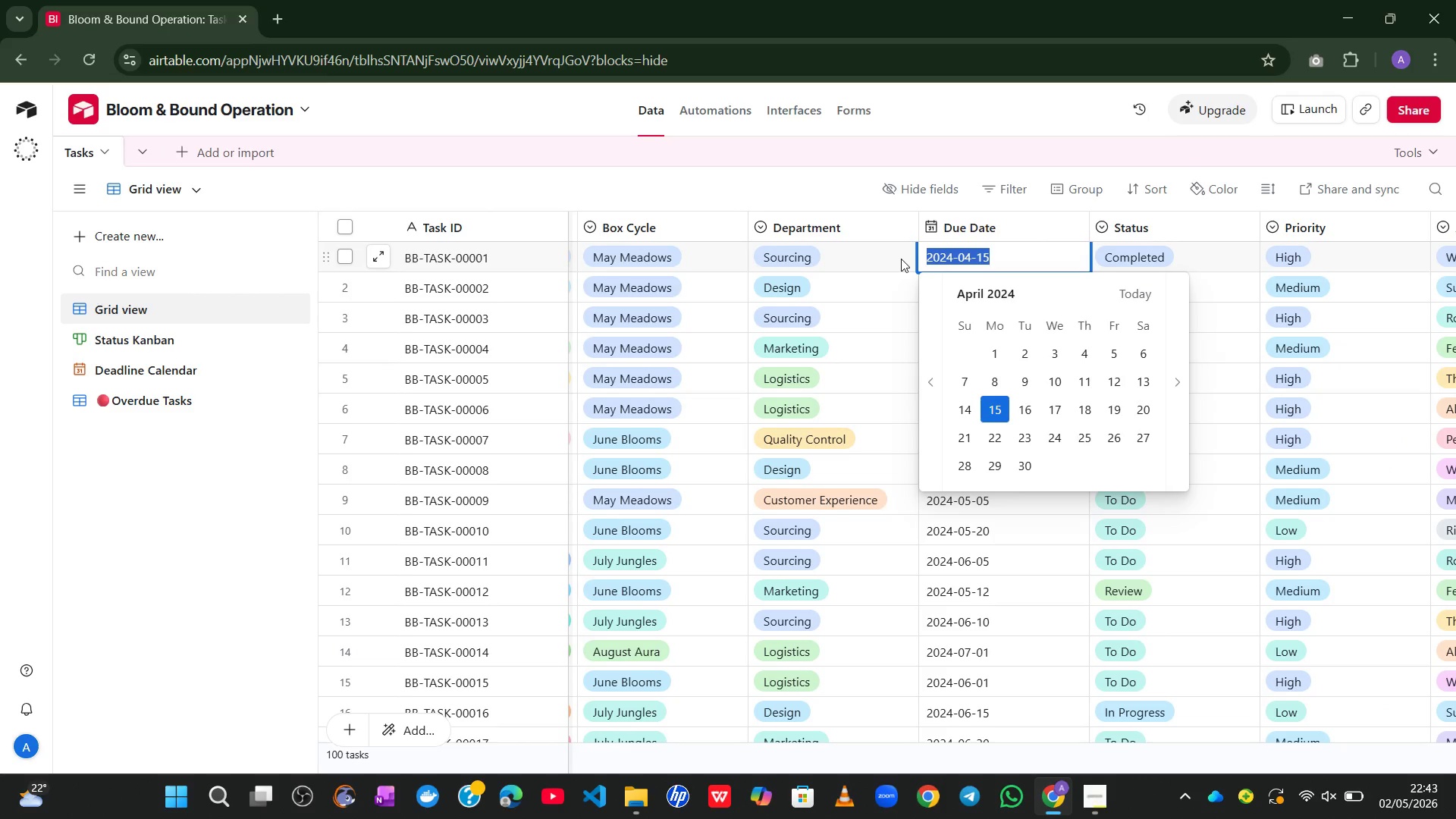 
hold_key(key=ControlLeft, duration=0.67)
 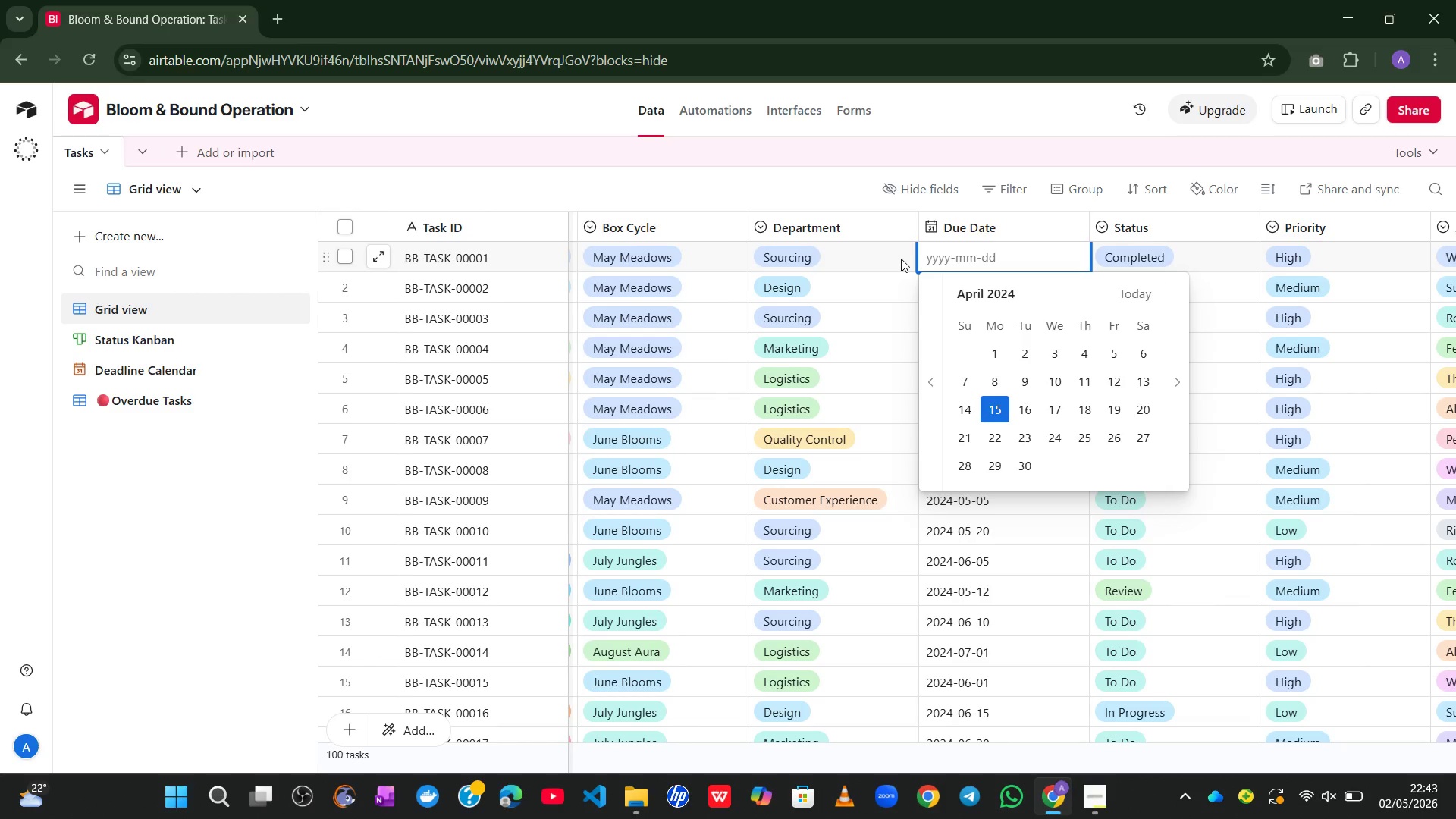 
hold_key(key=X, duration=0.33)
 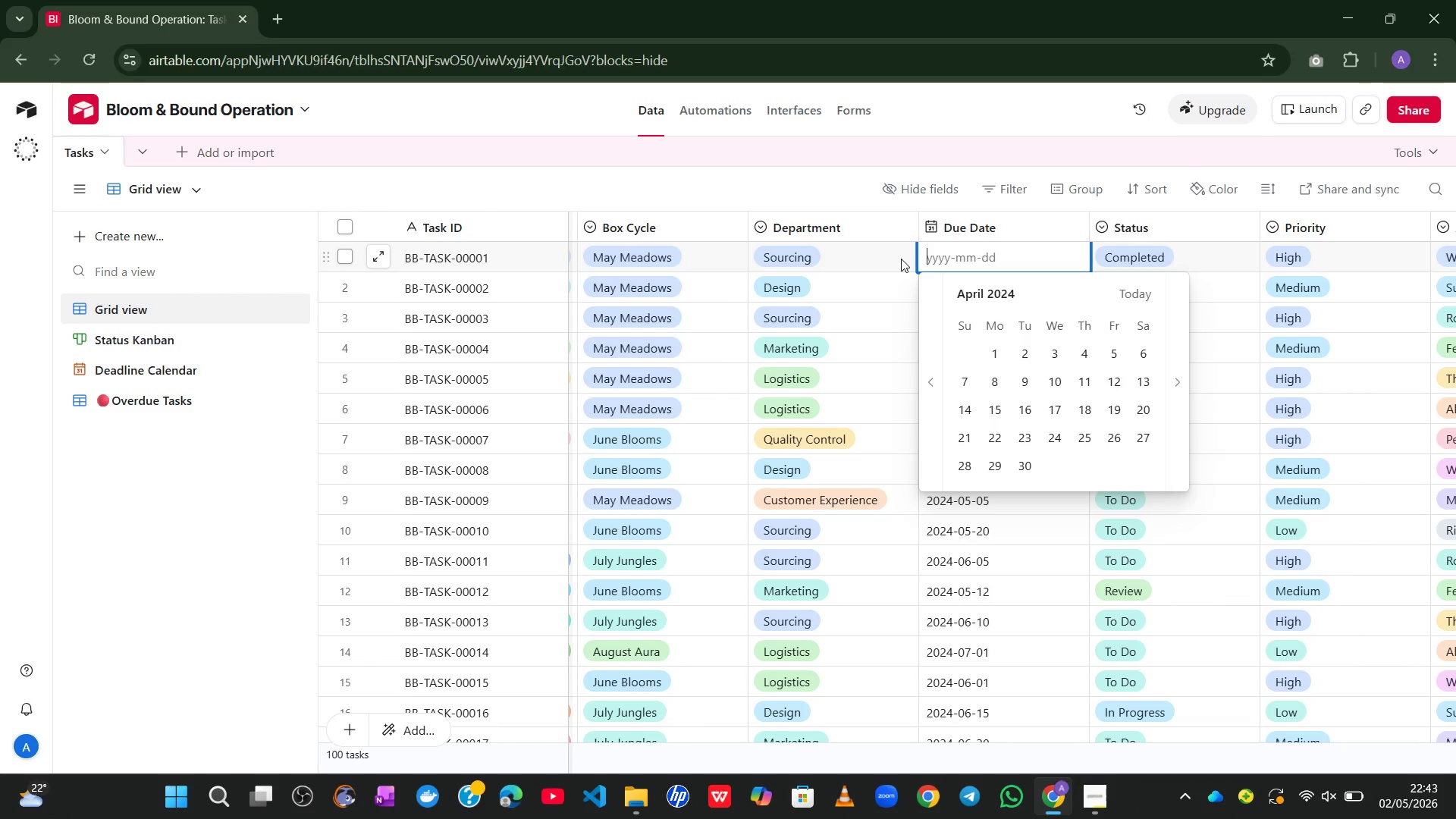 
wait(15.53)
 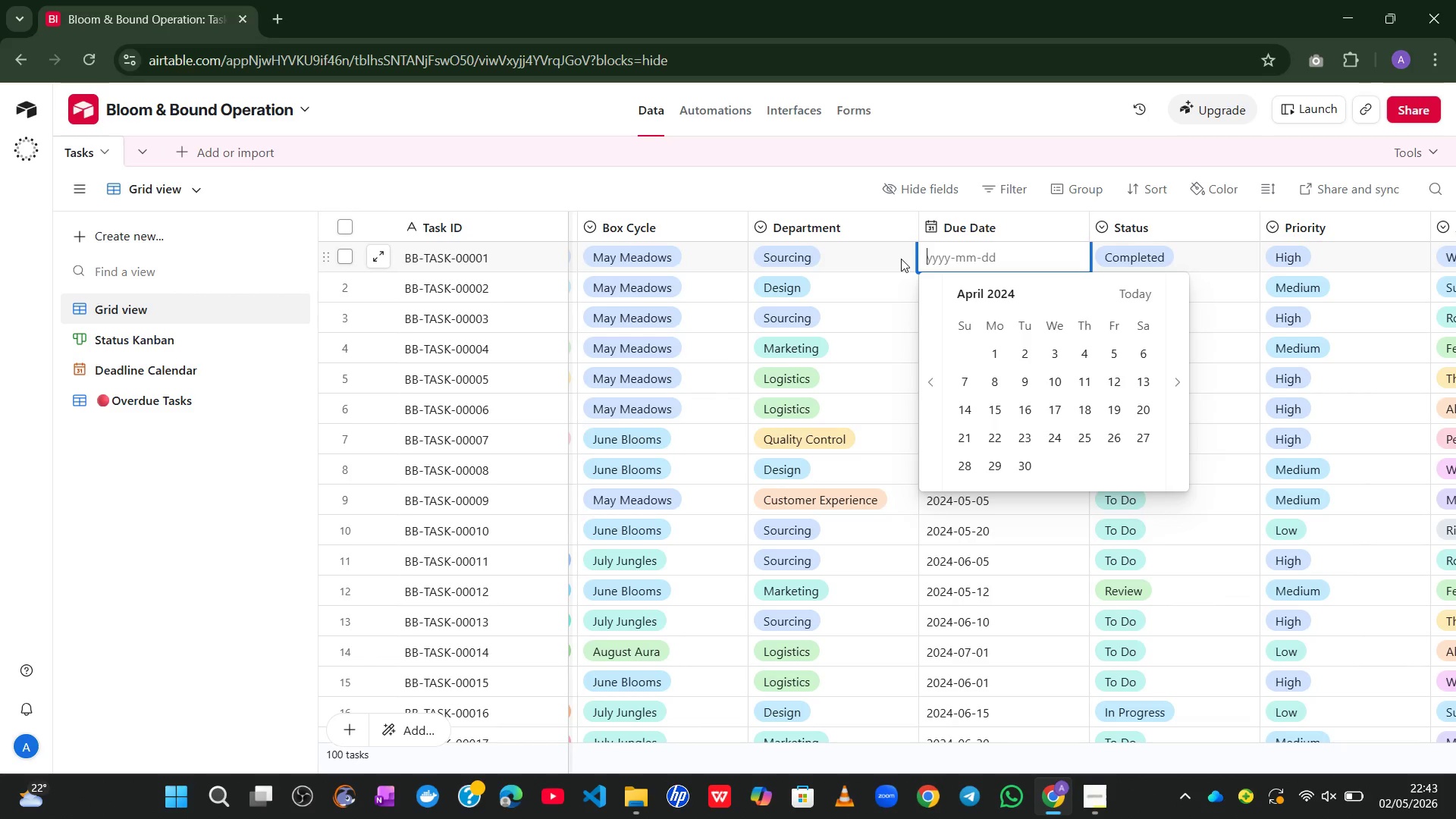 
key(Numpad2)
 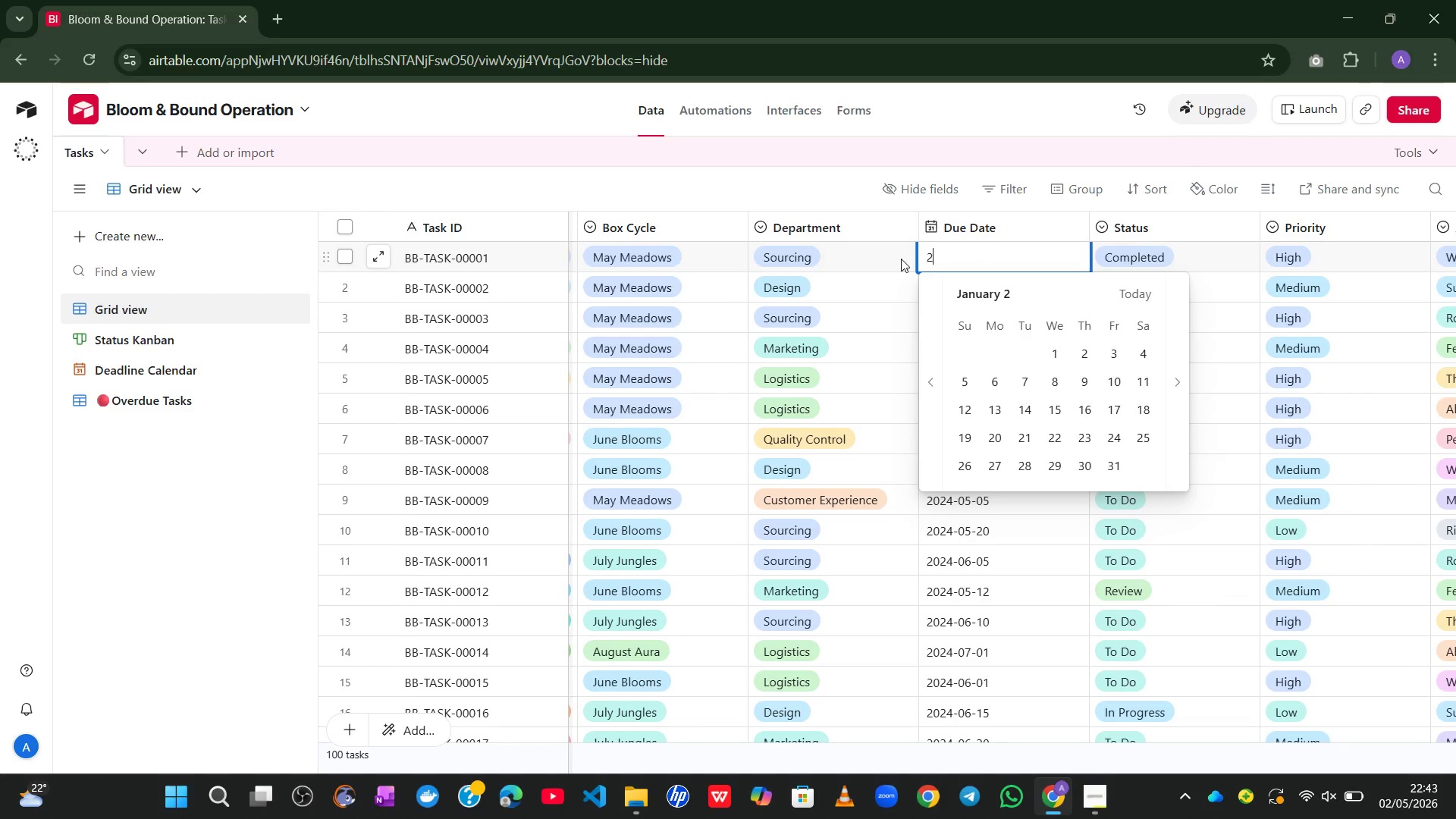 
key(Numpad0)
 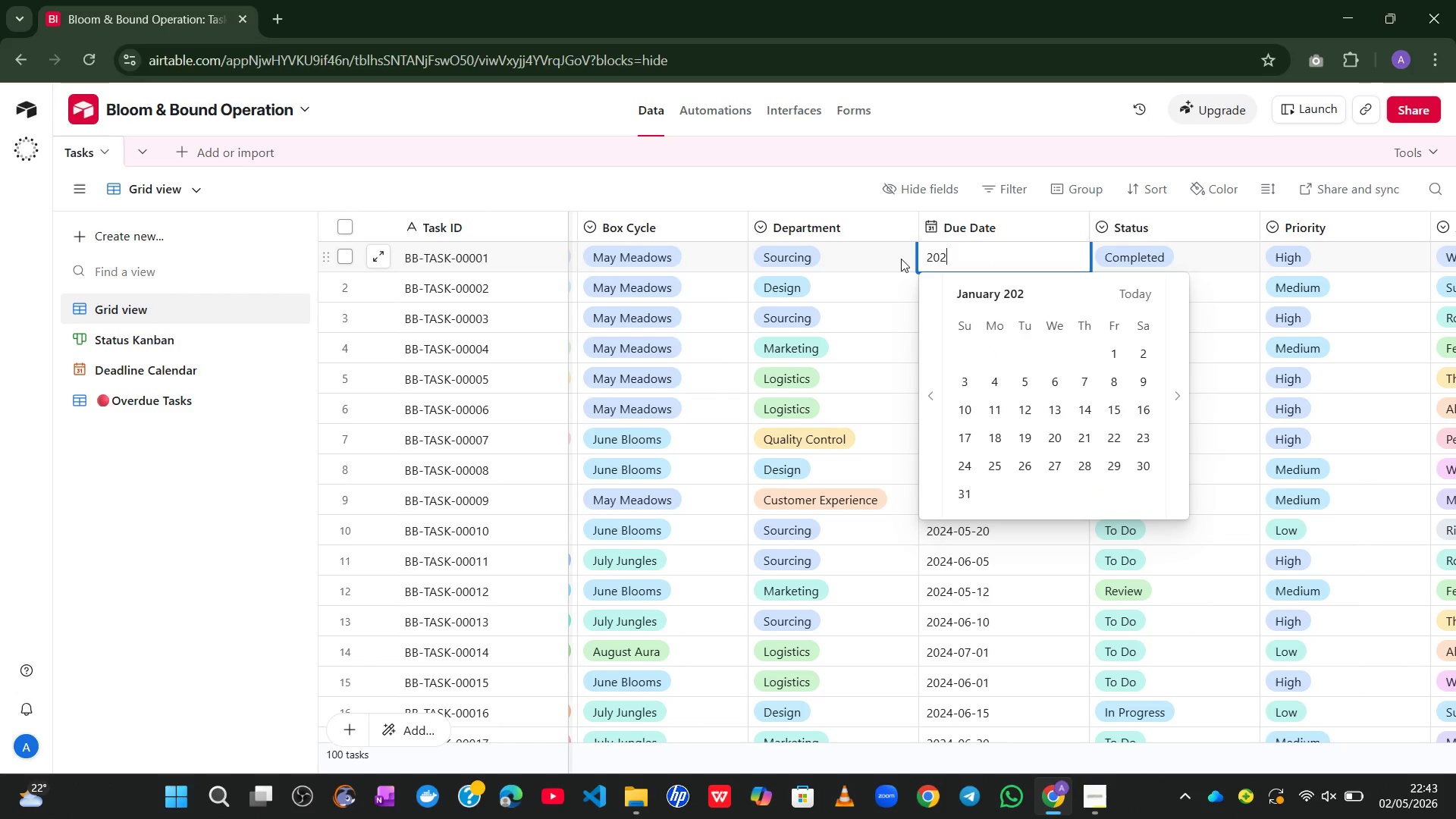 
key(Numpad2)
 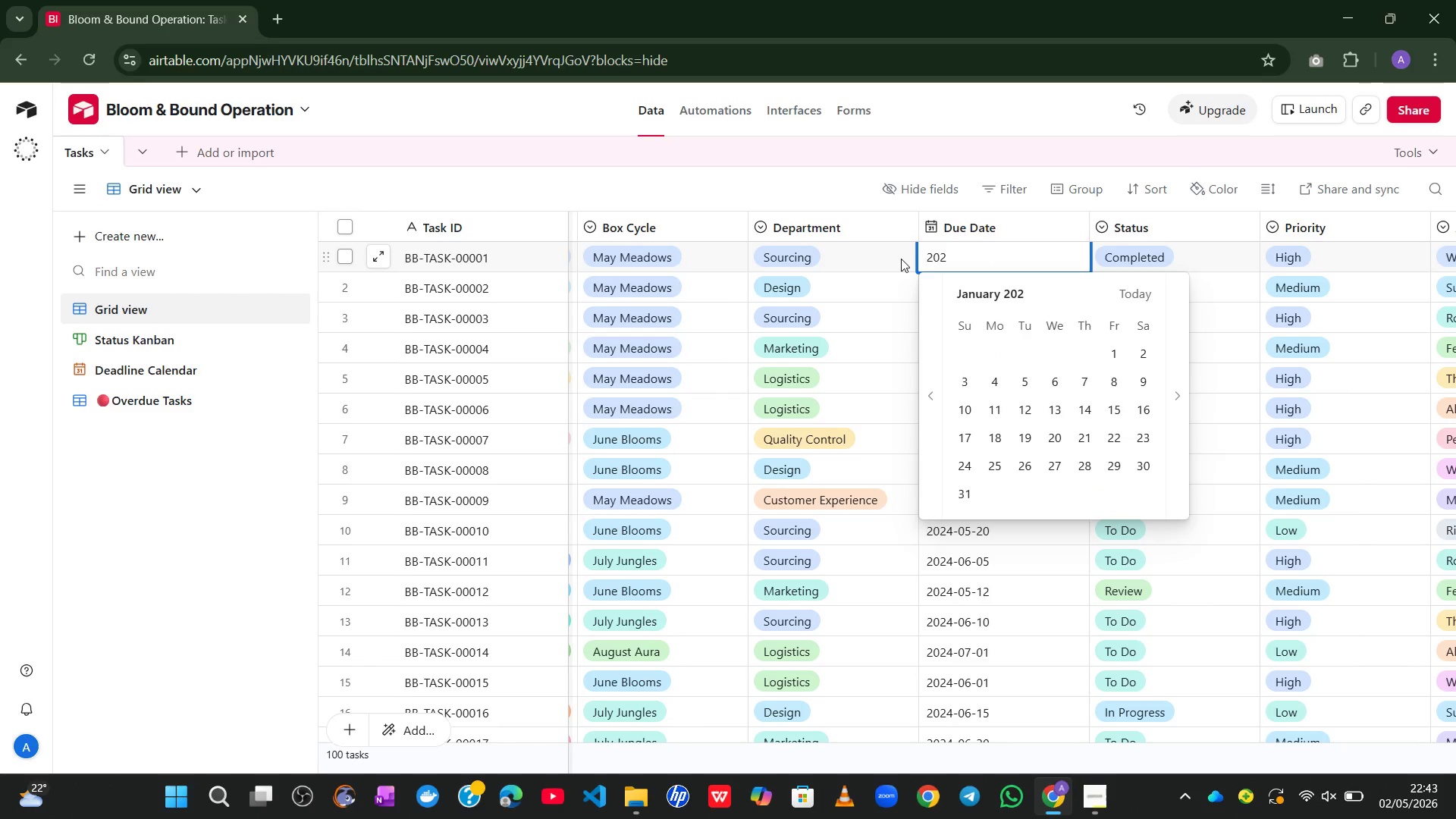 
key(Numpad6)
 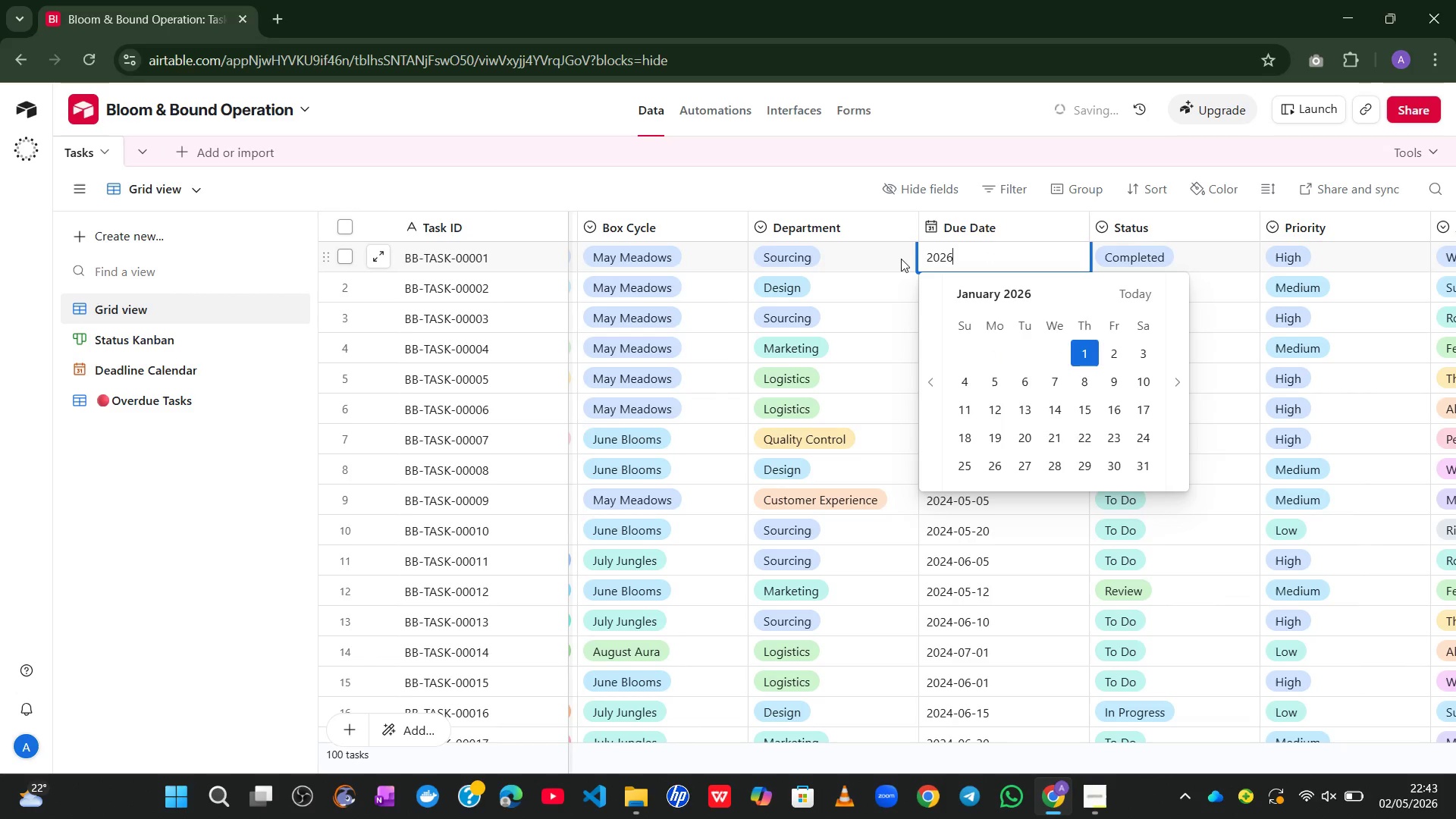 
key(NumpadSubtract)
 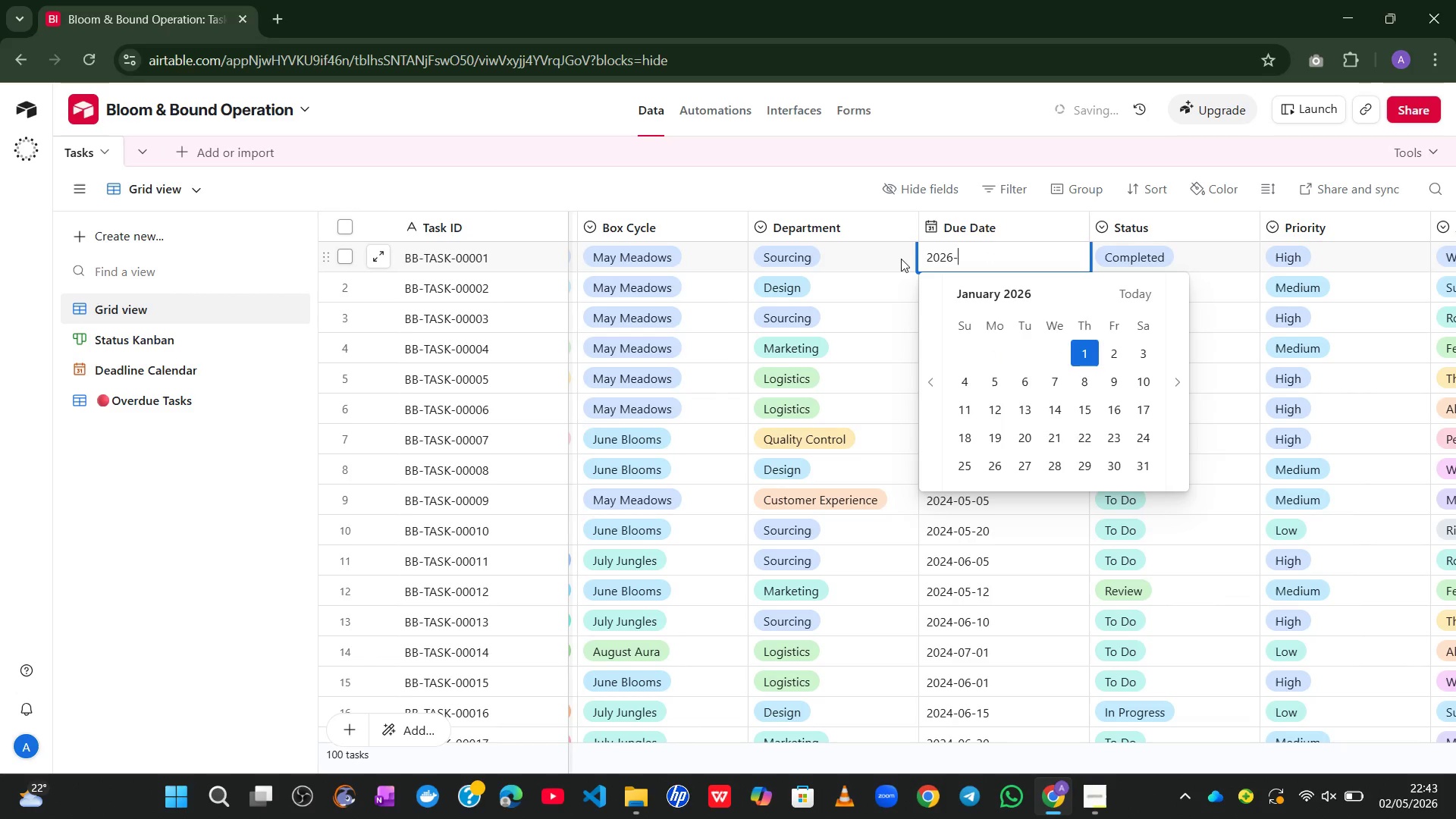 
key(Numpad5)
 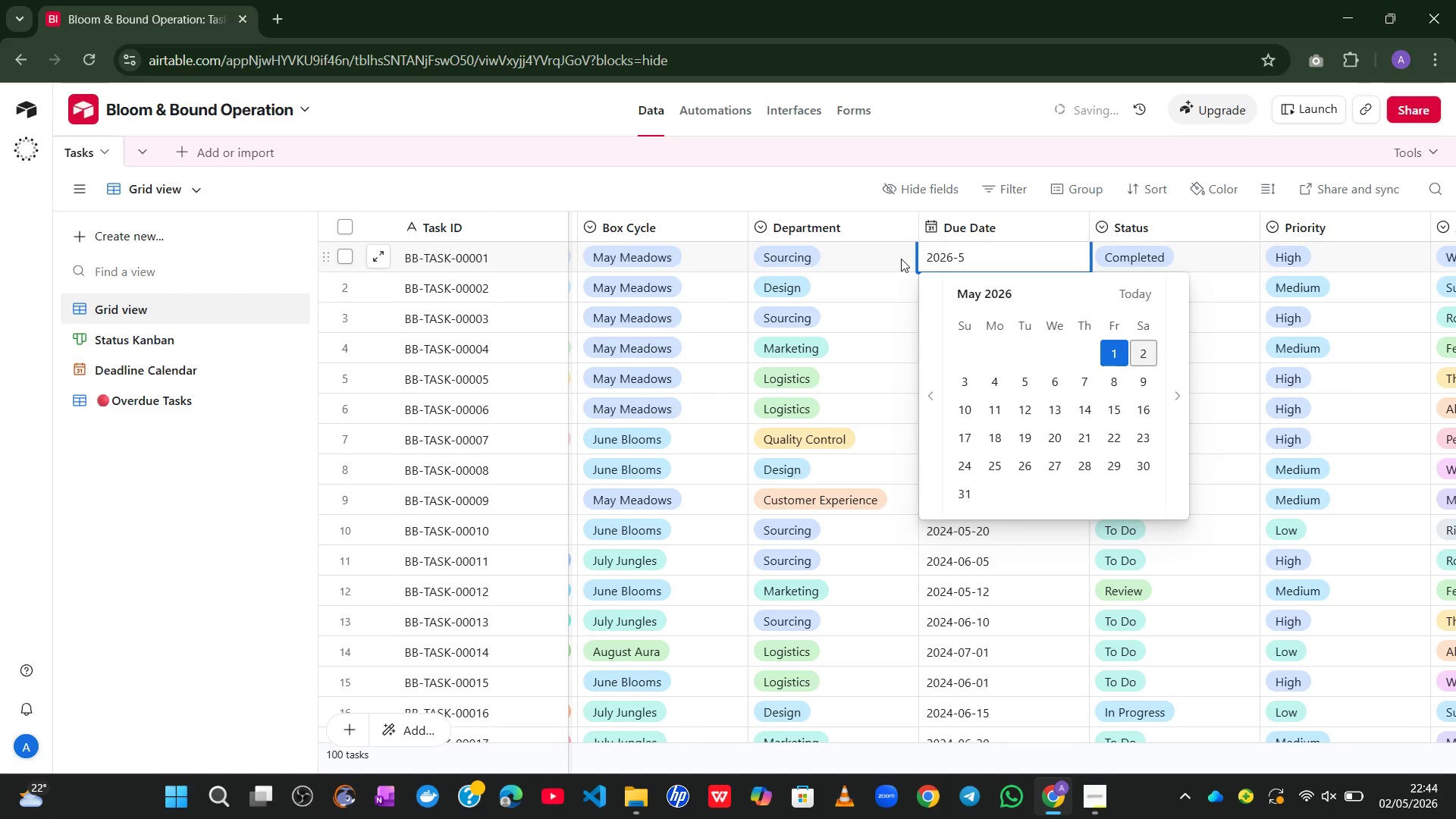 
key(NumpadSubtract)
 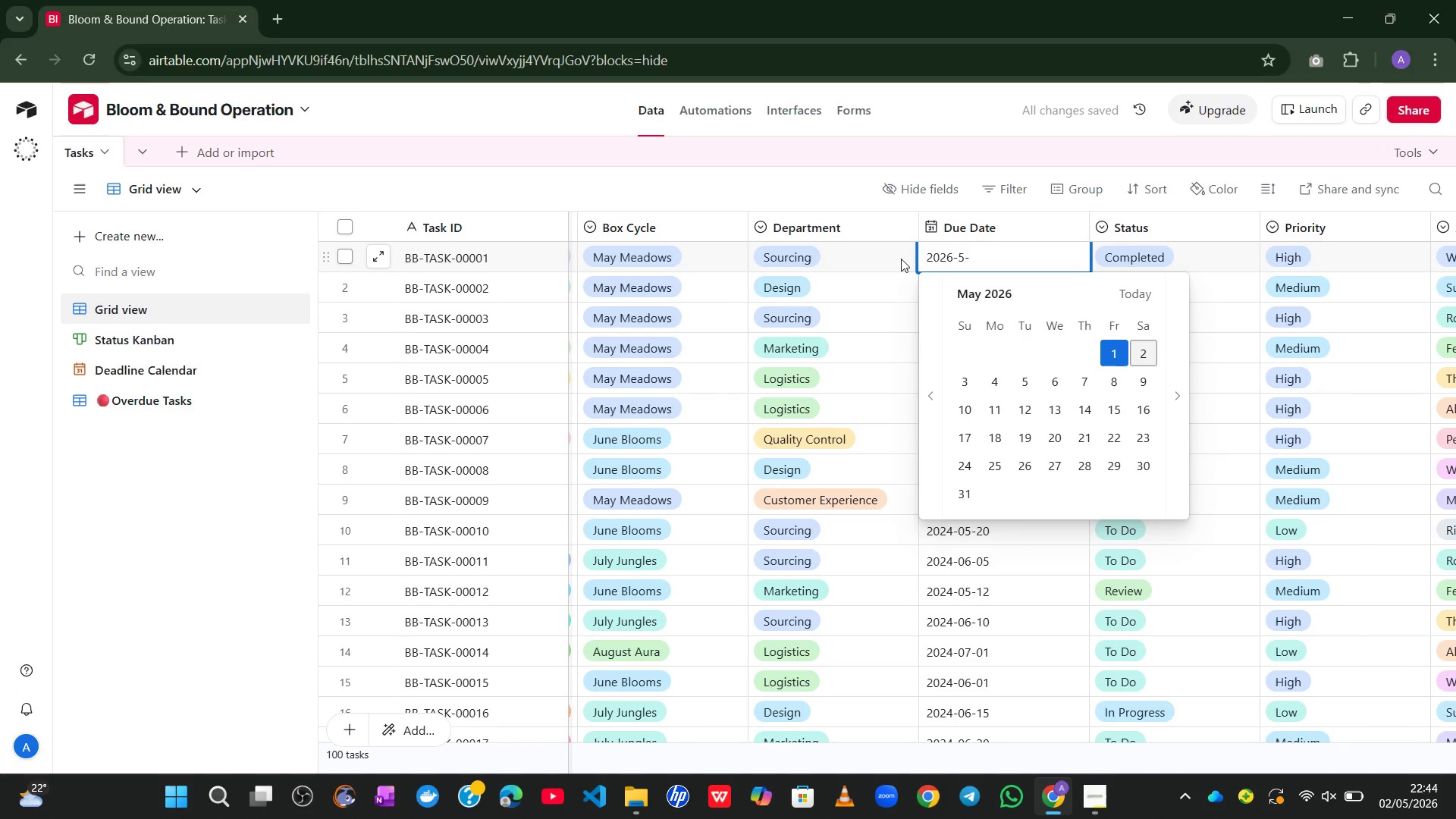 
key(Backspace)
 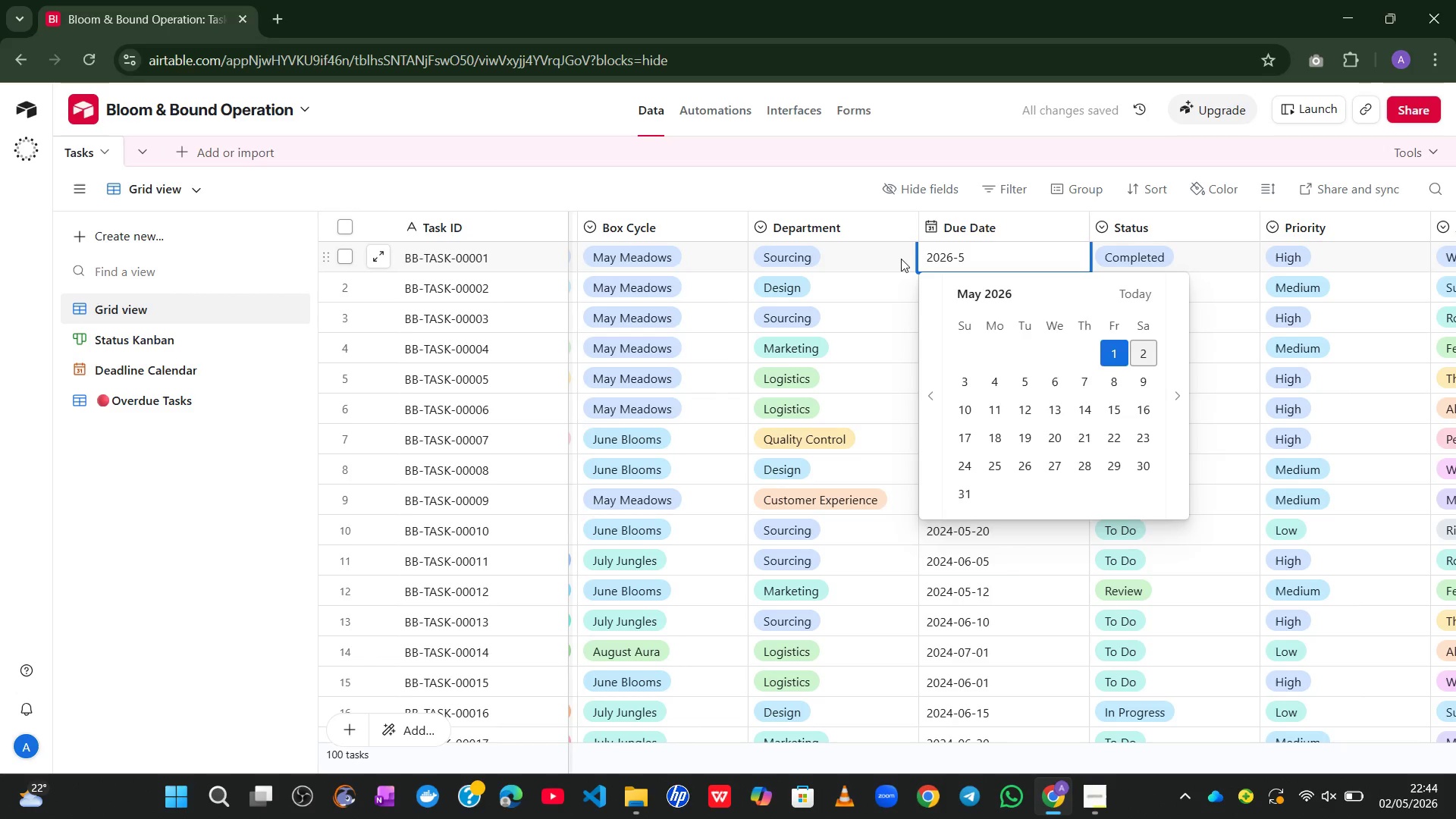 
key(Backspace)
 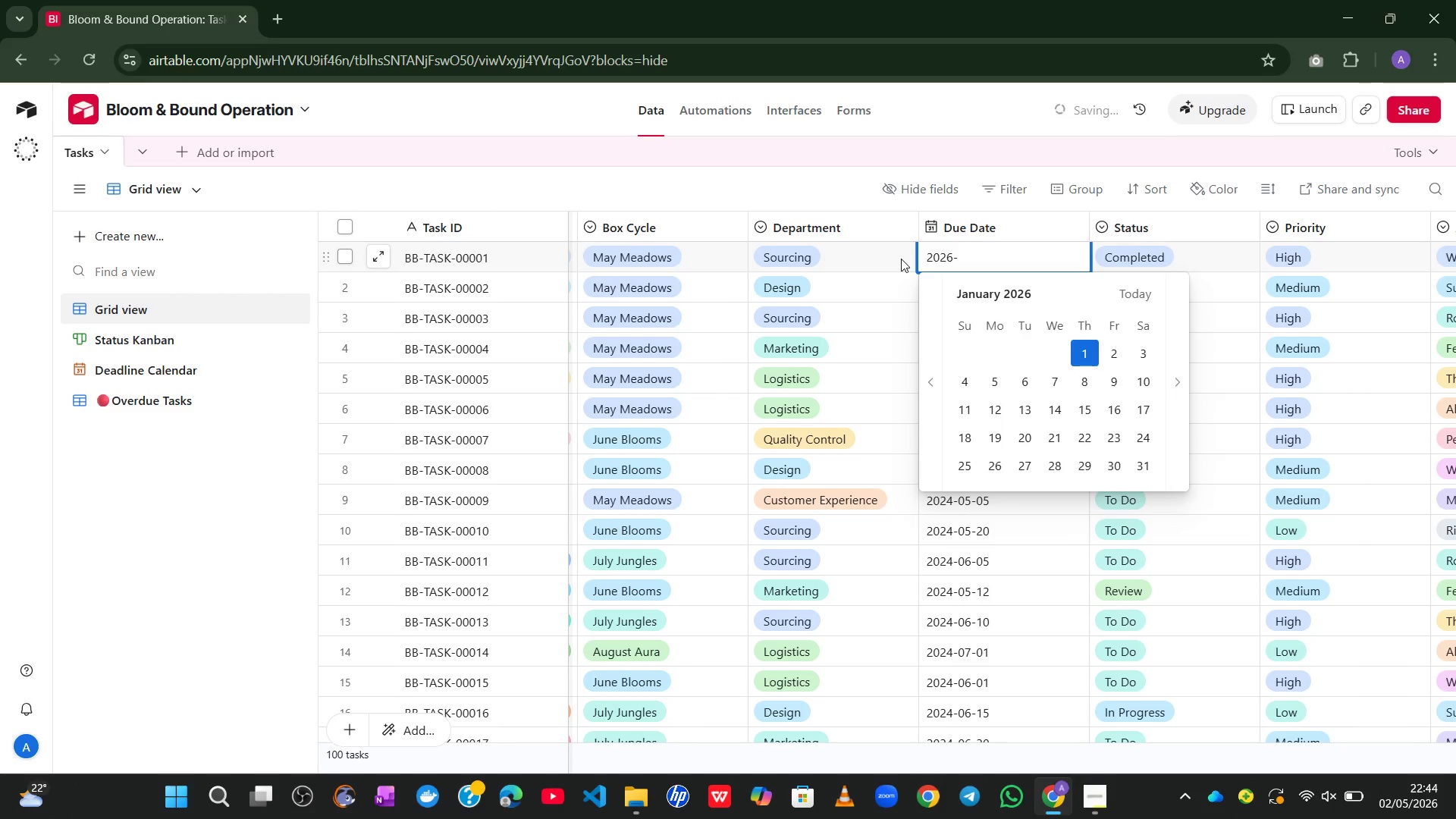 
key(Numpad0)
 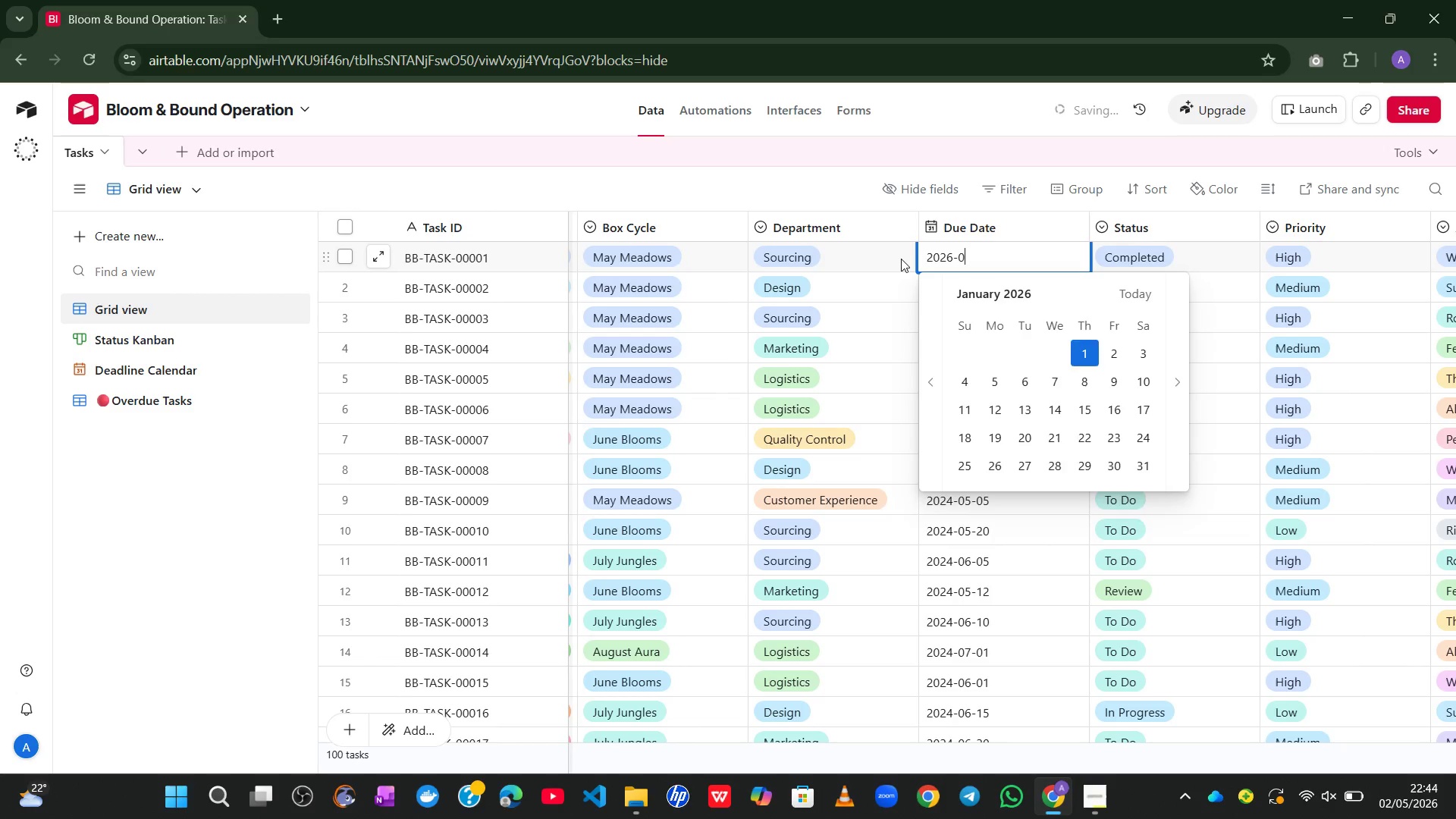 
key(Numpad5)
 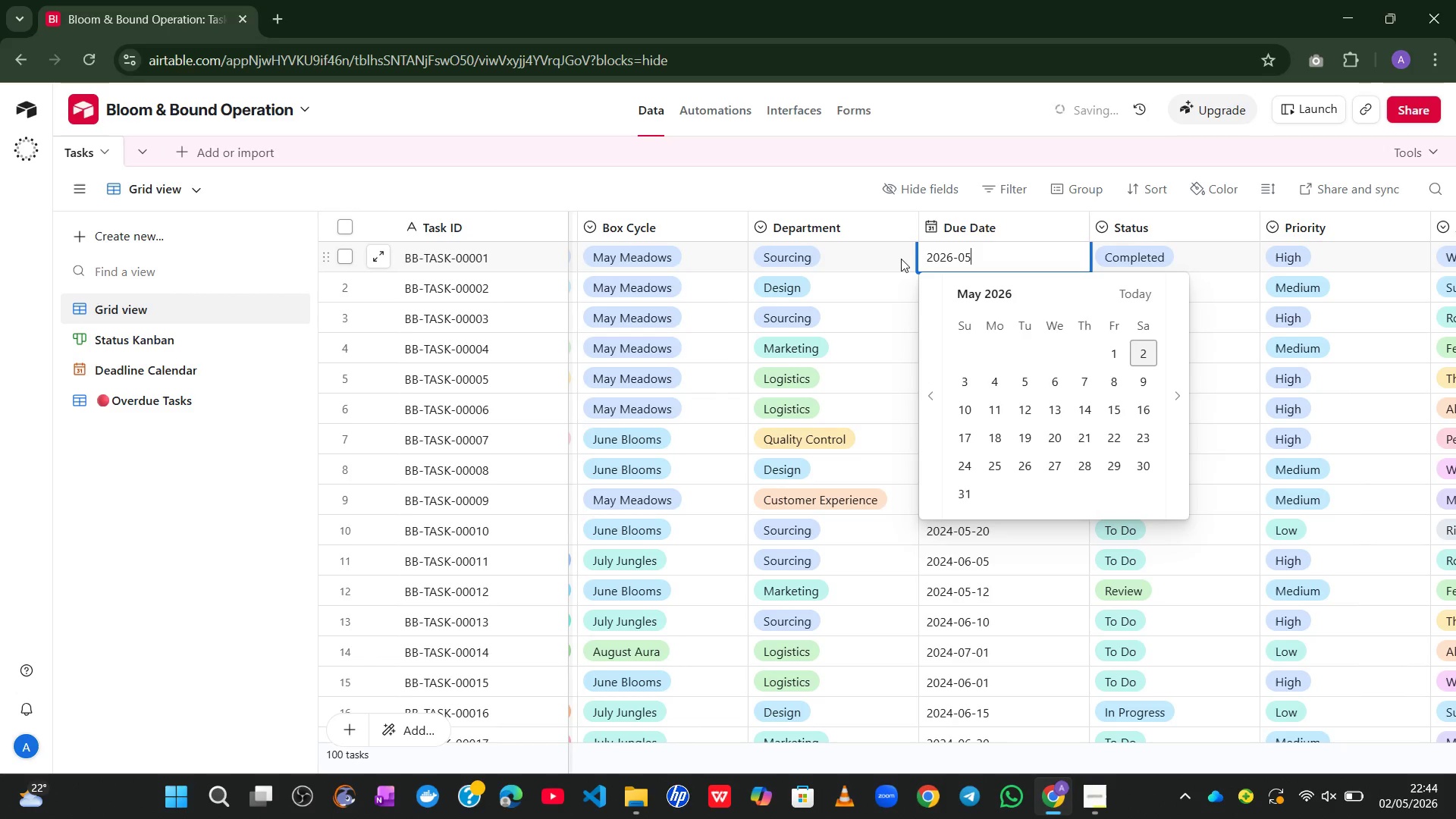 
key(NumpadSubtract)
 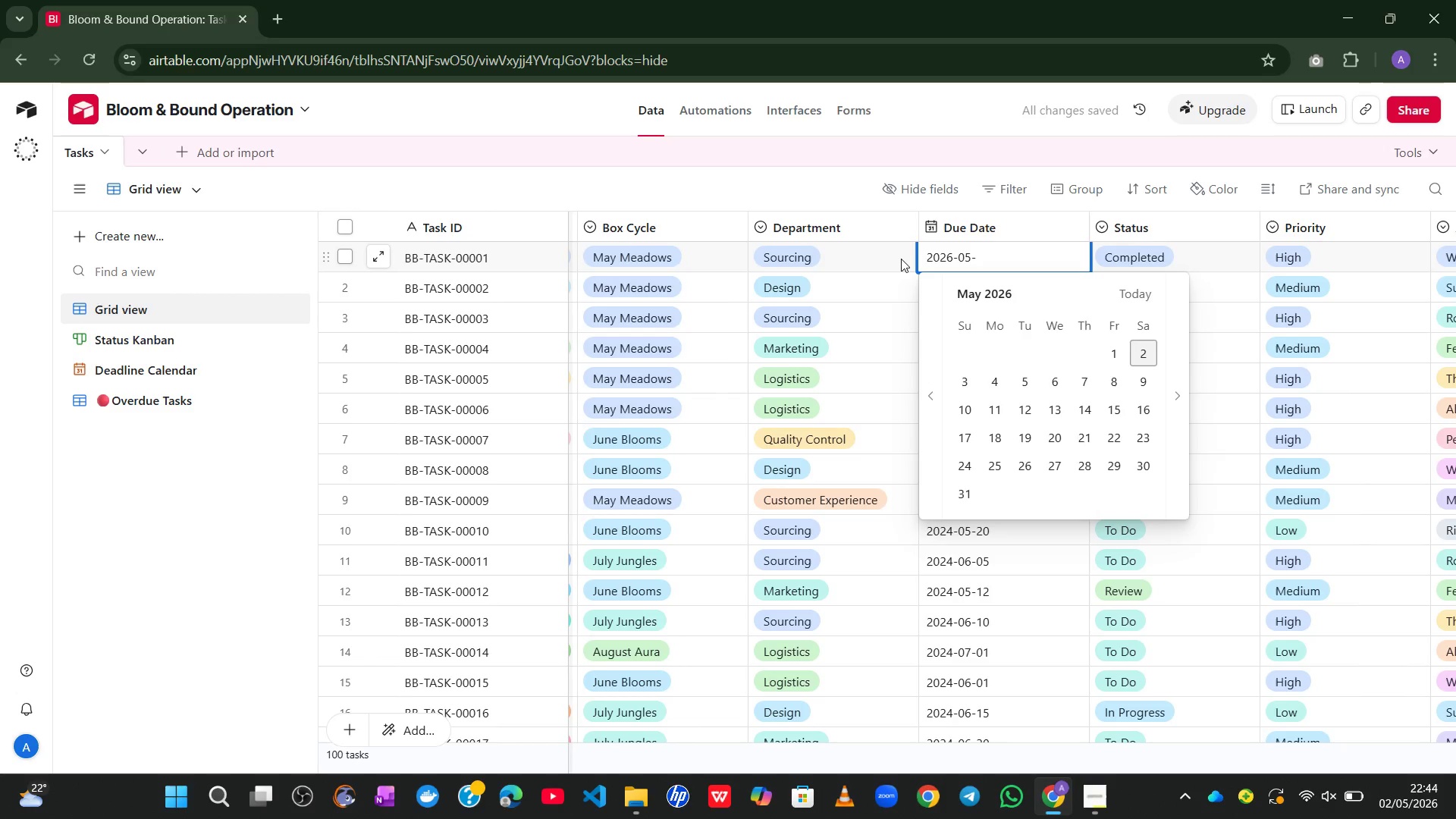 
key(Numpad0)
 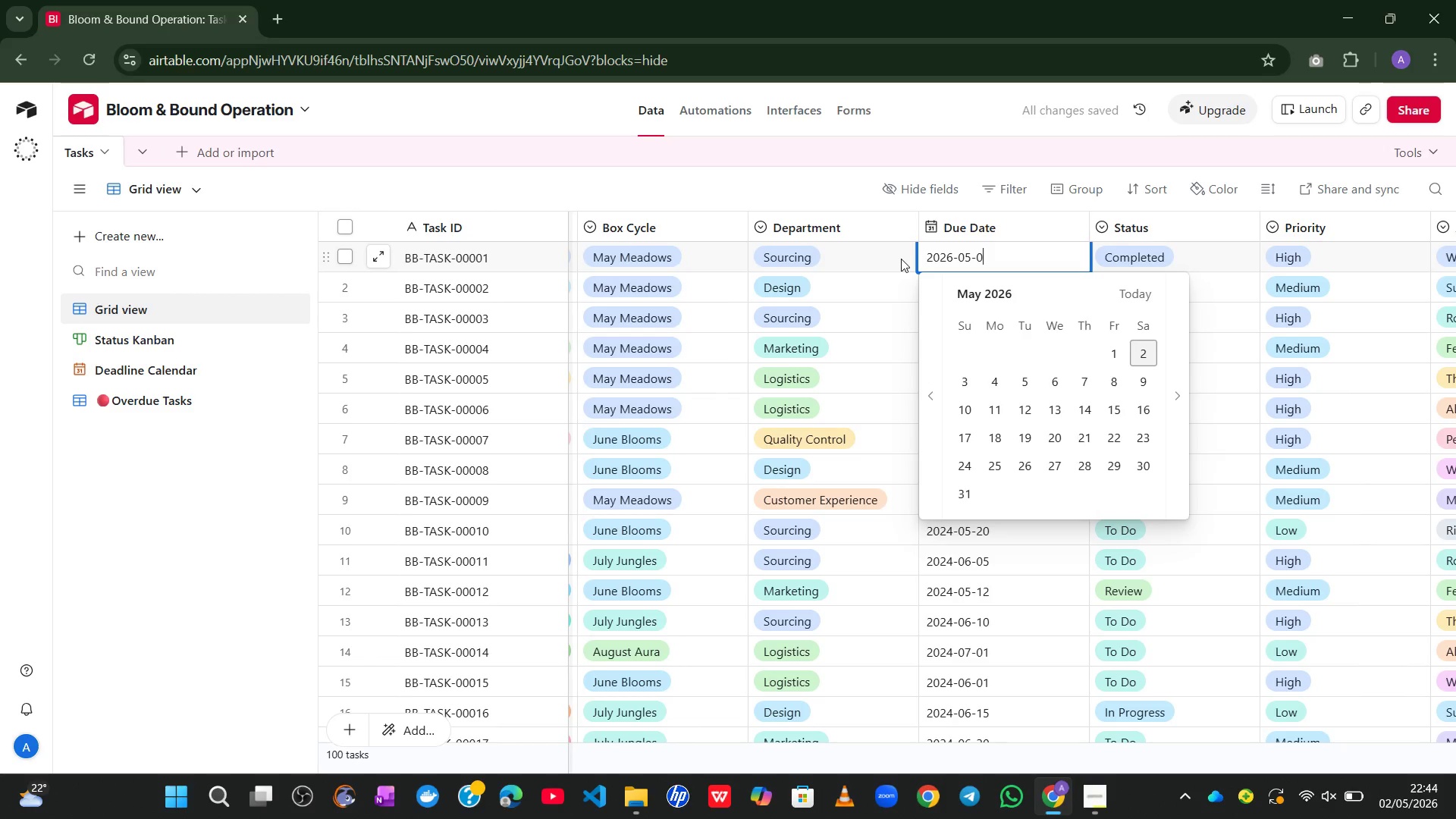 
key(Numpad3)
 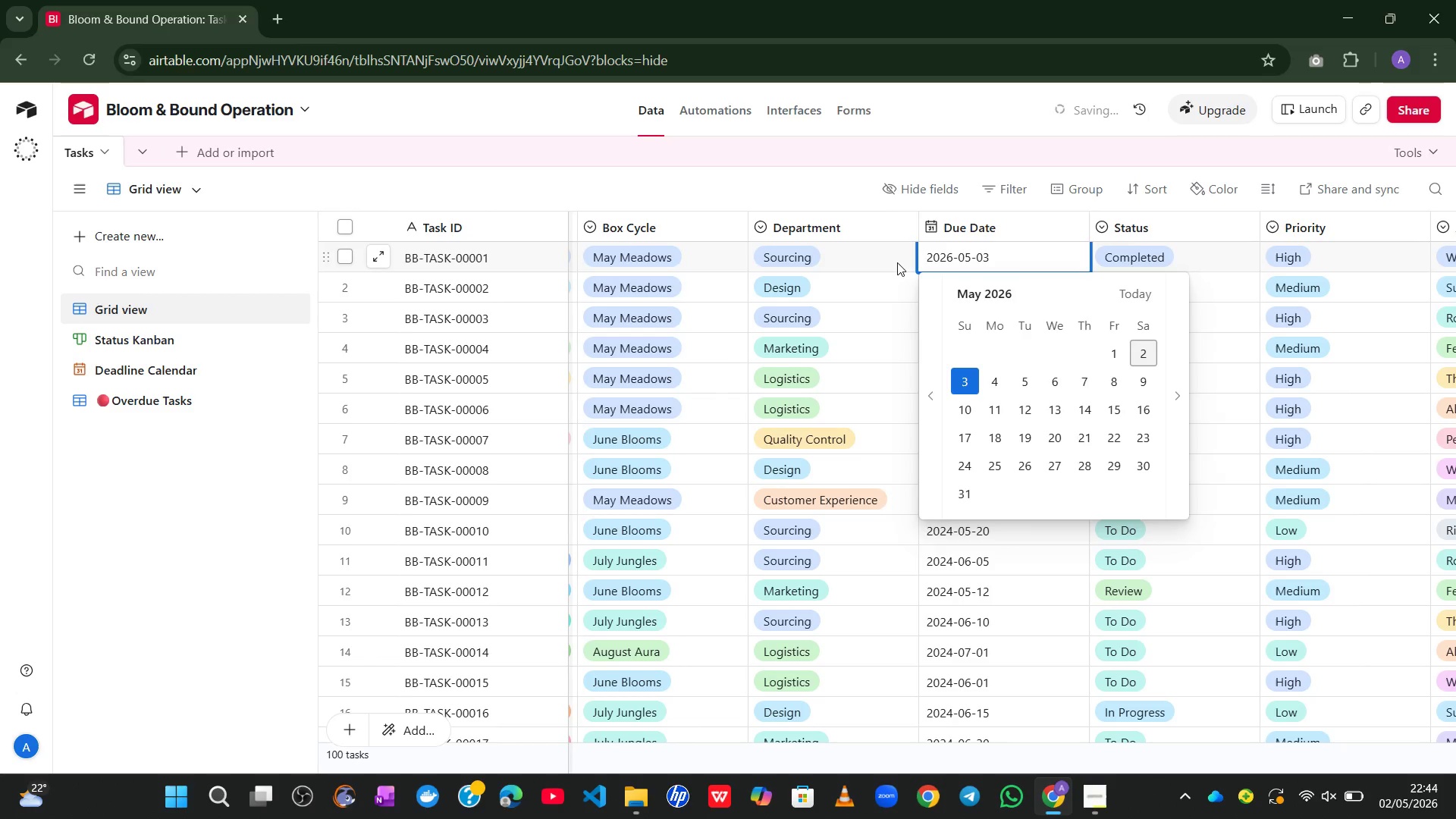 
left_click([819, 179])
 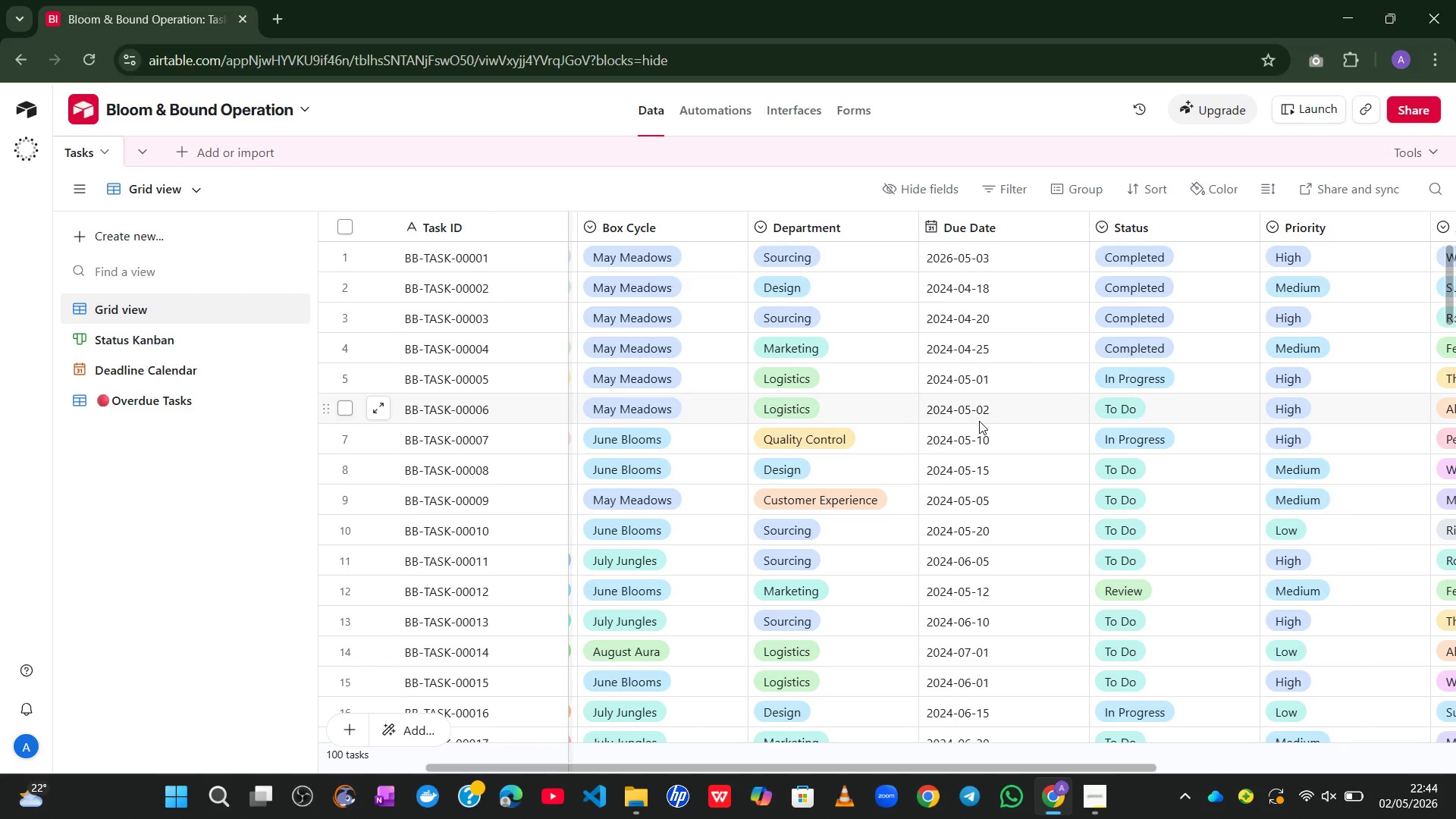 
wait(7.3)
 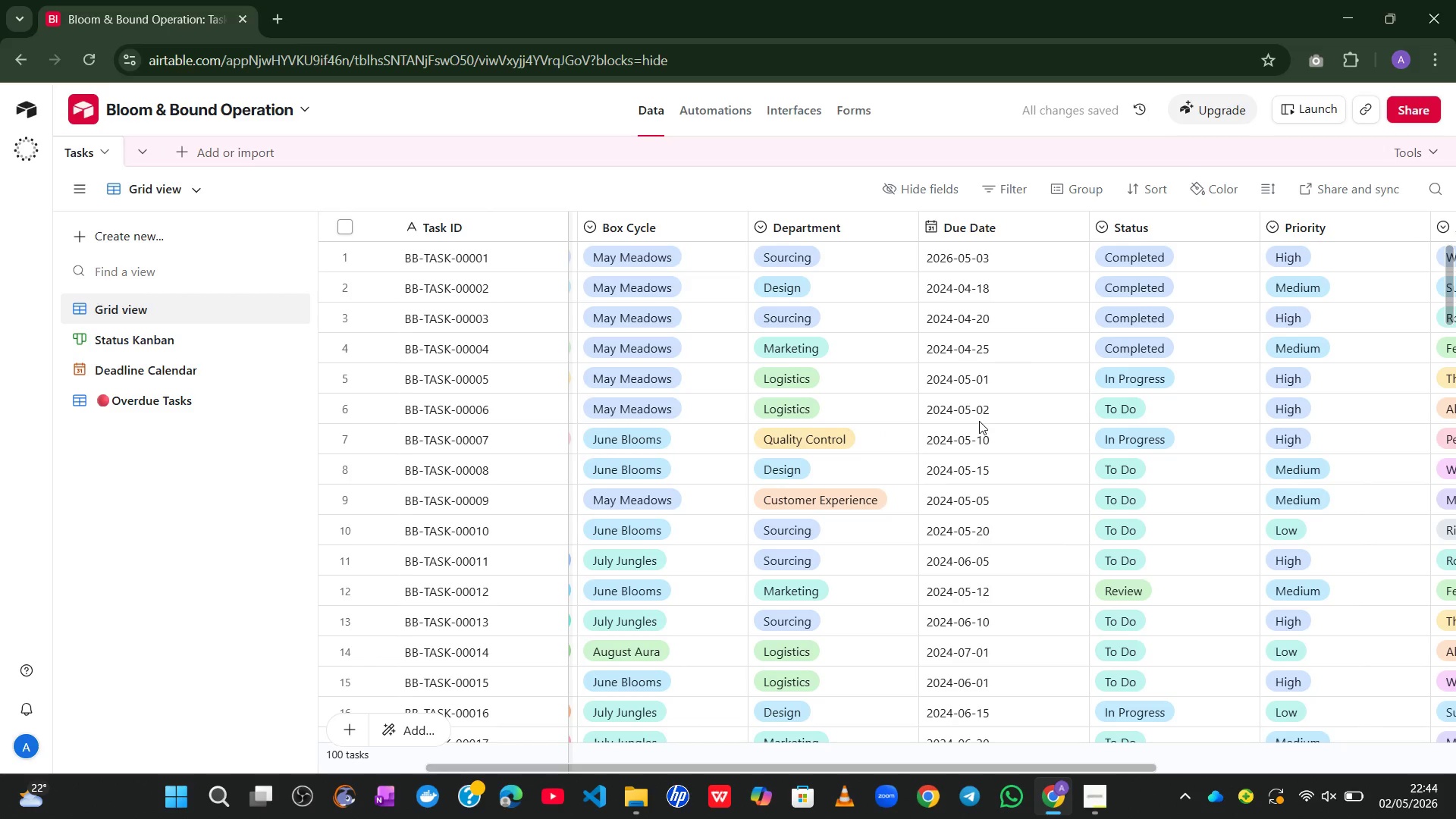 
left_click([1125, 265])
 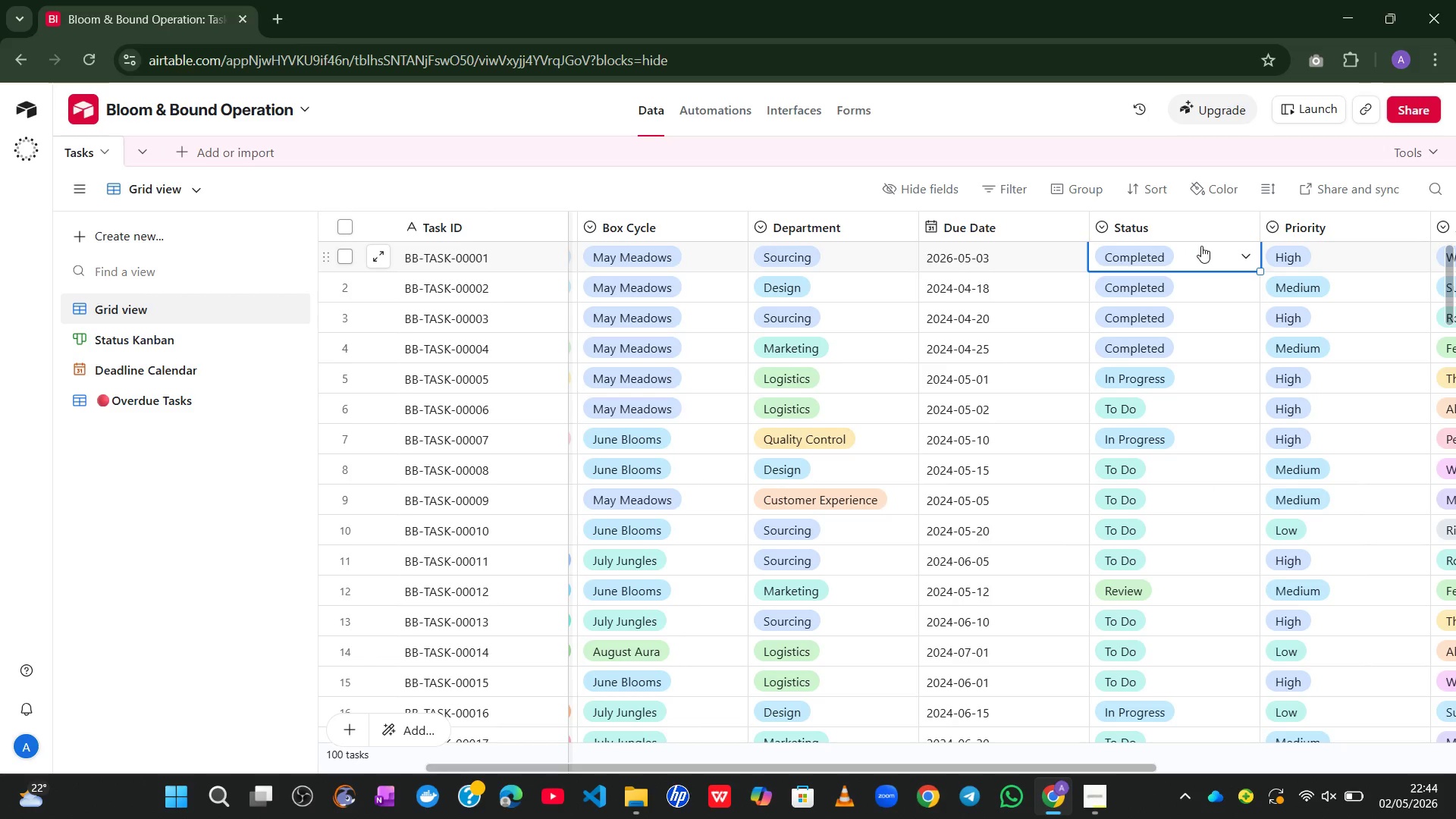 
left_click([1203, 246])
 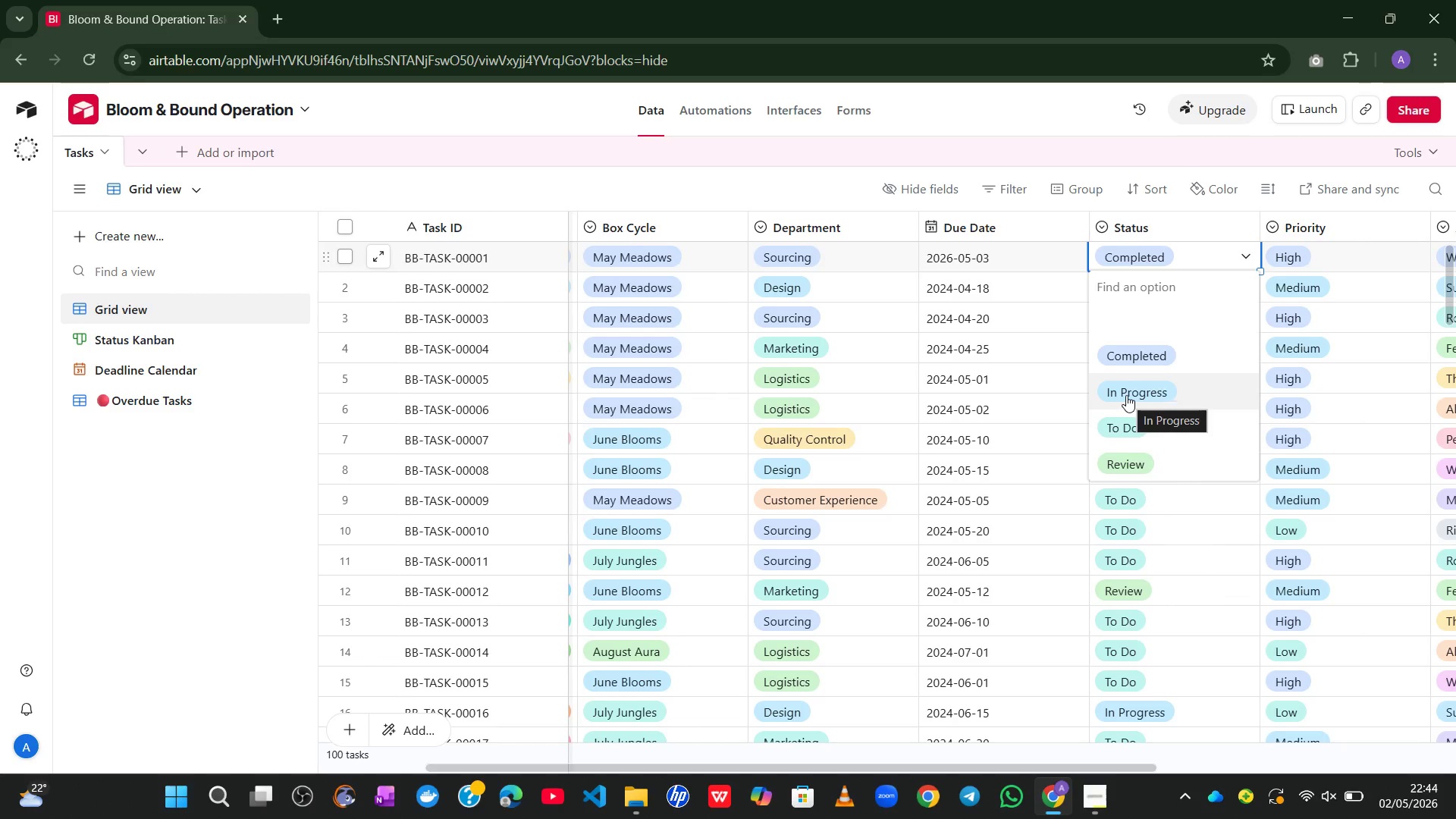 
left_click([1144, 391])
 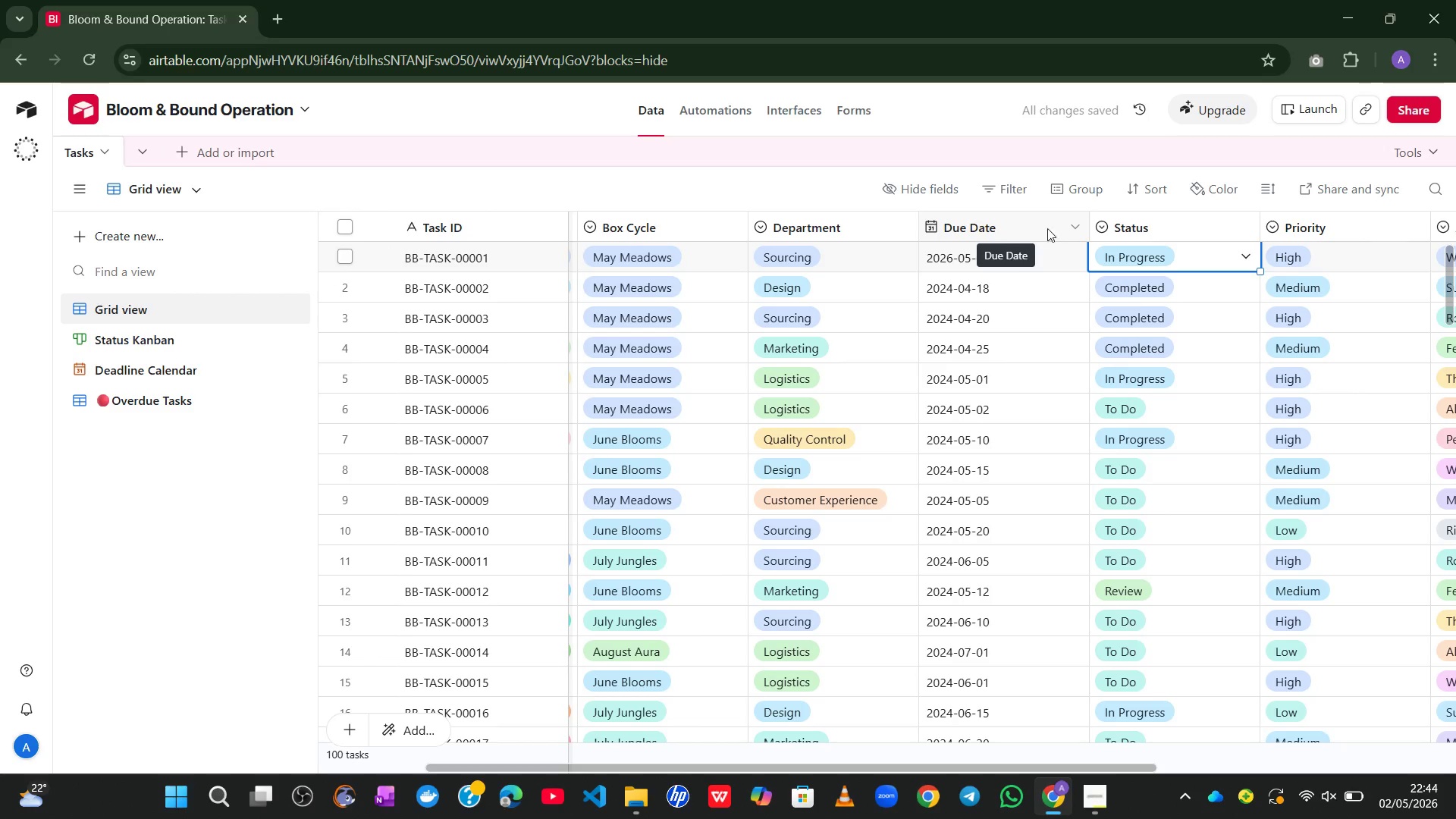 
left_click([816, 179])
 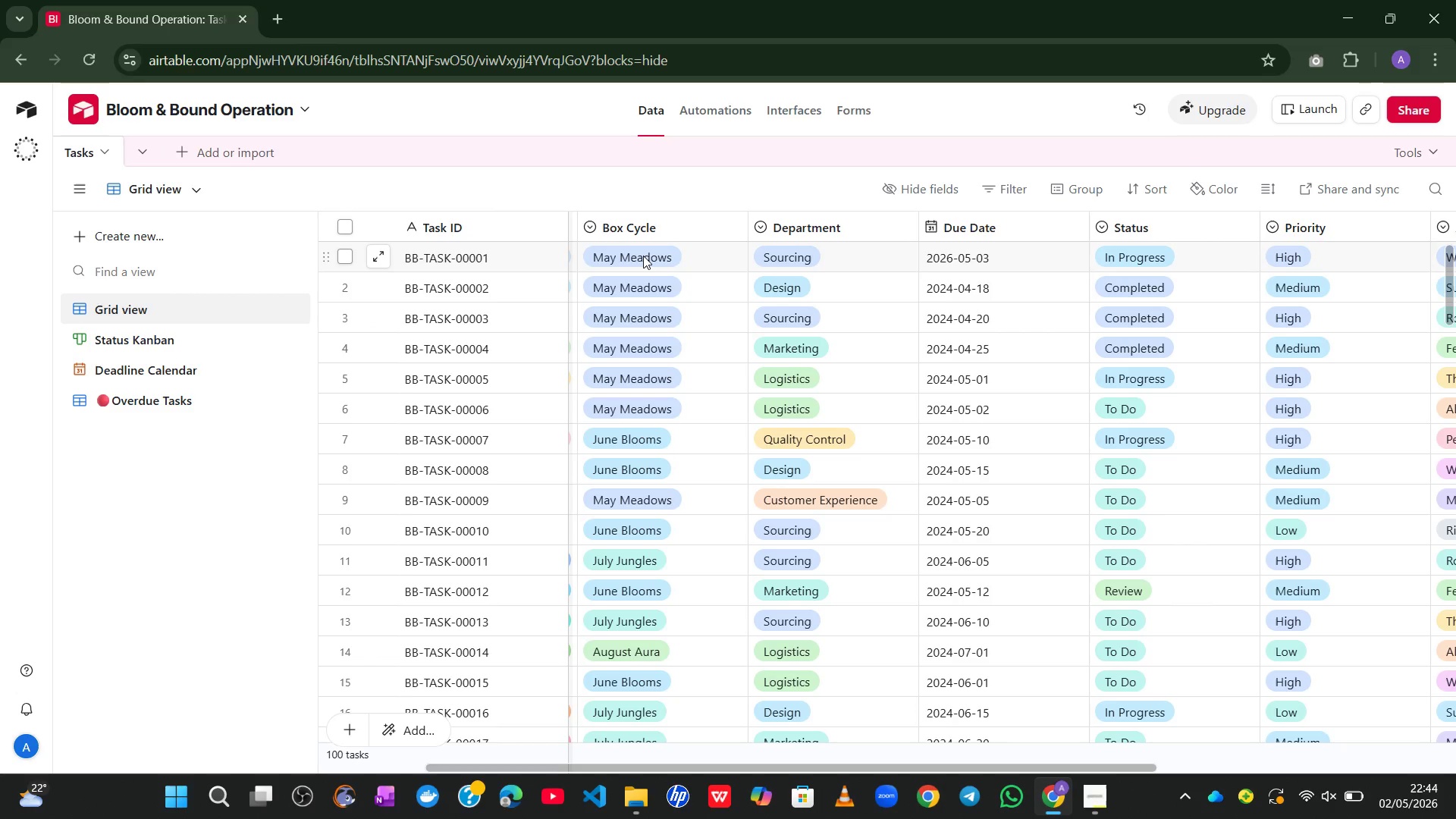 
wait(6.09)
 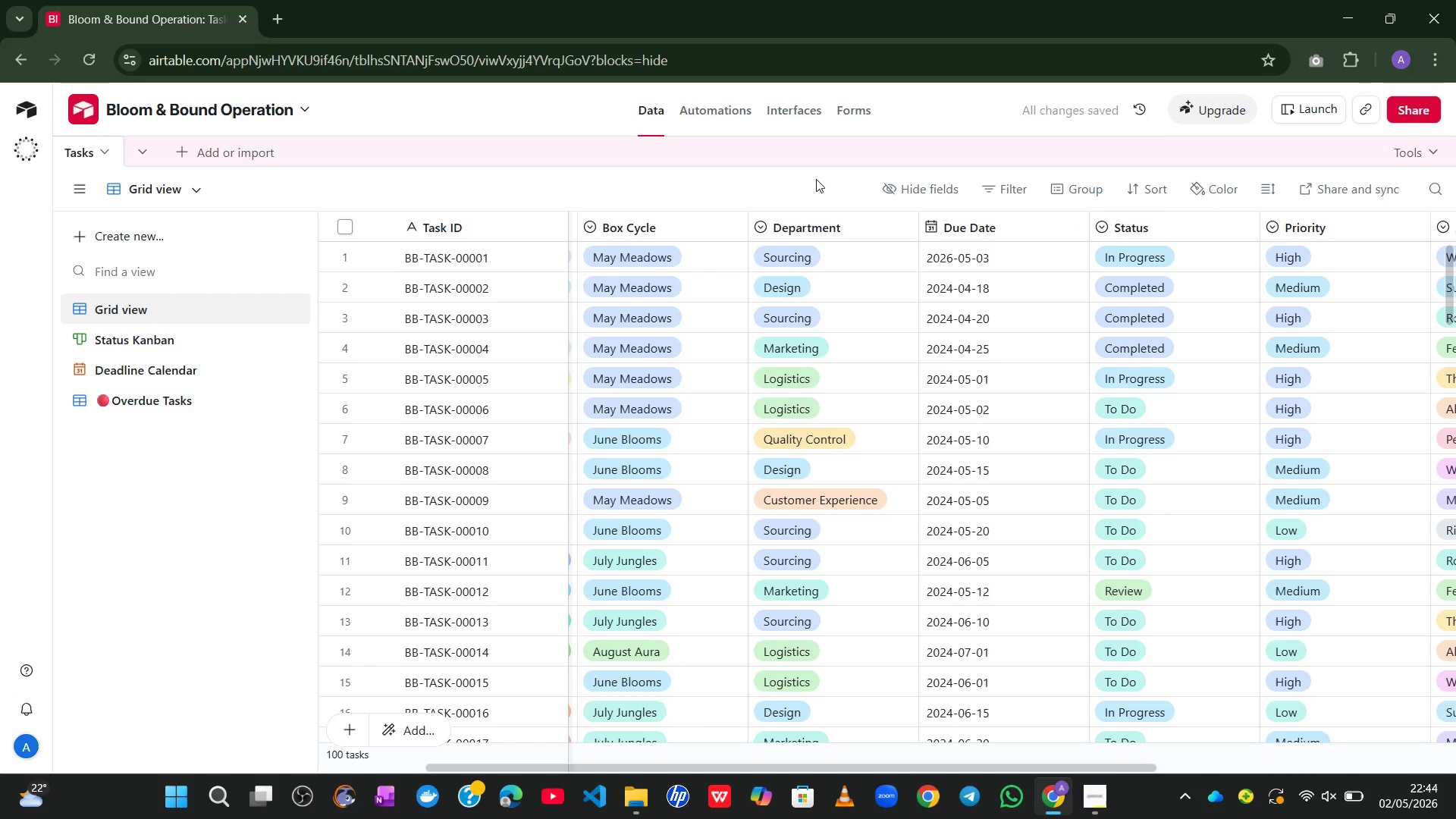 
left_click([702, 102])
 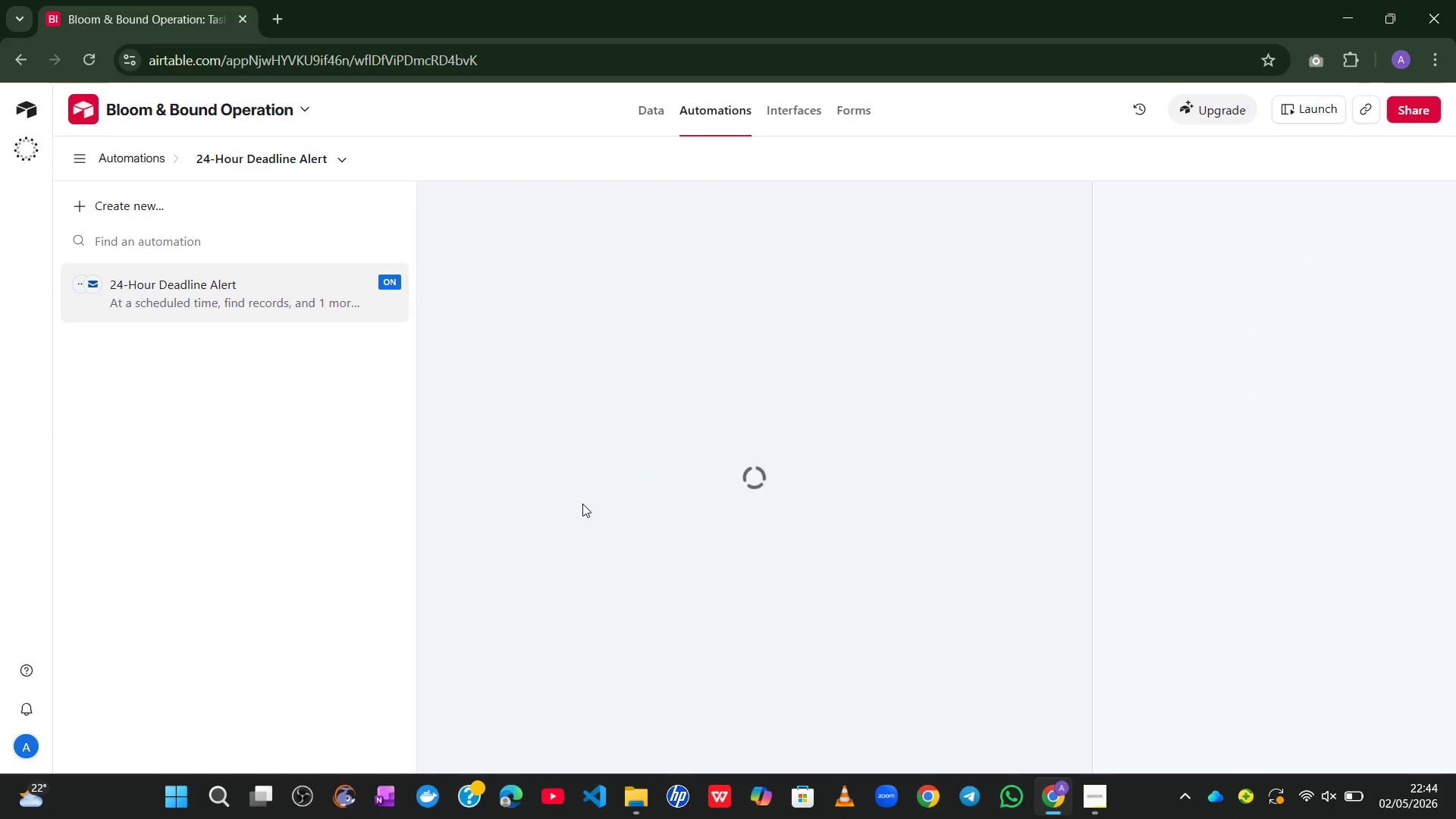 
mouse_move([546, 459])
 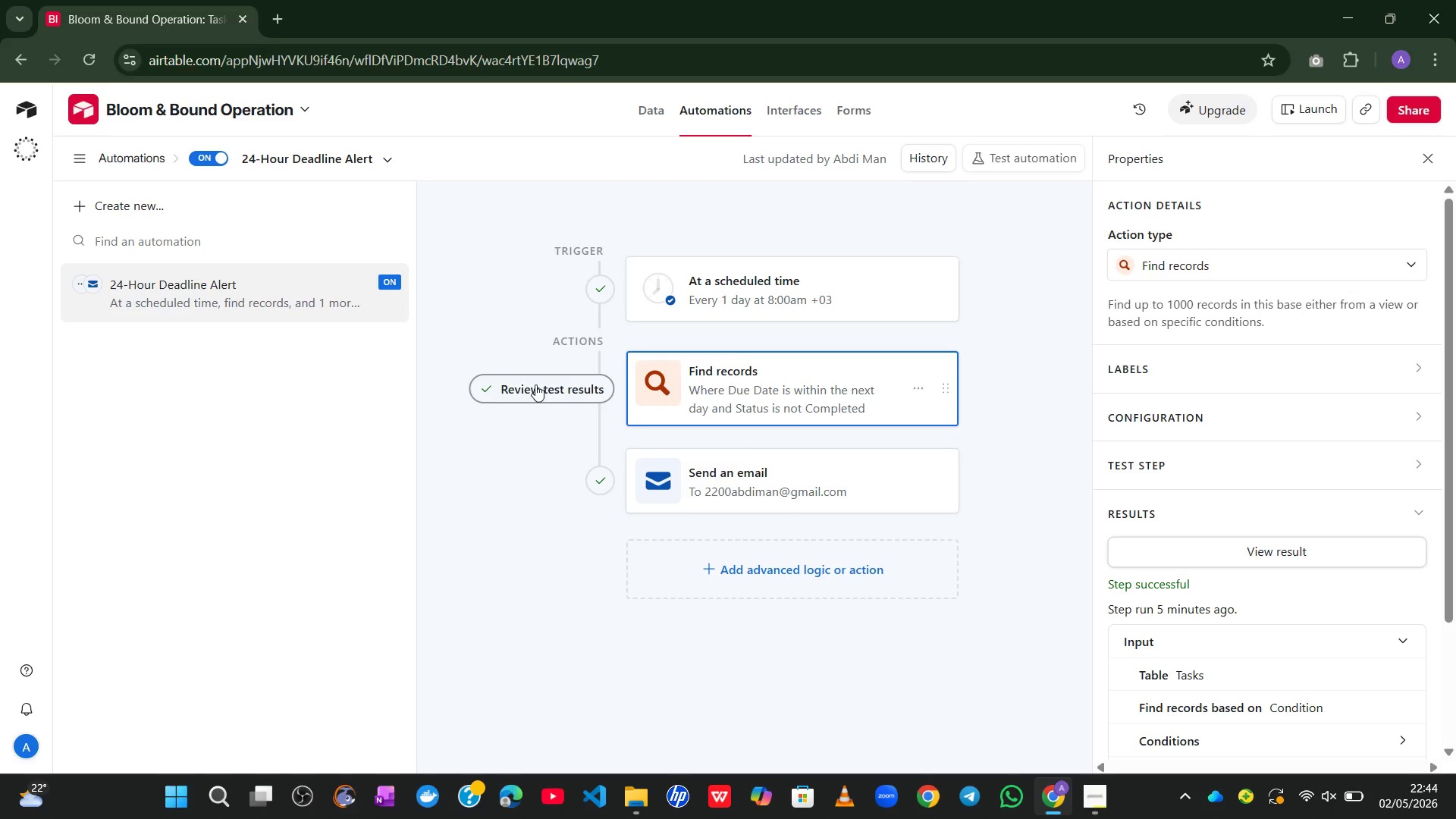 
left_click([531, 387])
 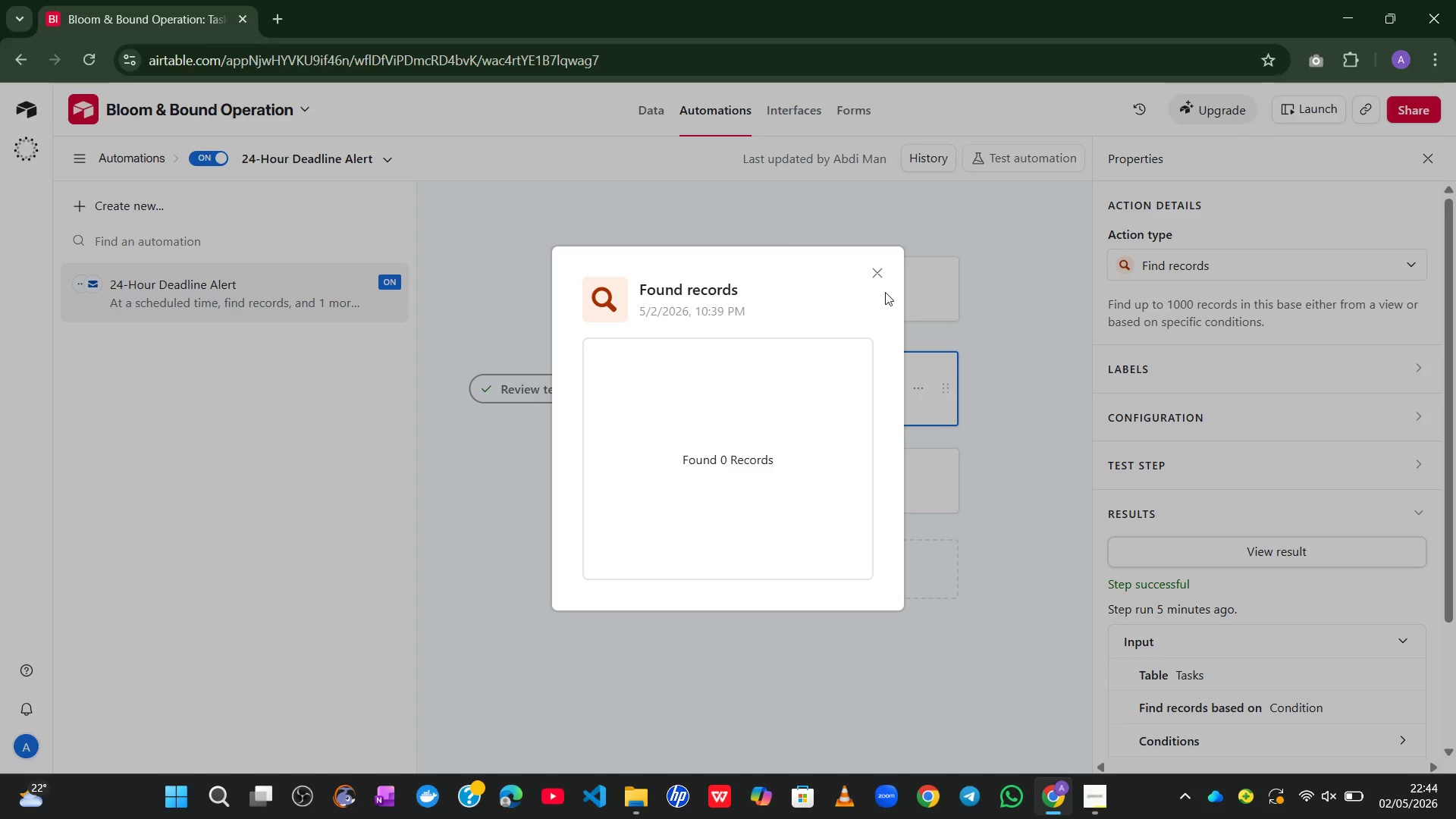 
left_click([881, 279])
 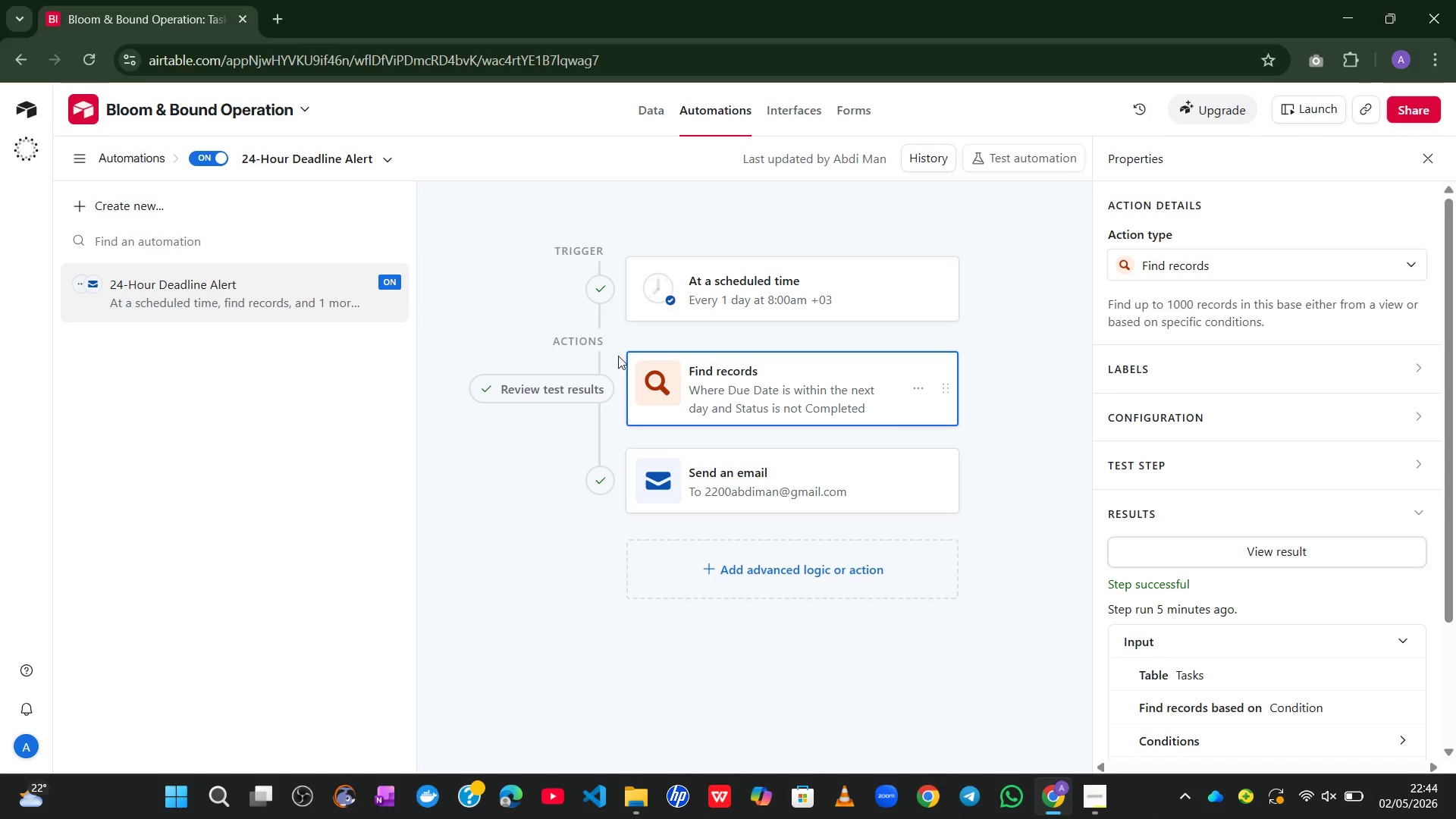 
left_click([600, 287])
 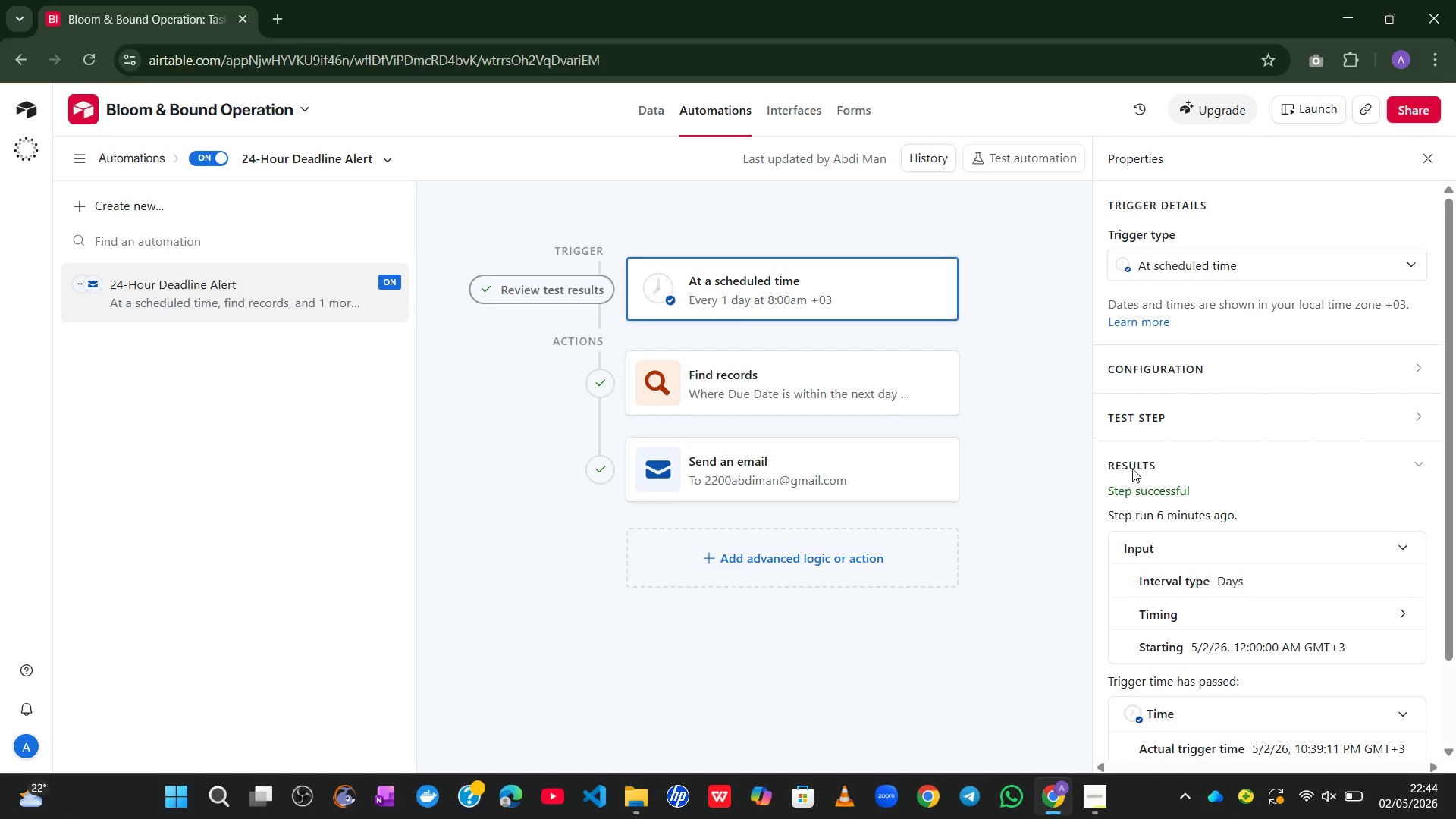 
mouse_move([1173, 542])
 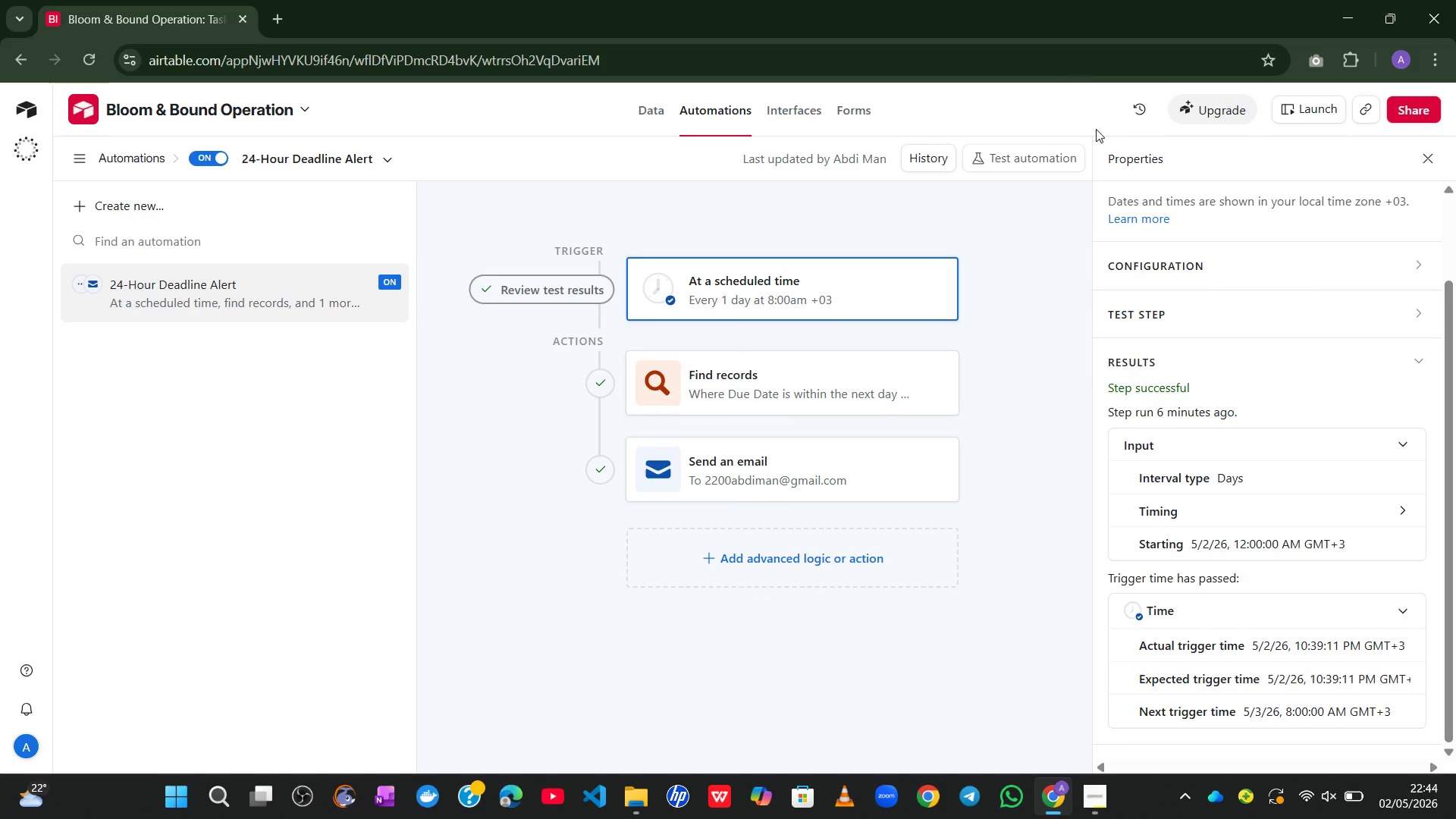 
mouse_move([1130, 146])
 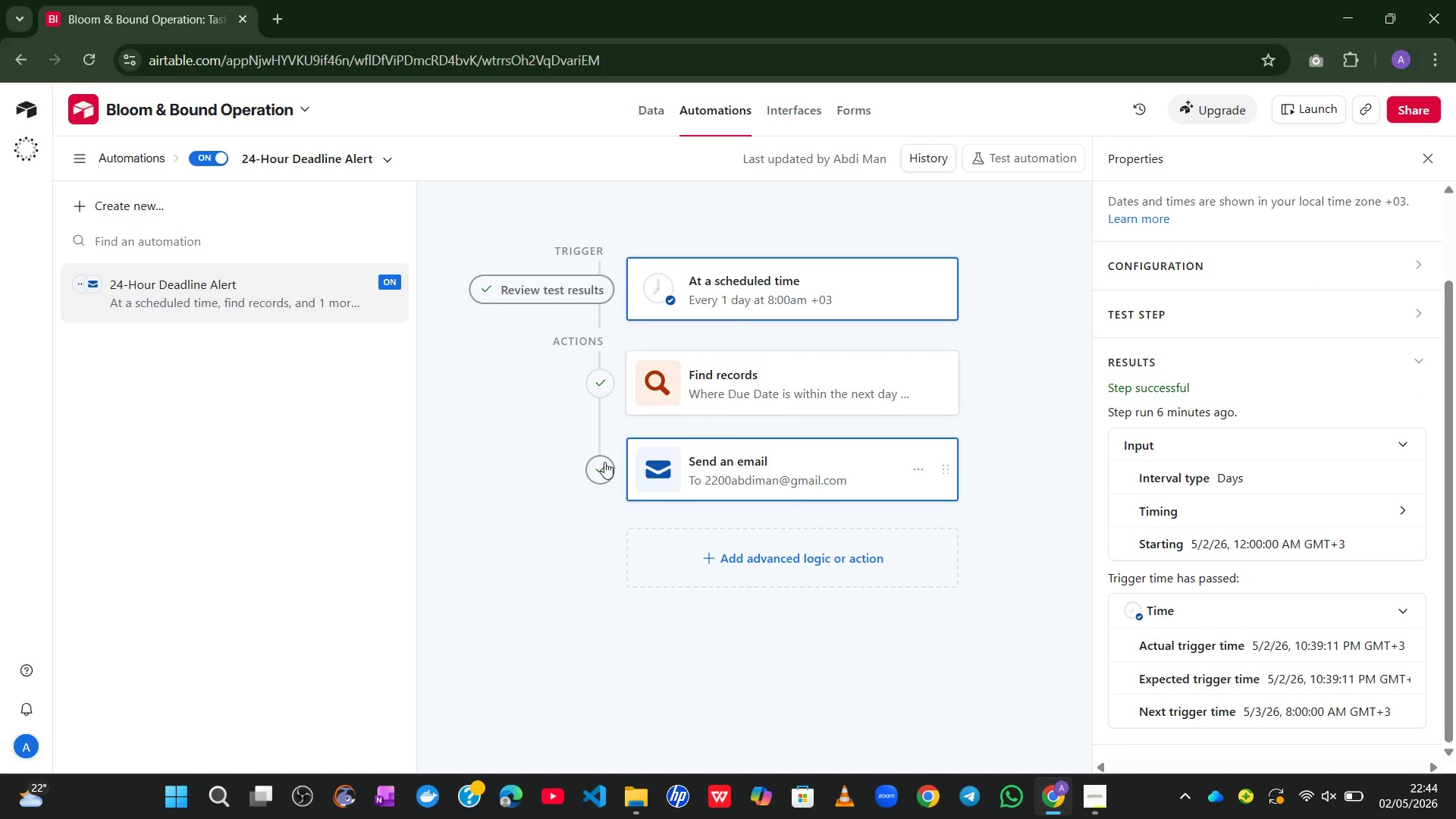 
left_click([604, 461])
 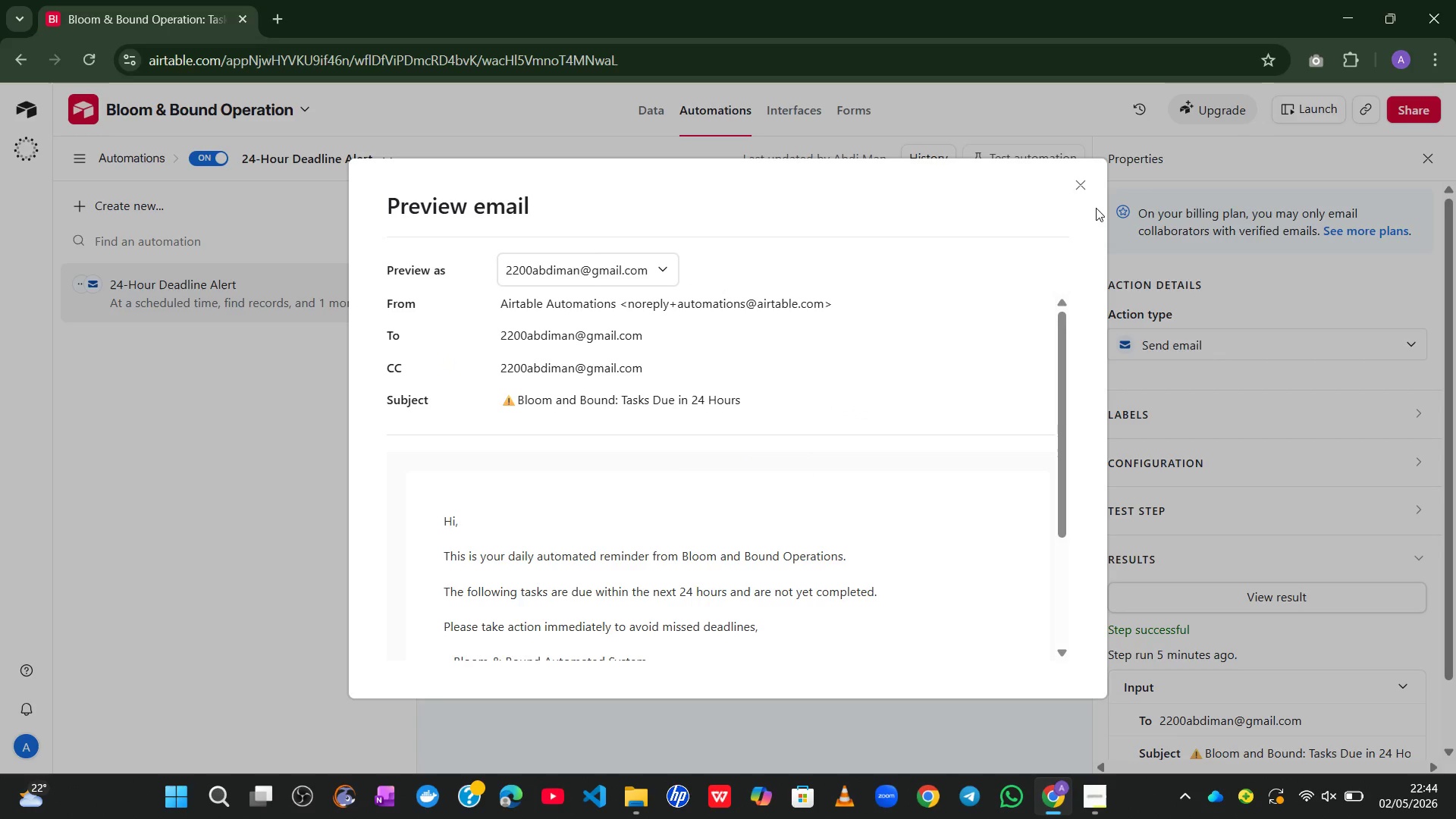 
wait(5.98)
 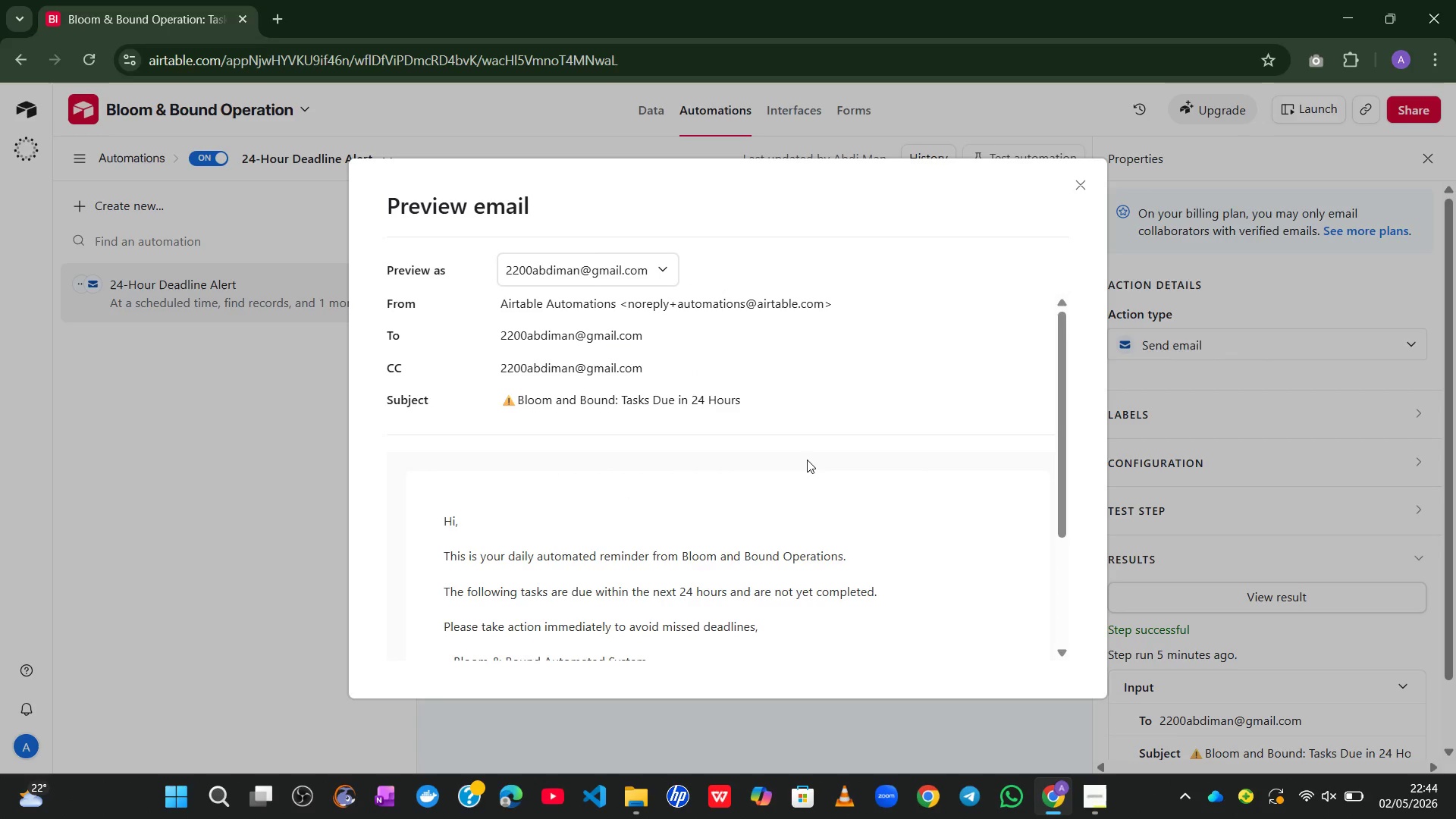 
left_click([1080, 188])
 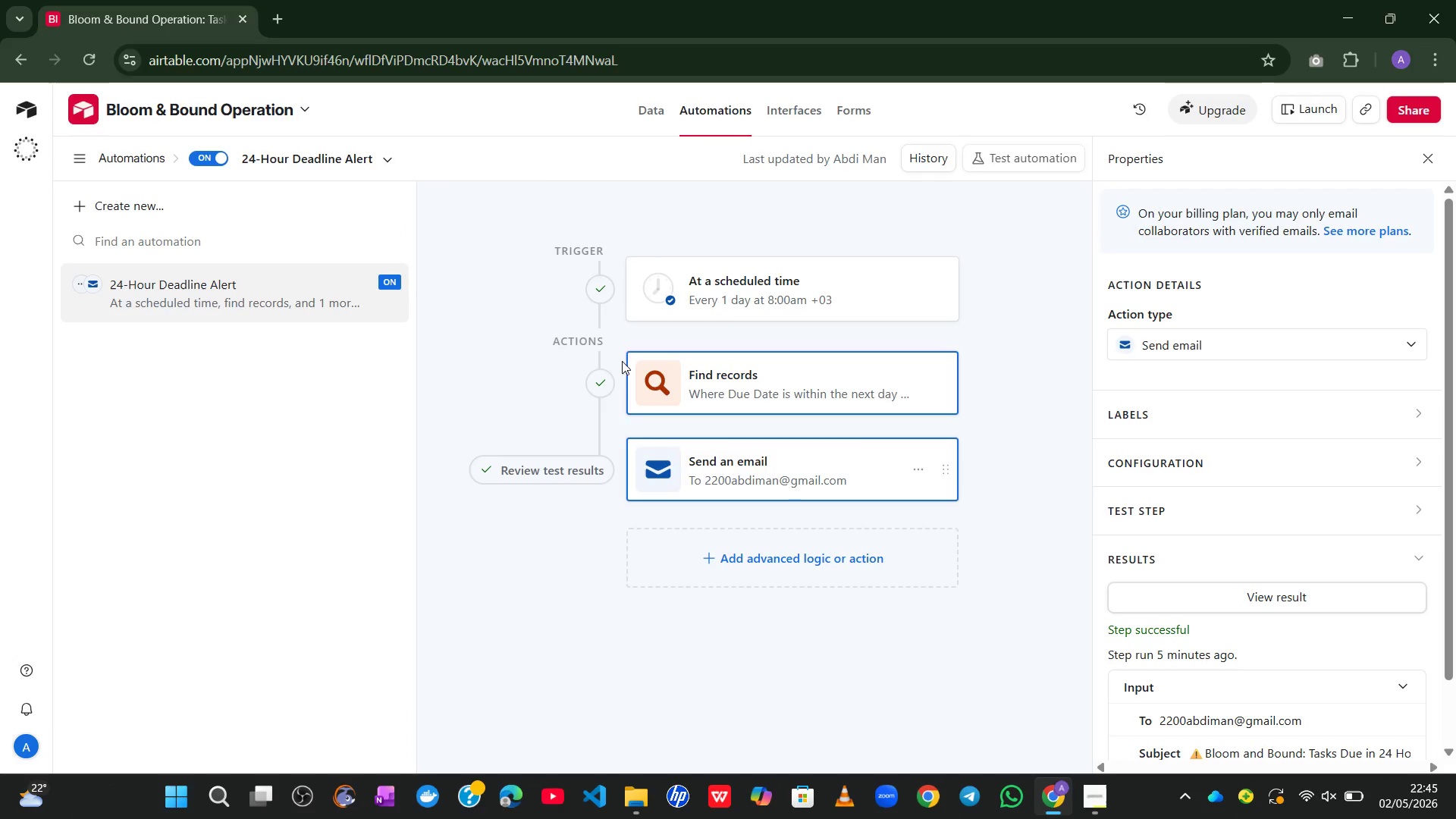 
left_click([601, 381])
 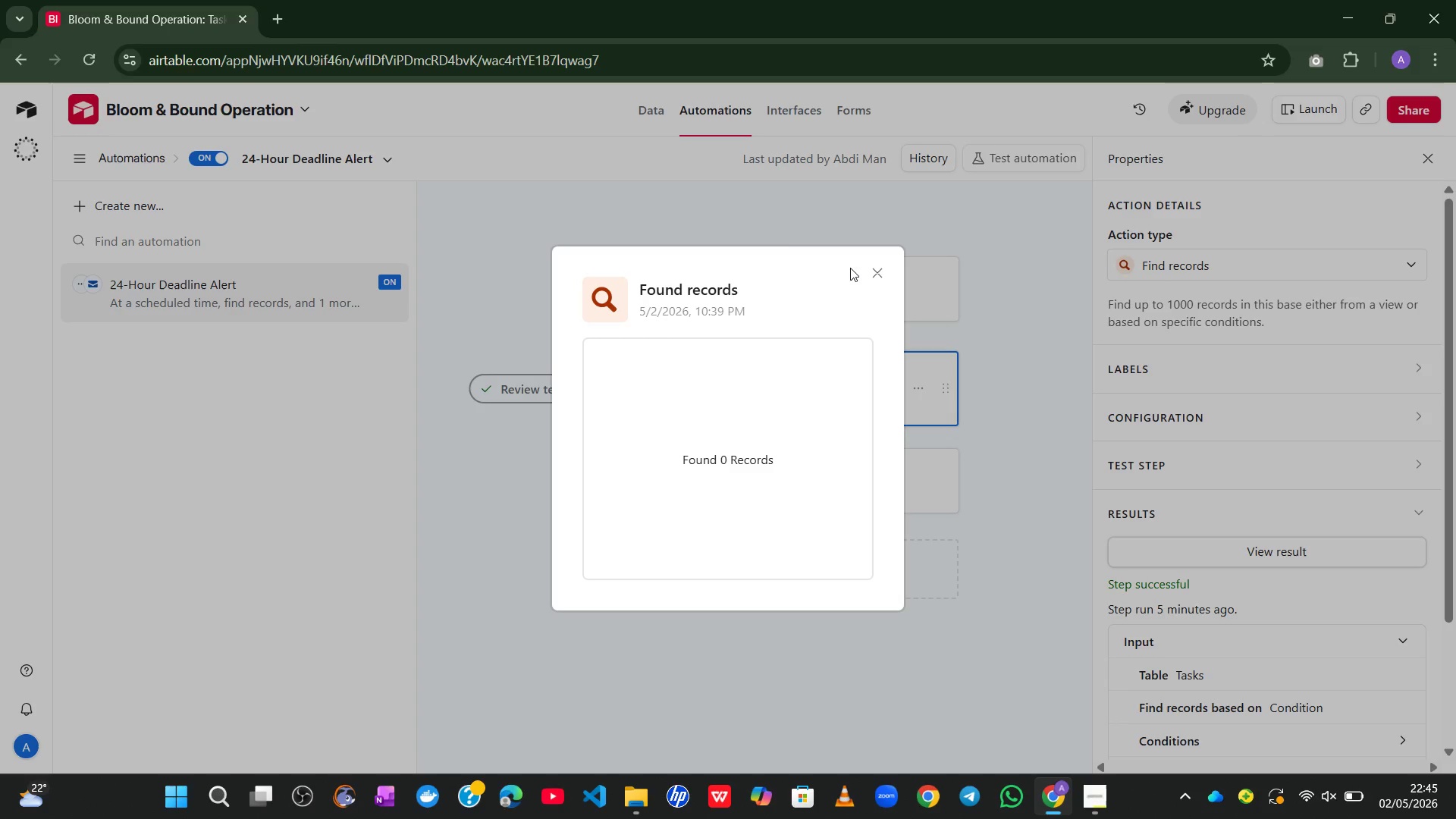 
left_click([871, 267])
 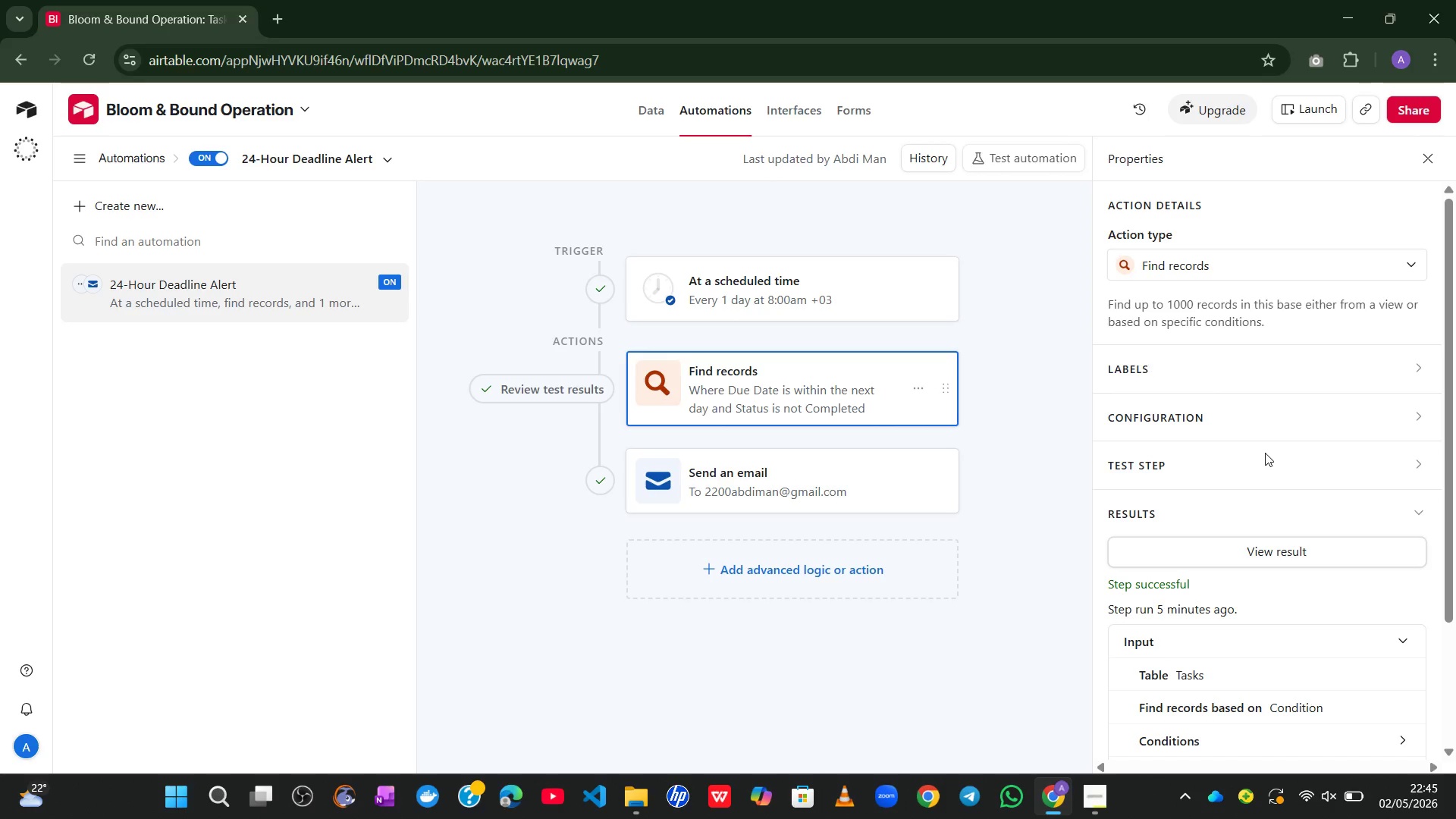 
wait(7.88)
 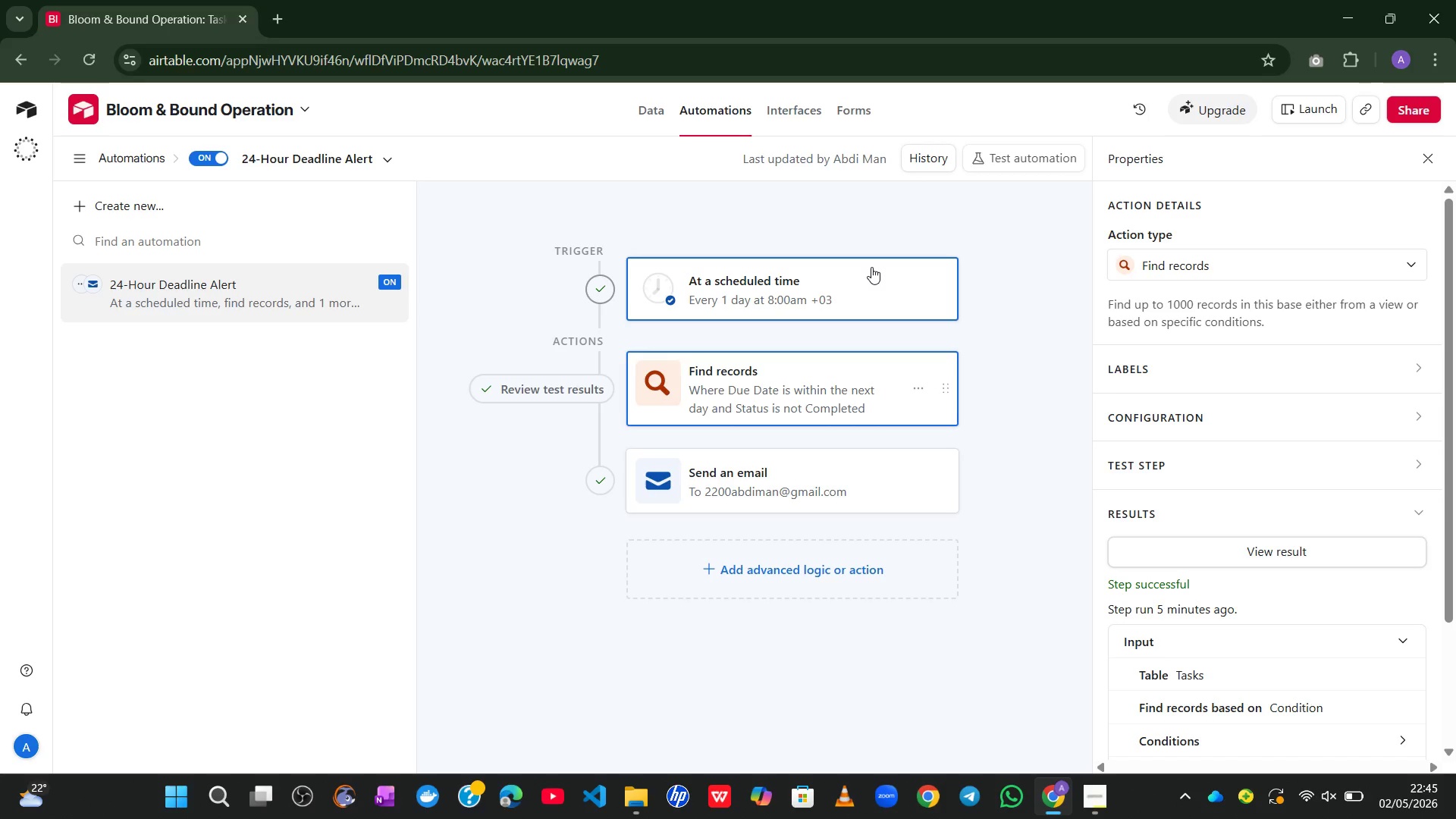 
left_click([1429, 162])
 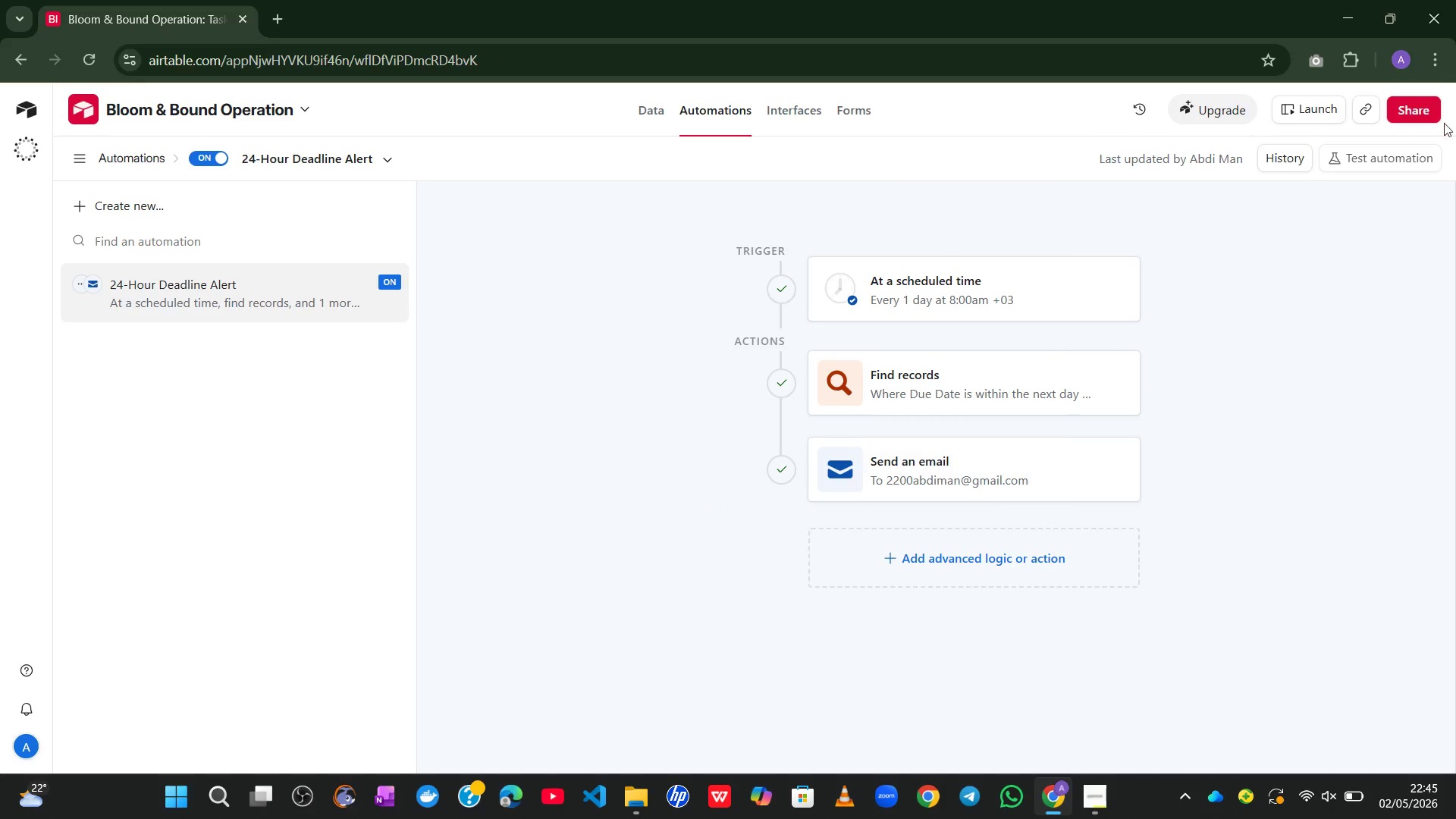 
left_click([1392, 151])
 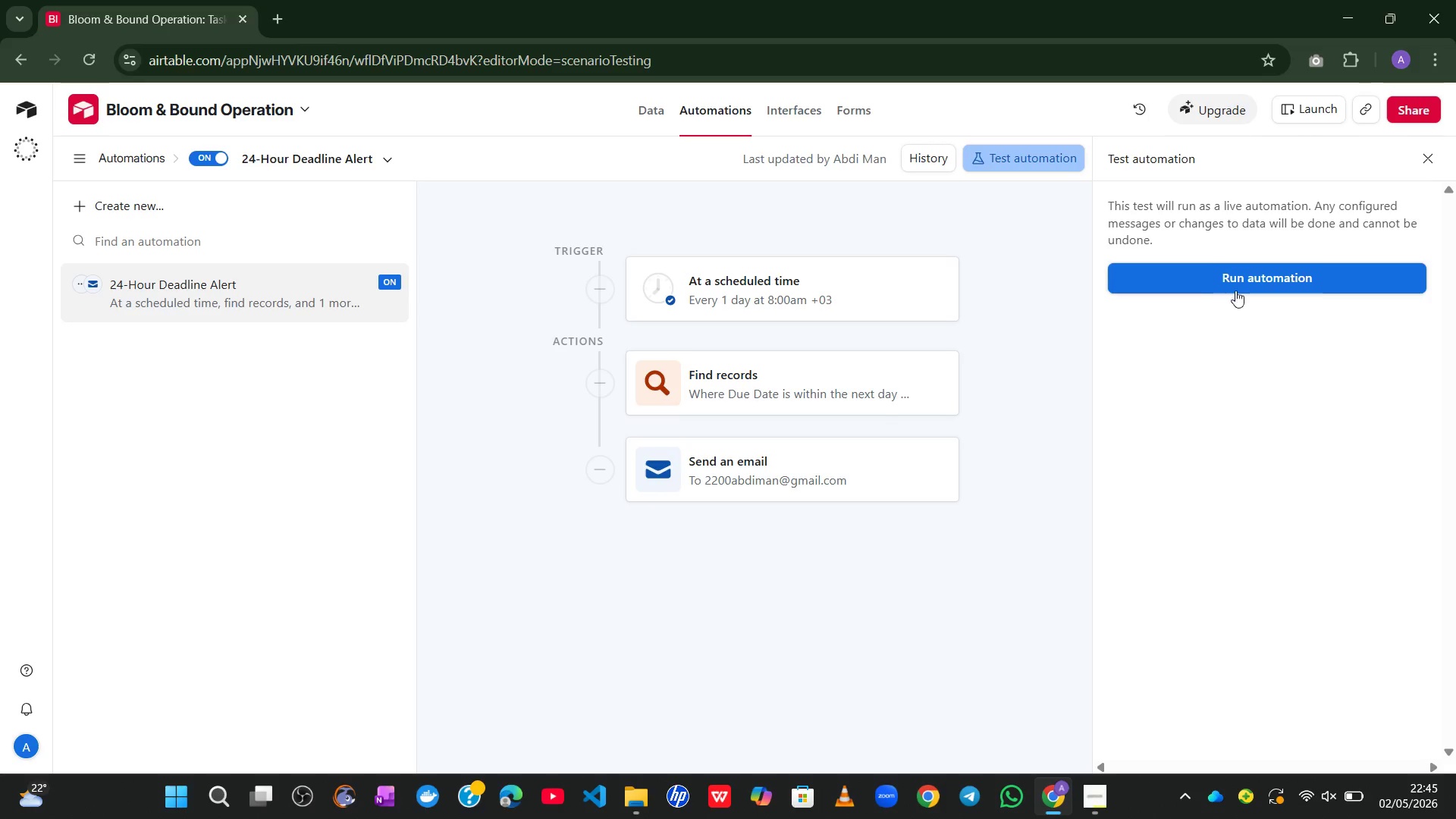 
left_click([1244, 283])
 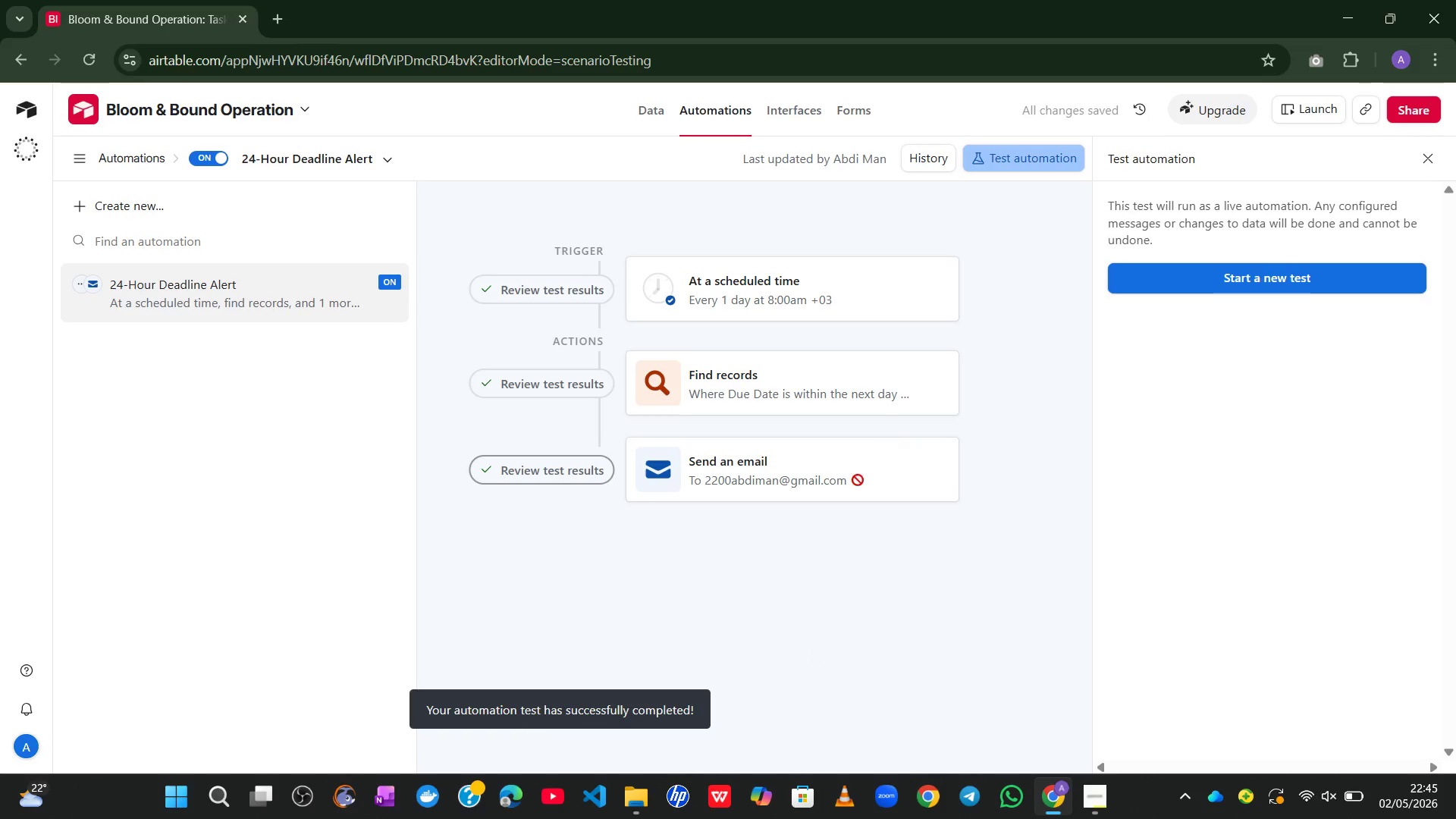 
wait(12.03)
 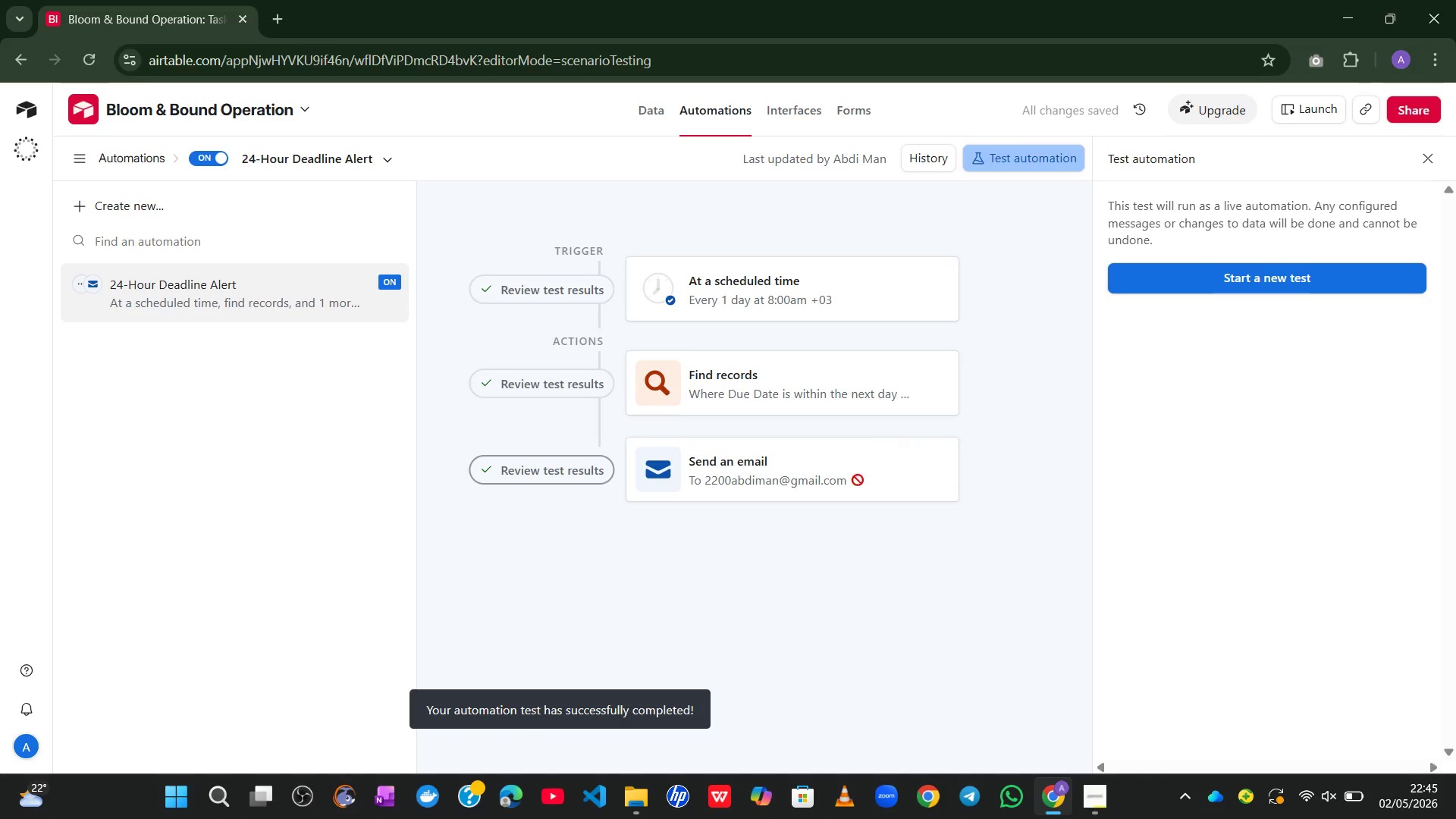 
left_click([554, 388])
 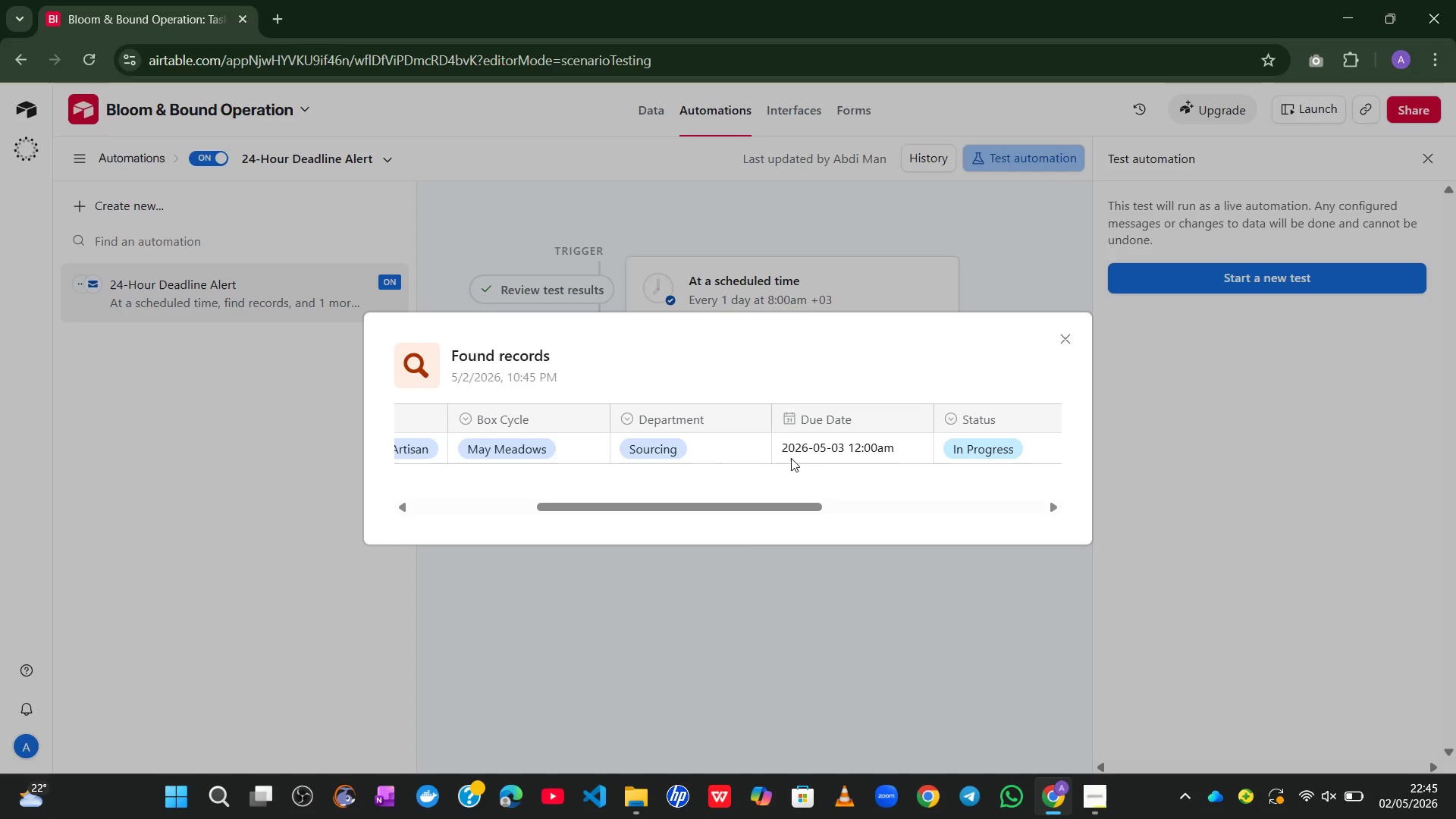 
wait(15.86)
 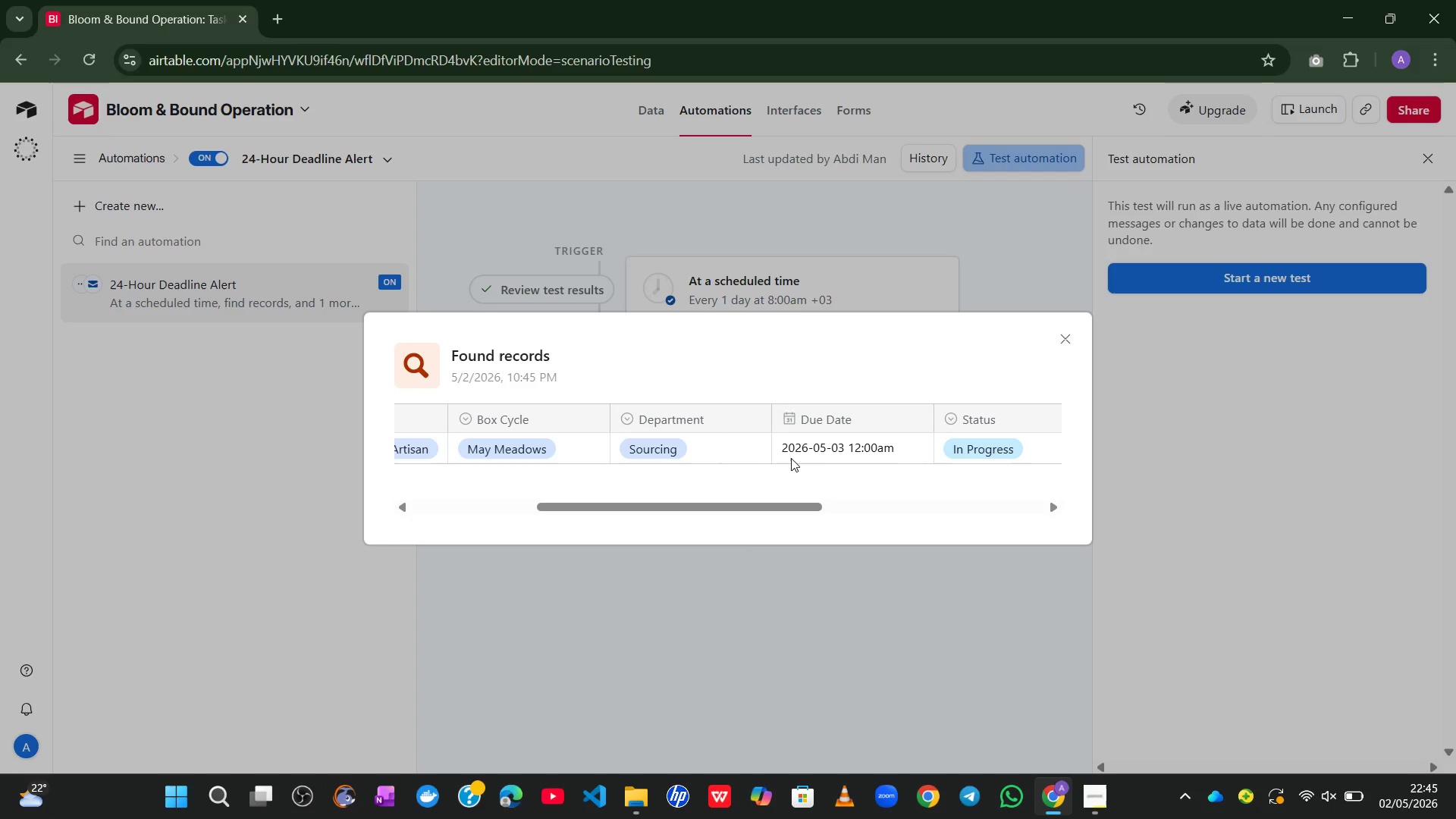 
left_click([1065, 356])
 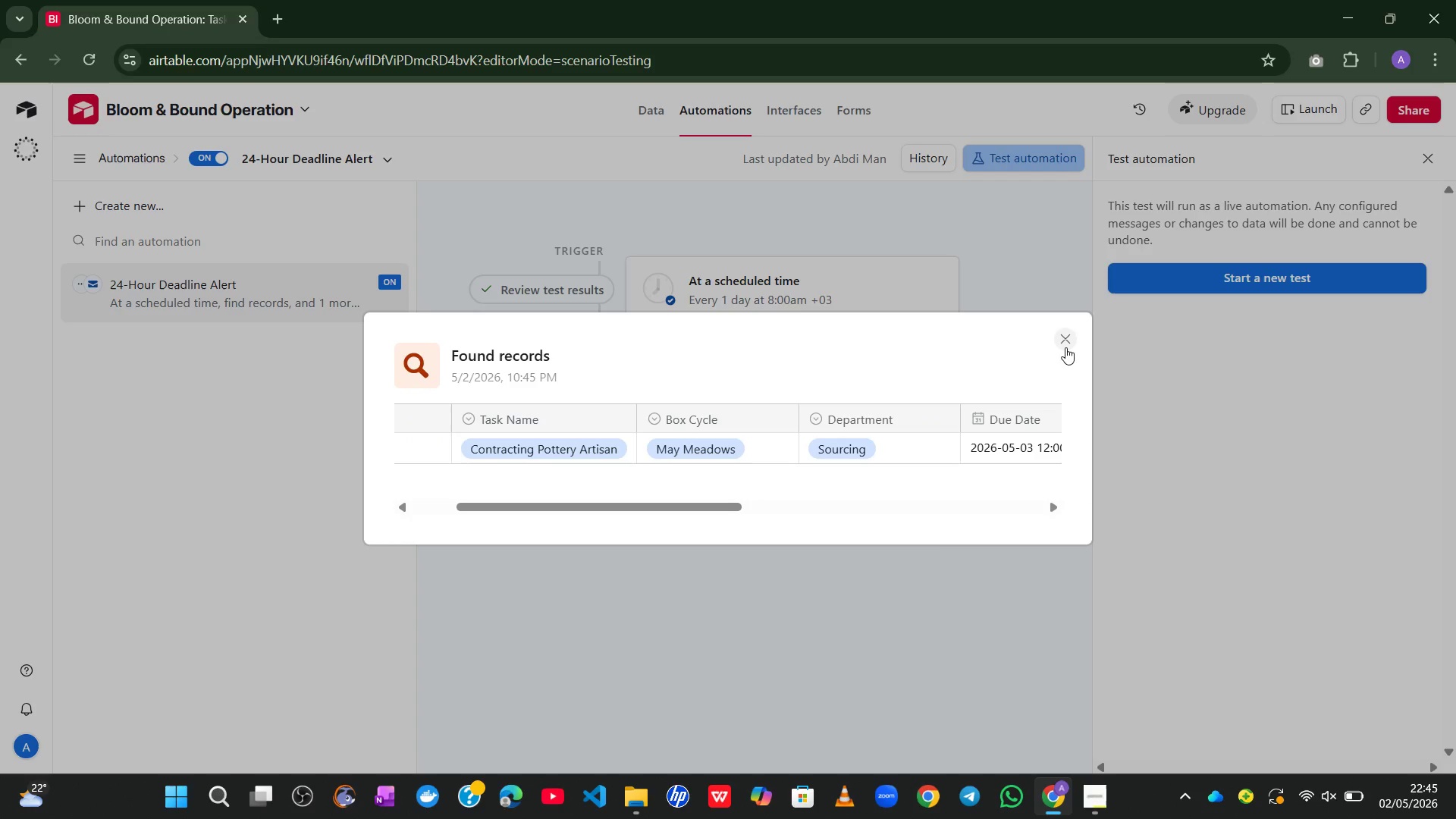 
left_click([1065, 347])
 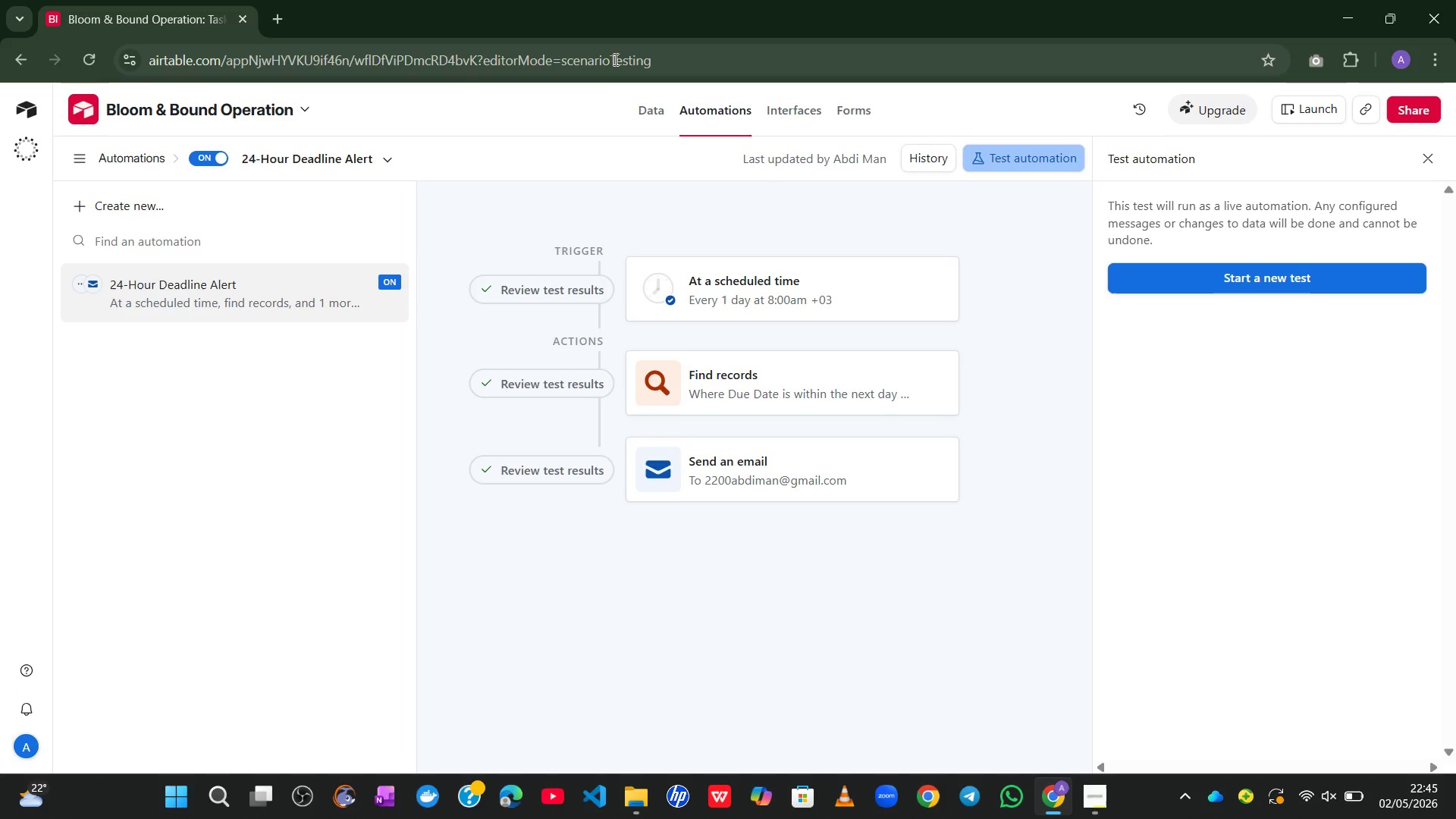 
left_click([645, 111])
 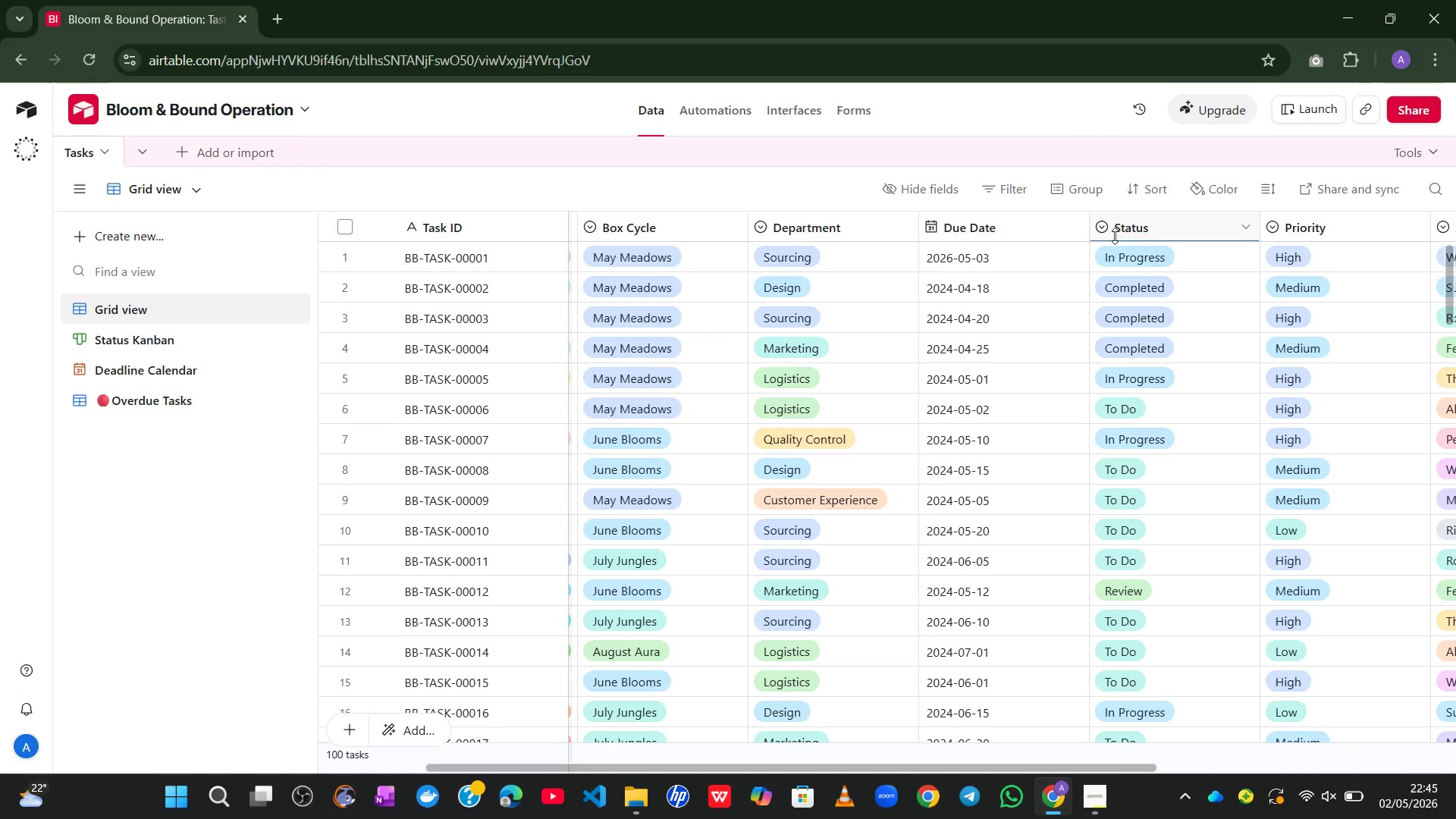 
wait(5.17)
 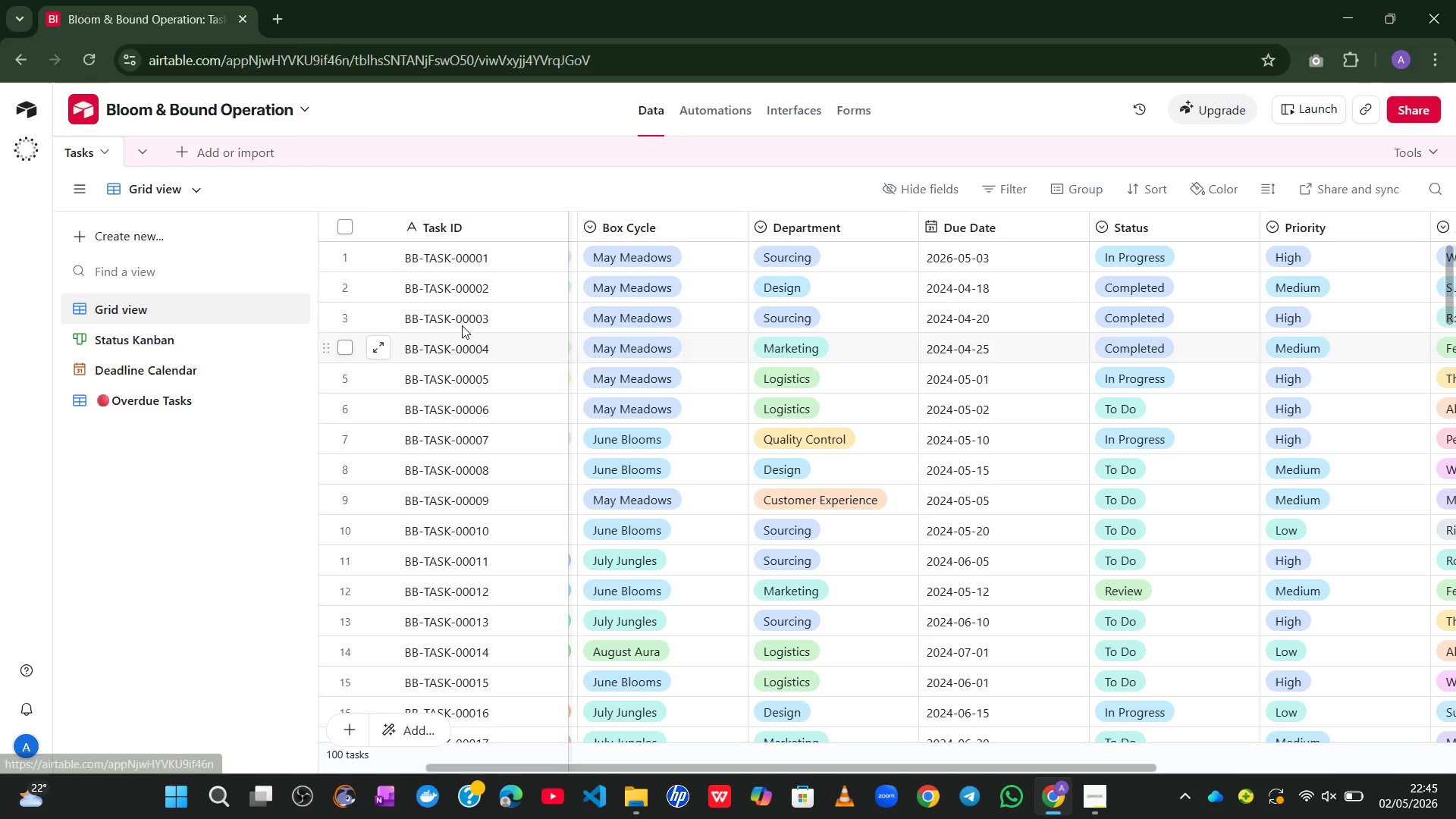 
double_click([1011, 249])
 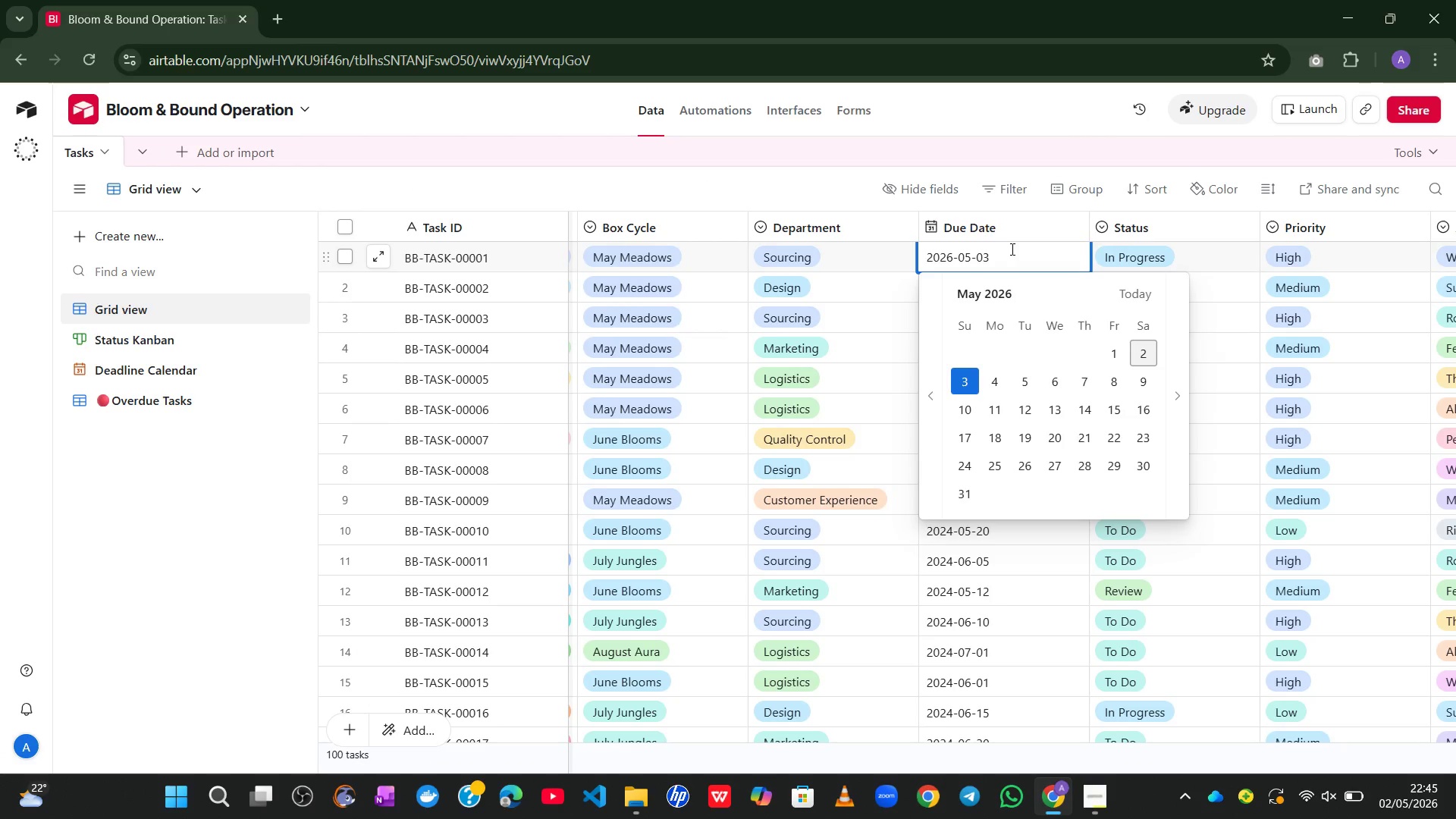 
left_click_drag(start_coordinate=[1011, 249], to_coordinate=[830, 249])
 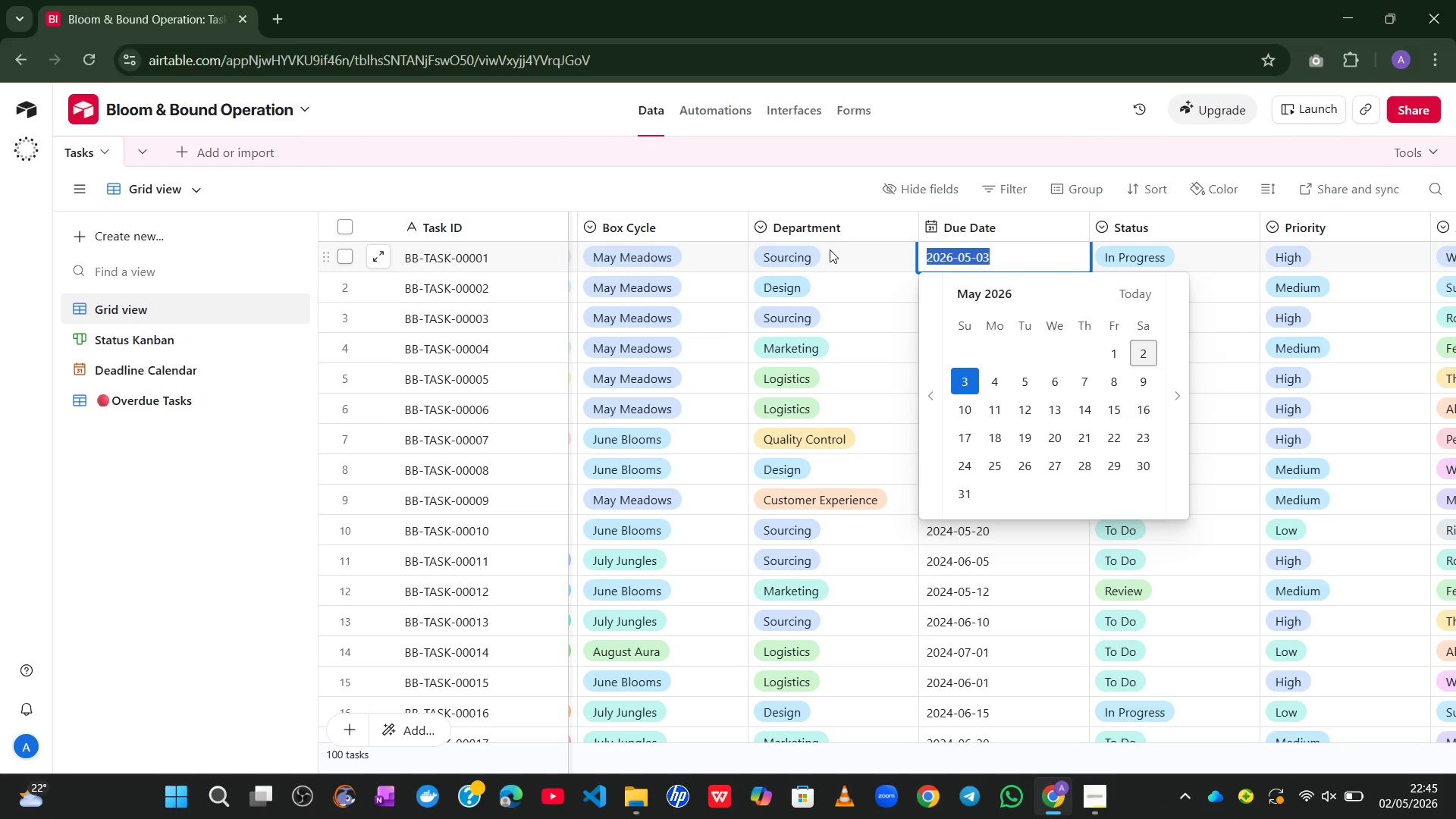 
key(Control+V)
 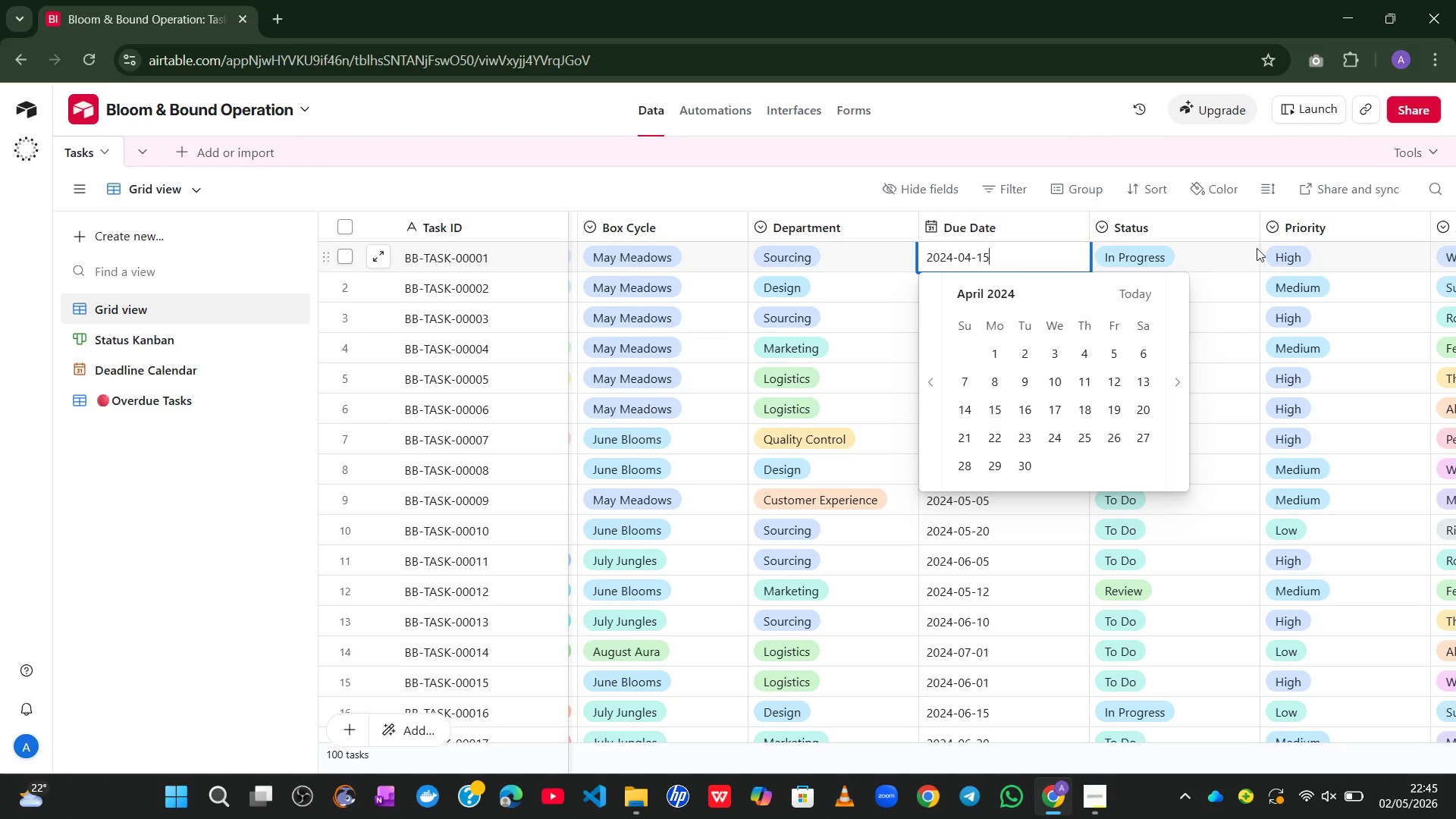 
left_click([1205, 243])
 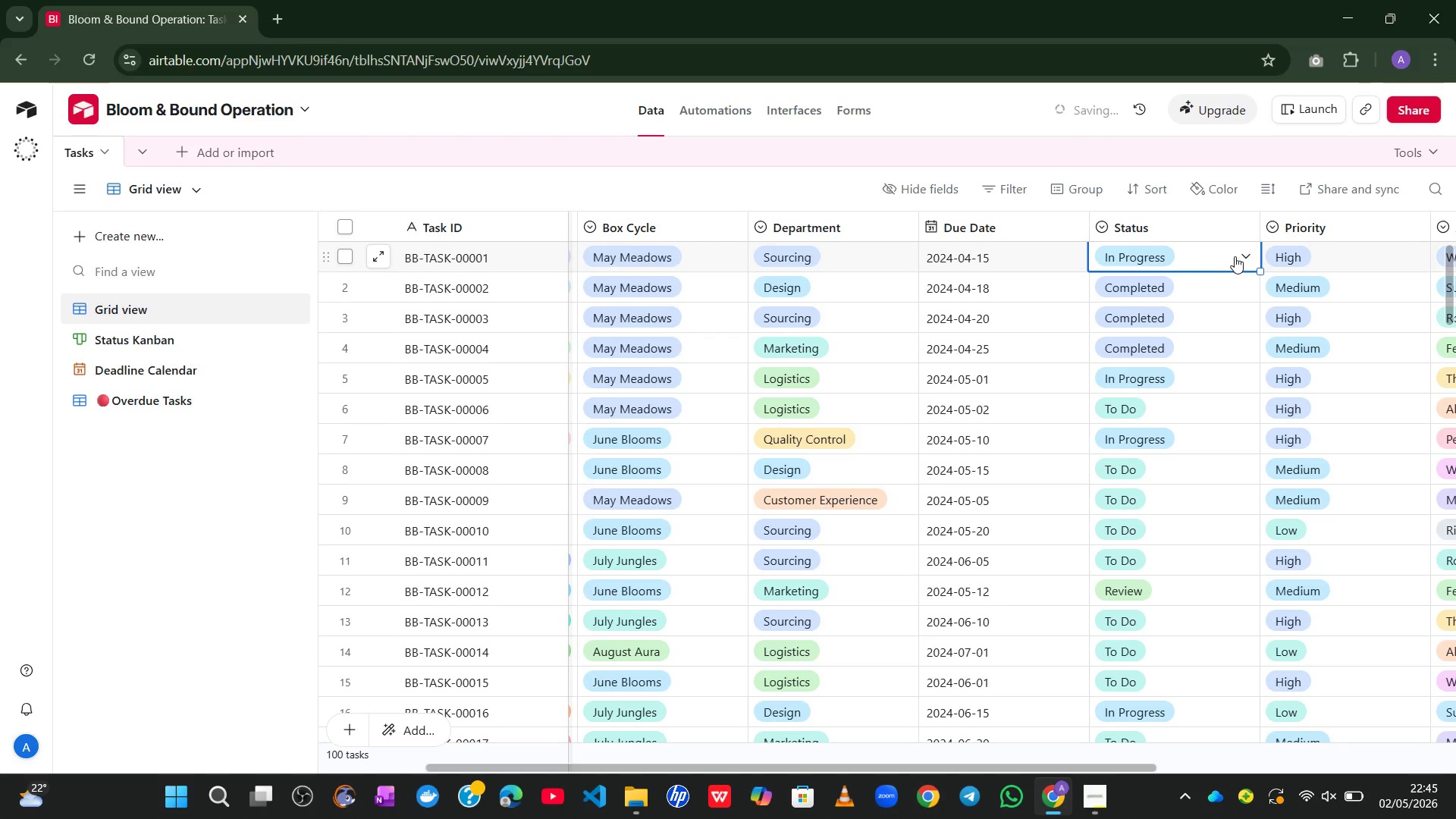 
left_click([1260, 246])
 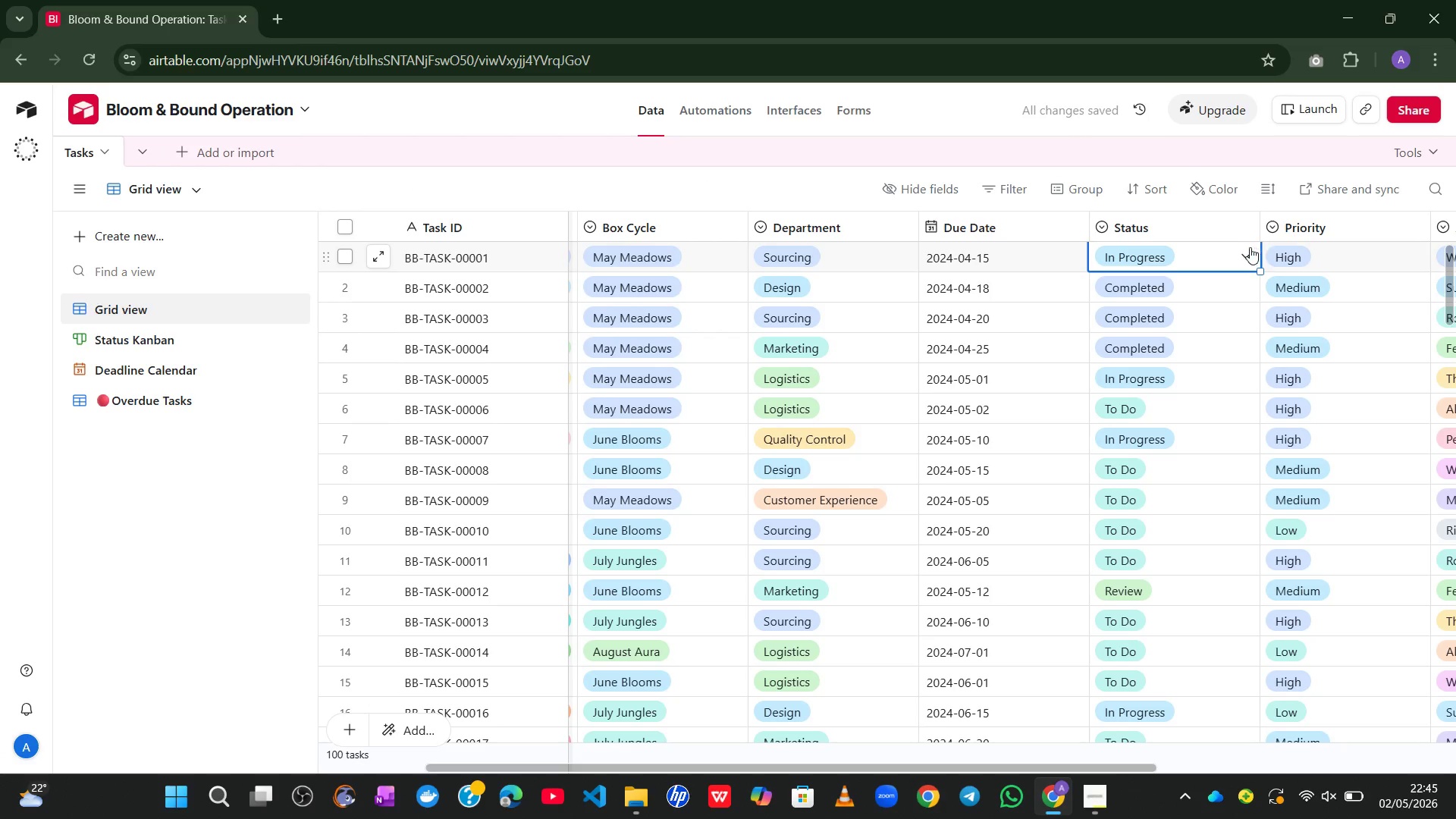 
left_click([1249, 248])
 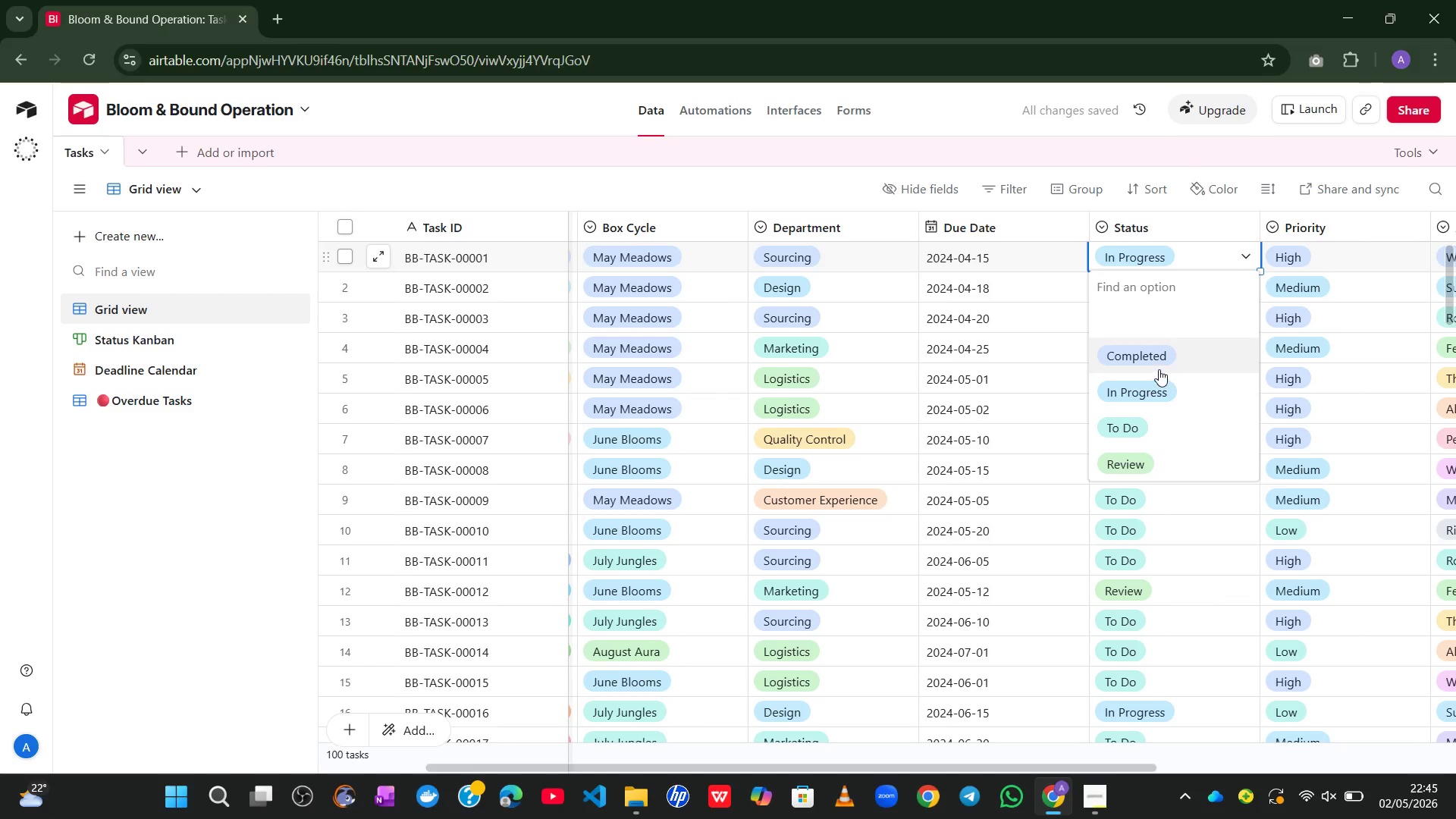 
left_click([1151, 362])
 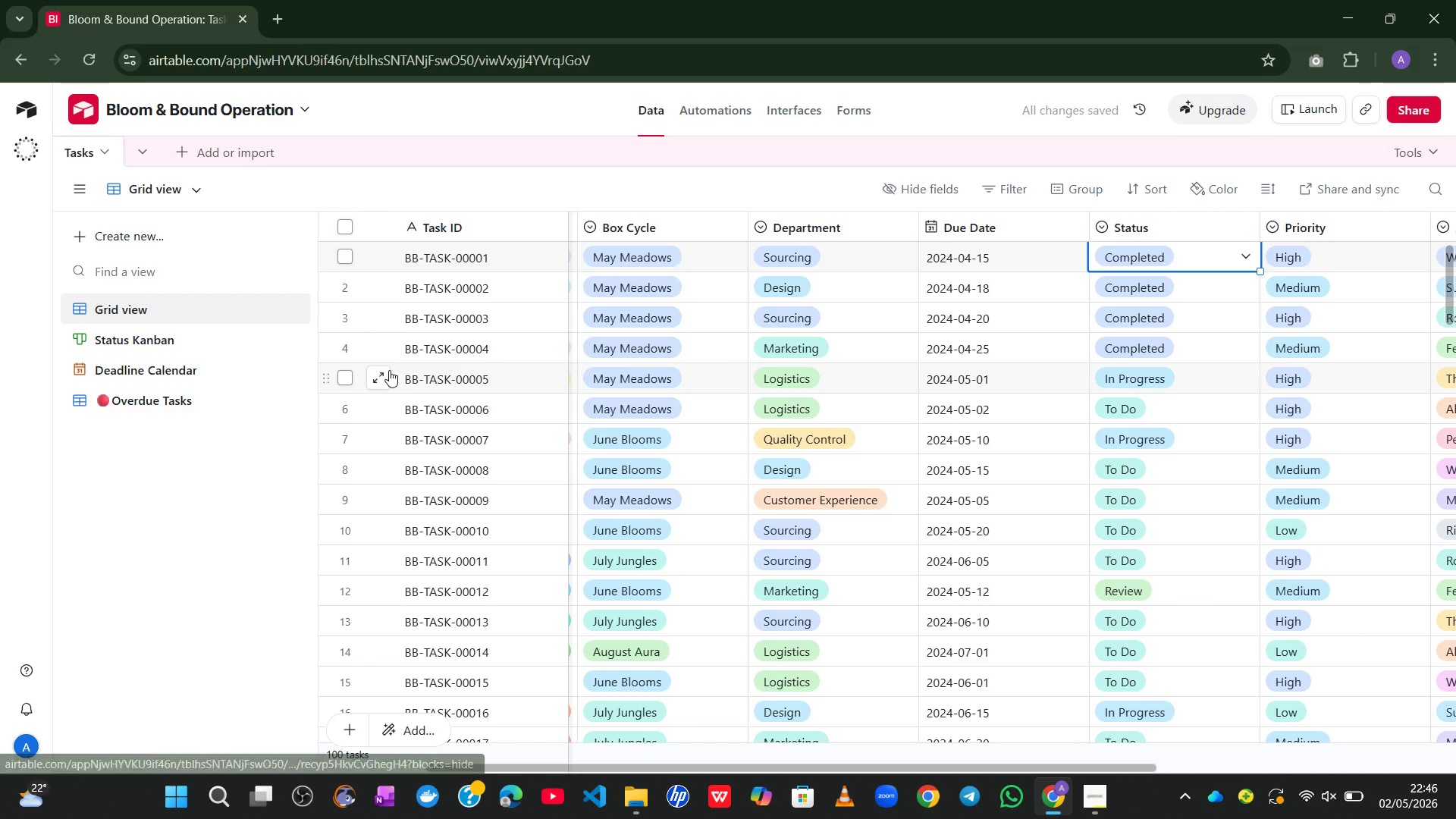 
left_click([394, 118])
 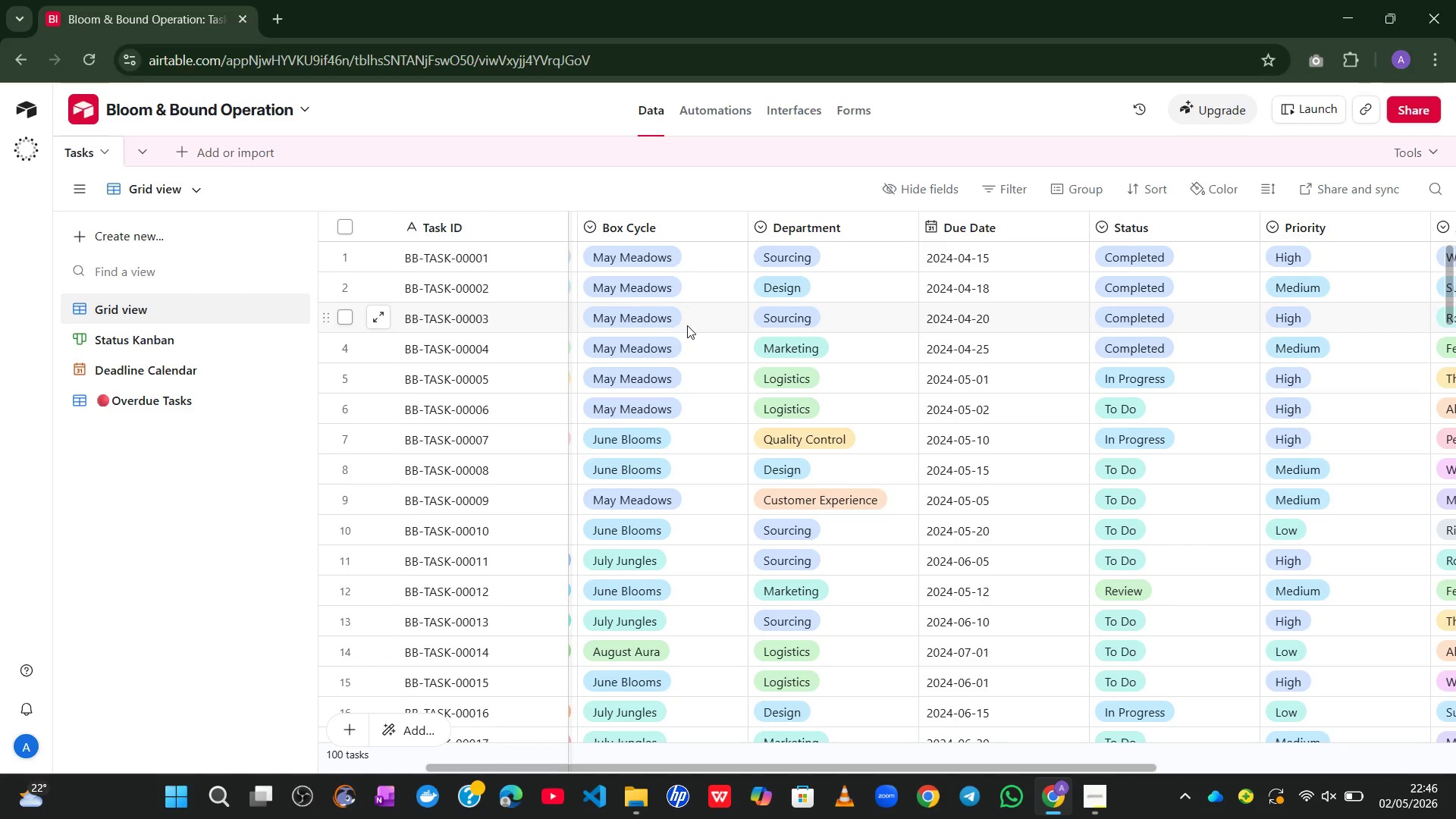 
wait(45.05)
 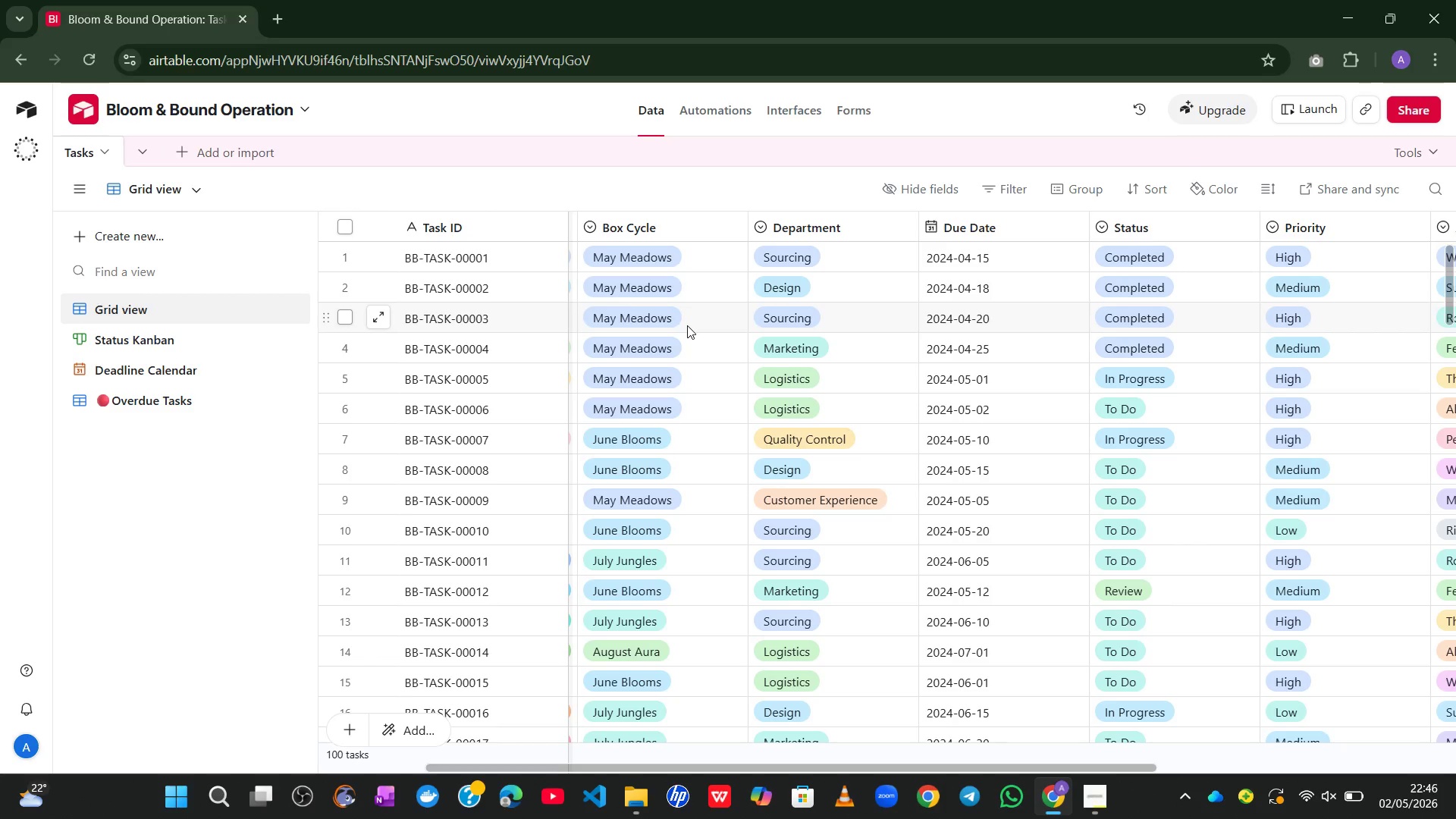 
left_click([789, 102])
 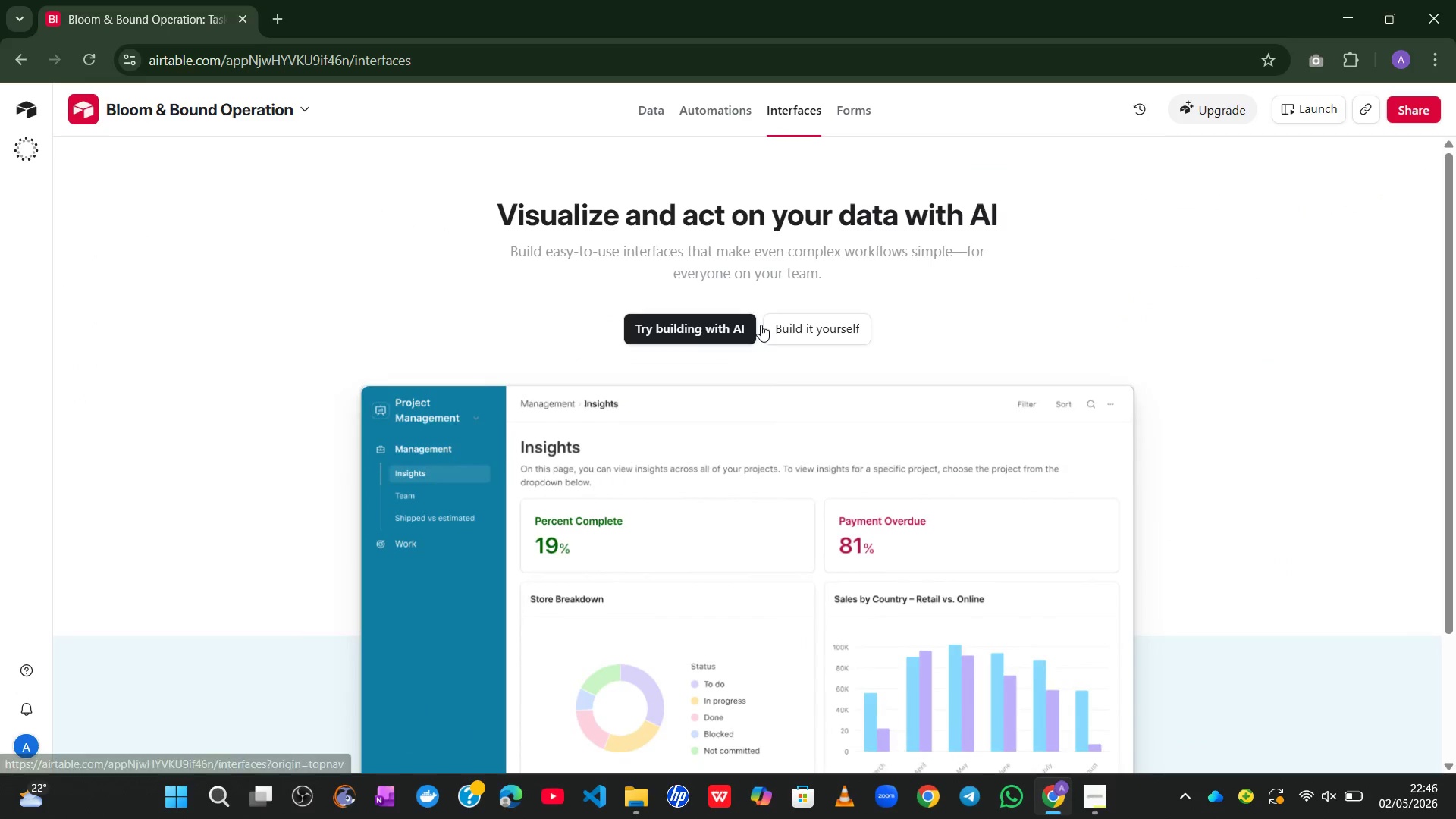 
left_click([822, 329])
 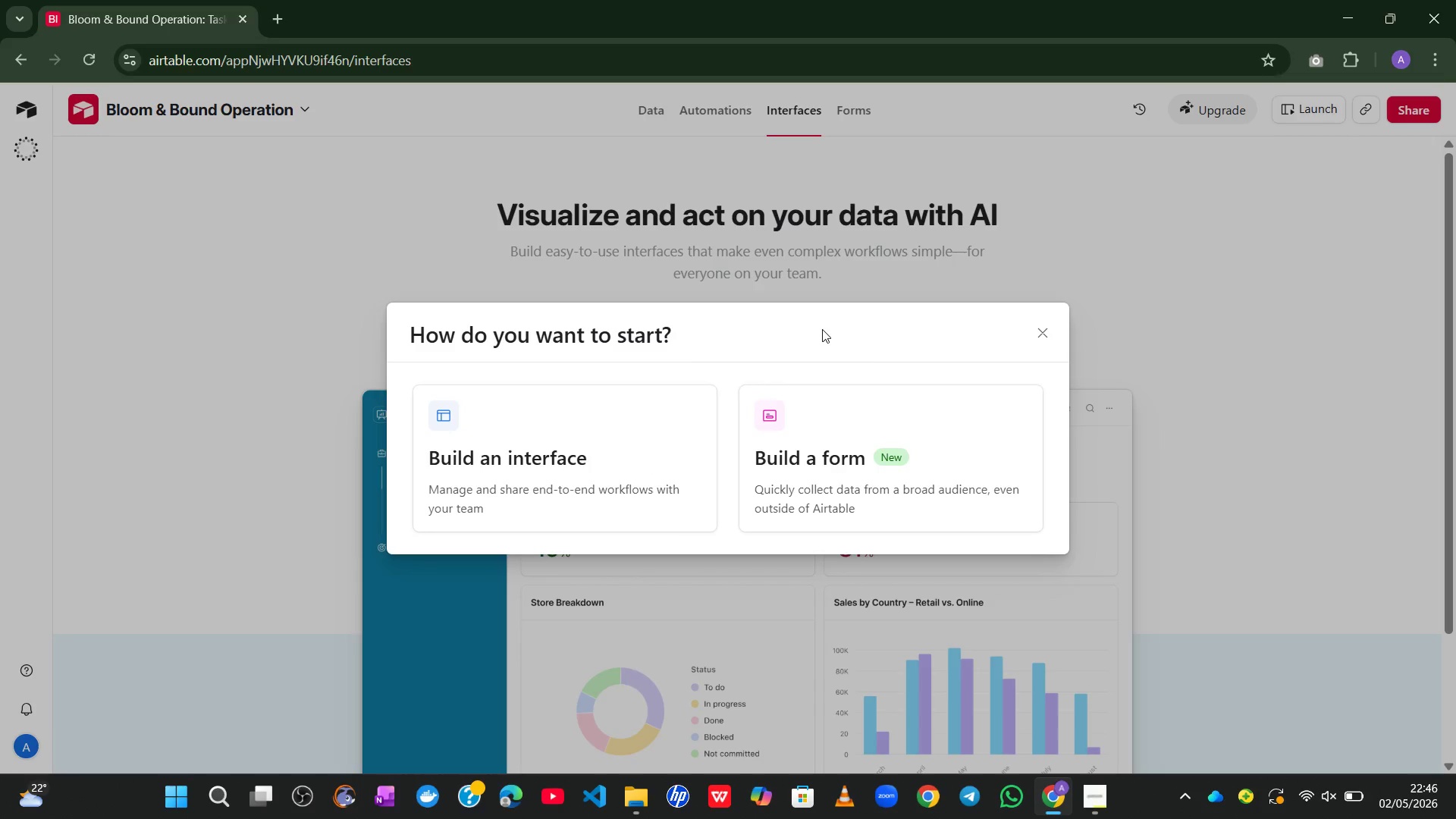 
wait(5.56)
 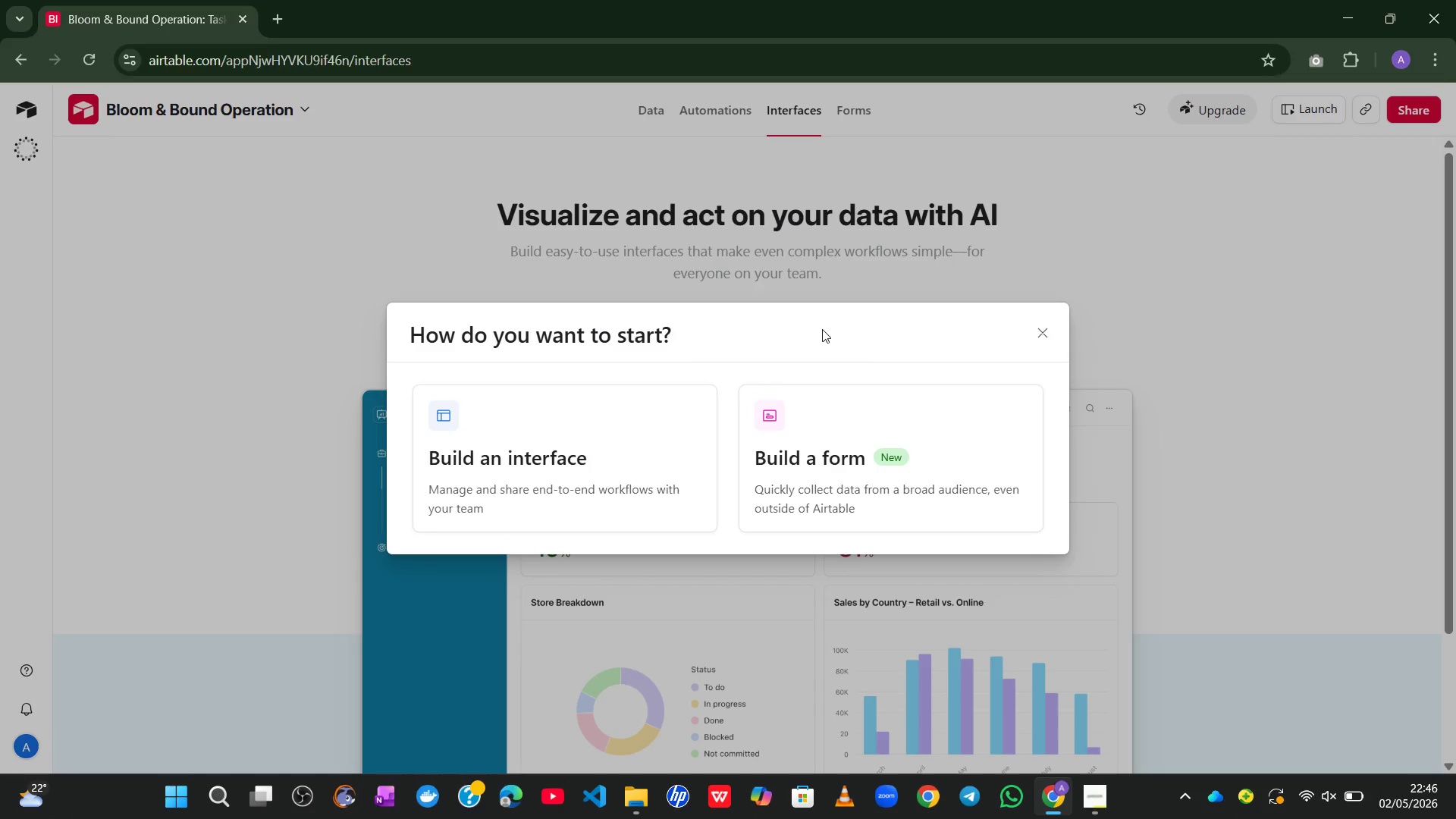 
left_click([621, 440])
 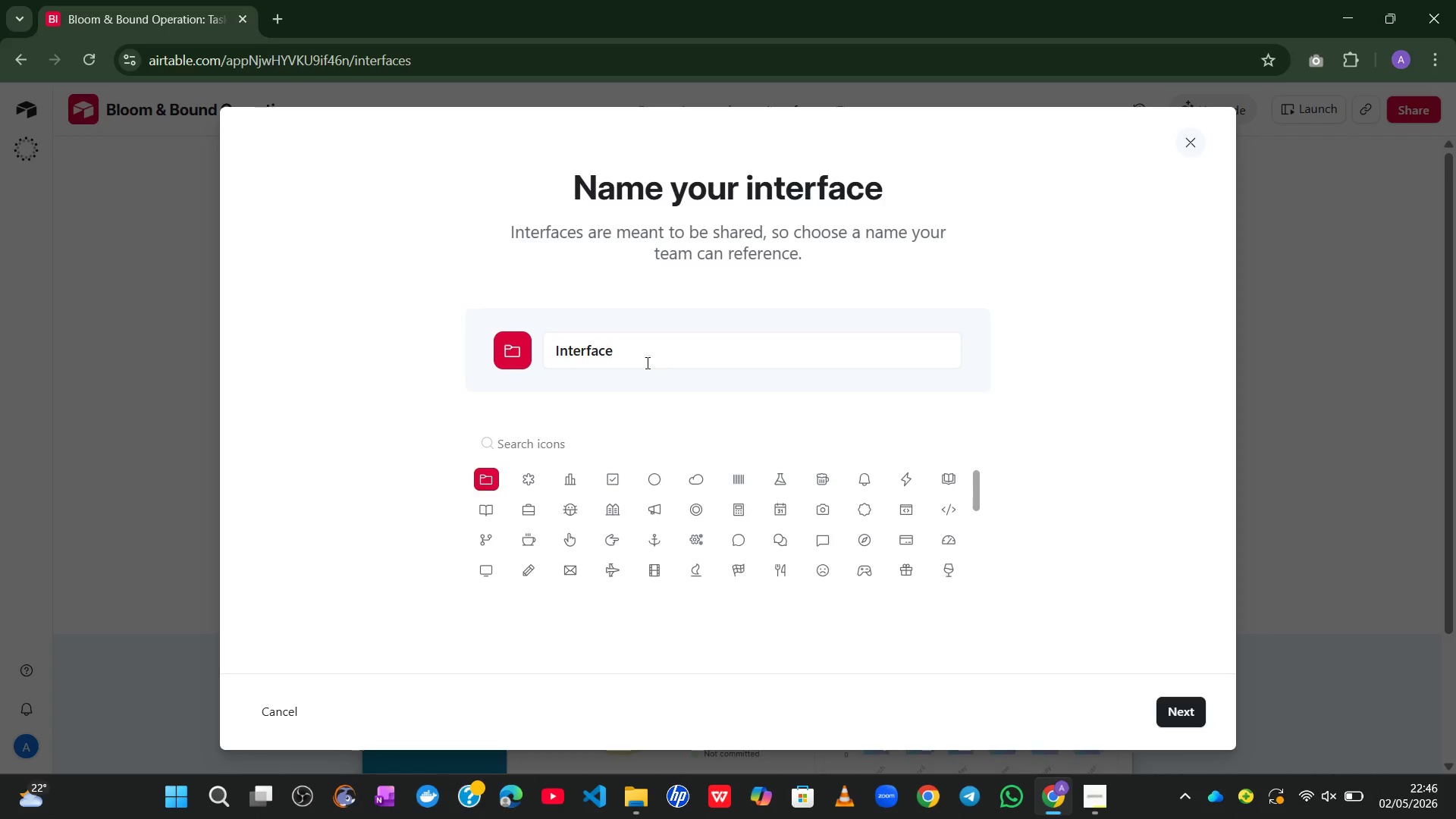 
left_click_drag(start_coordinate=[635, 353], to_coordinate=[520, 343])
 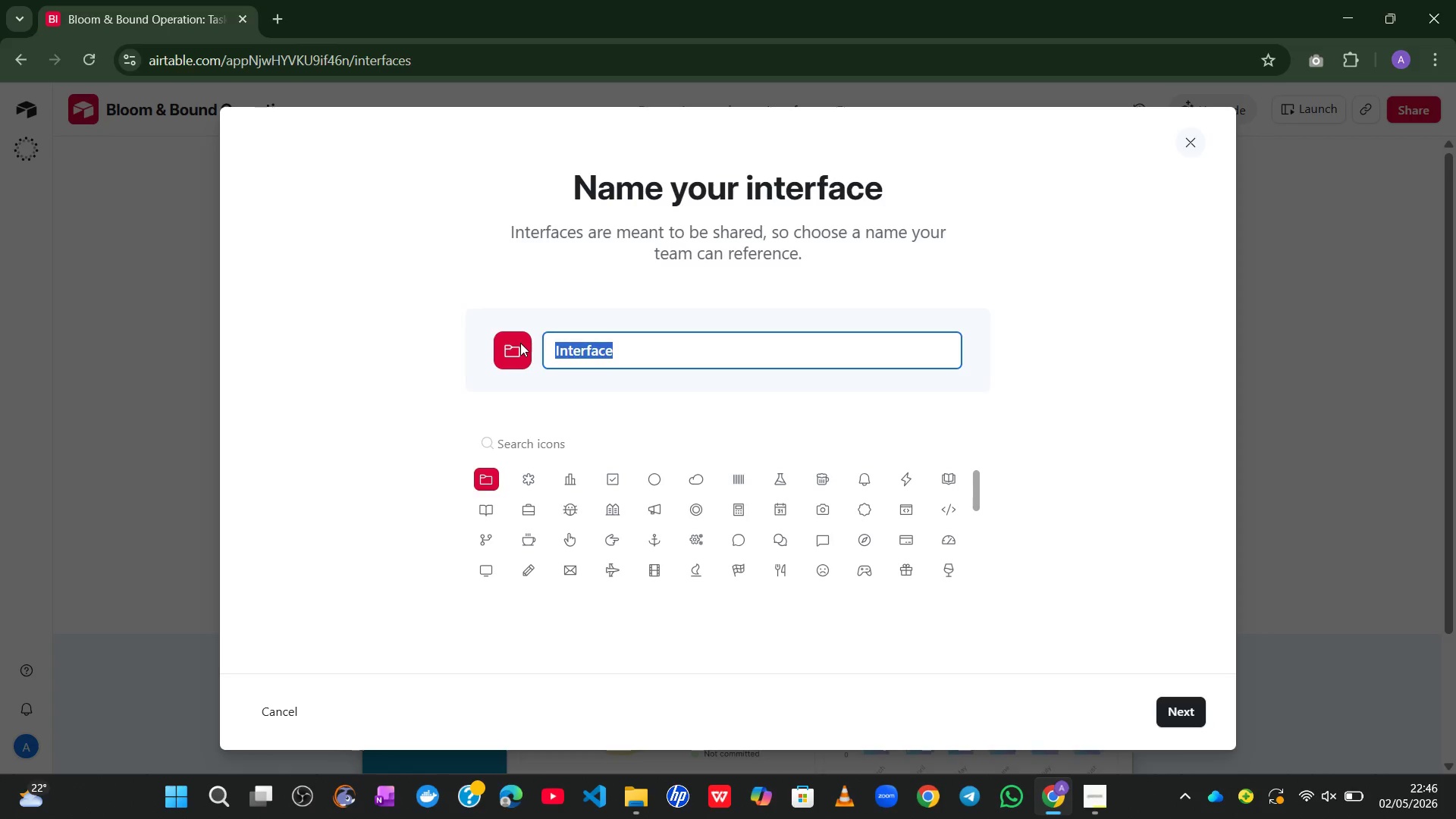 
type(PM Operation s)
key(Backspace)
key(Backspace)
type(s Dashboard)
 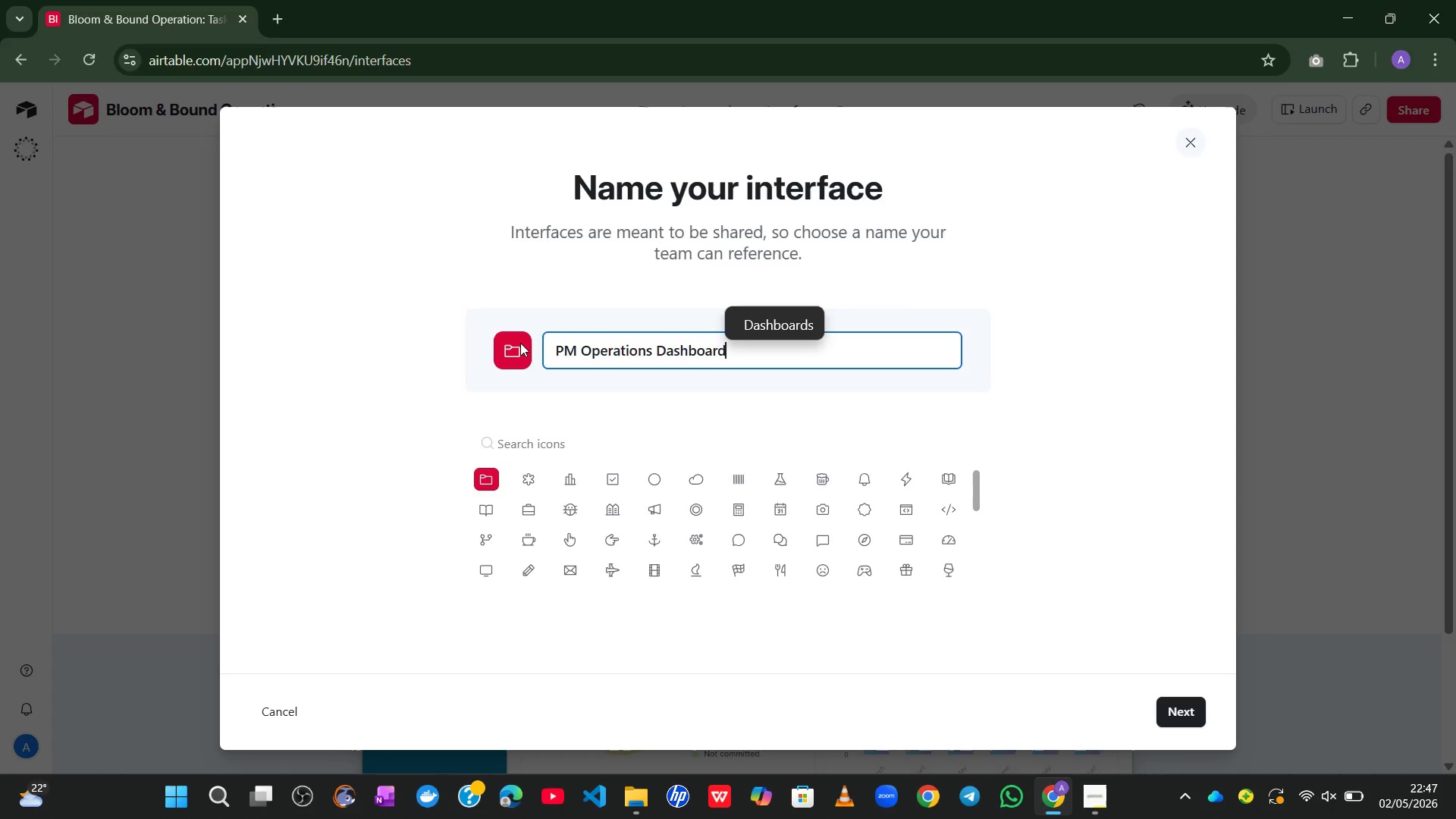 
left_click([1178, 716])
 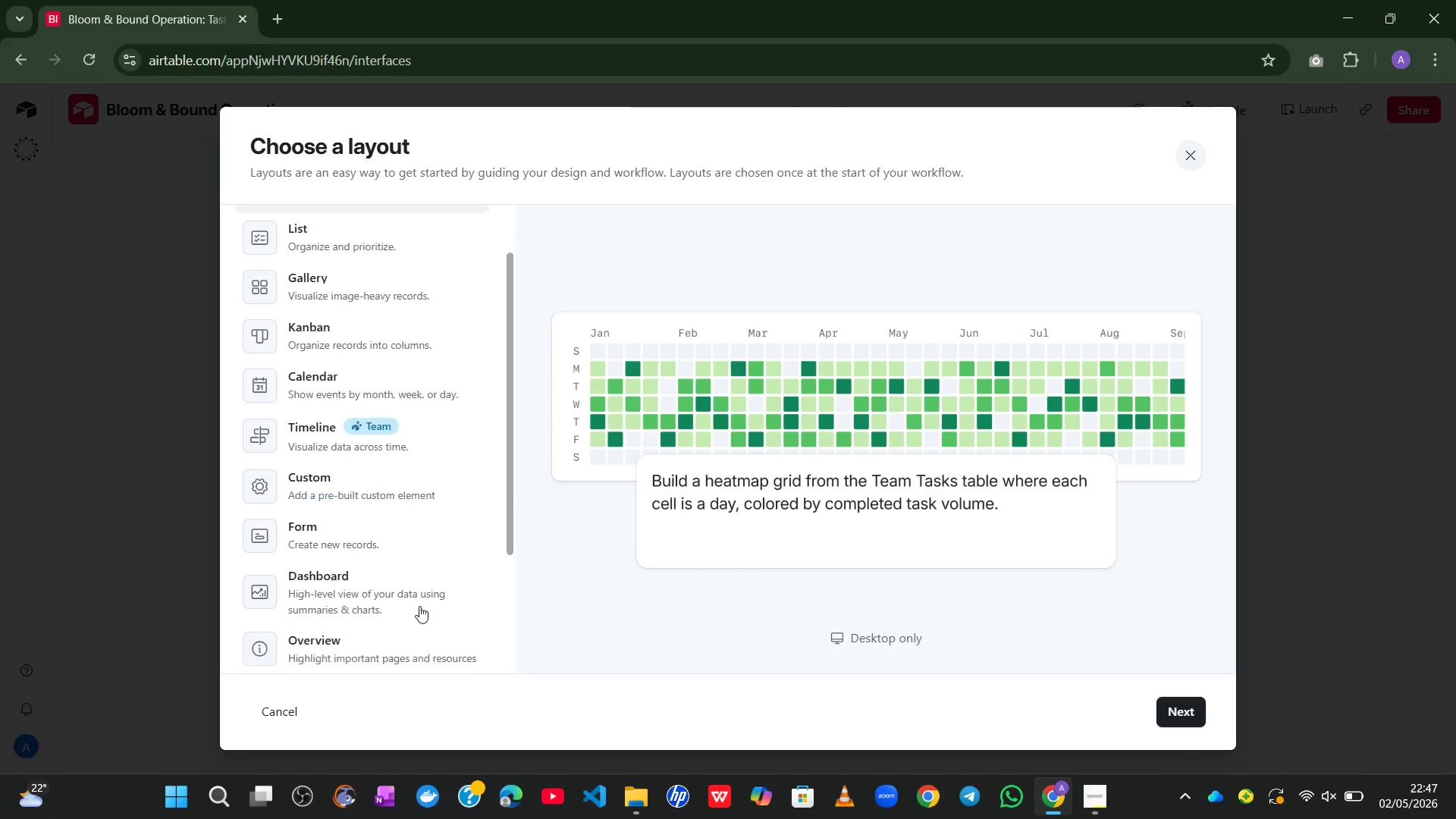 
left_click([371, 551])
 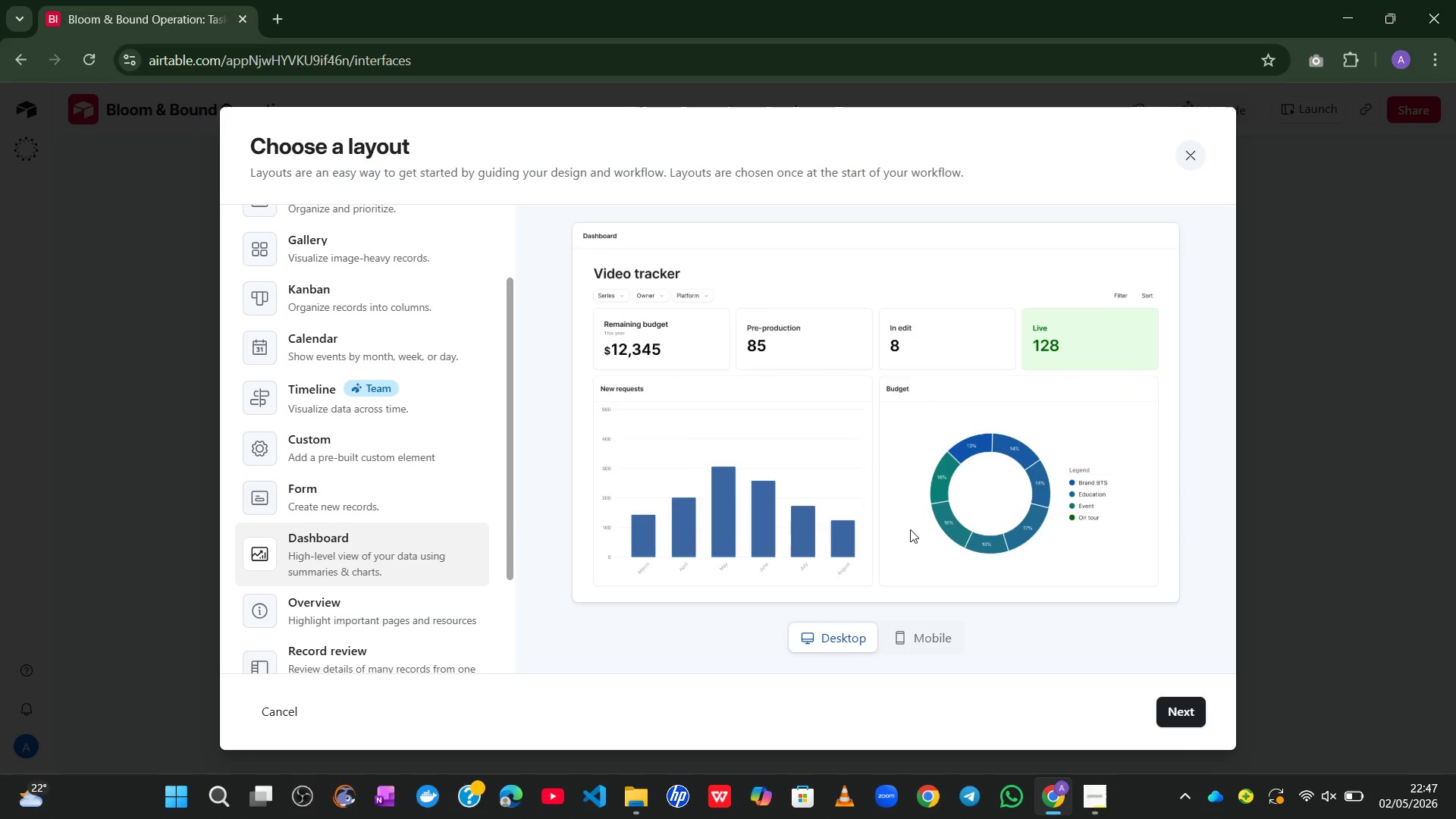 
wait(11.92)
 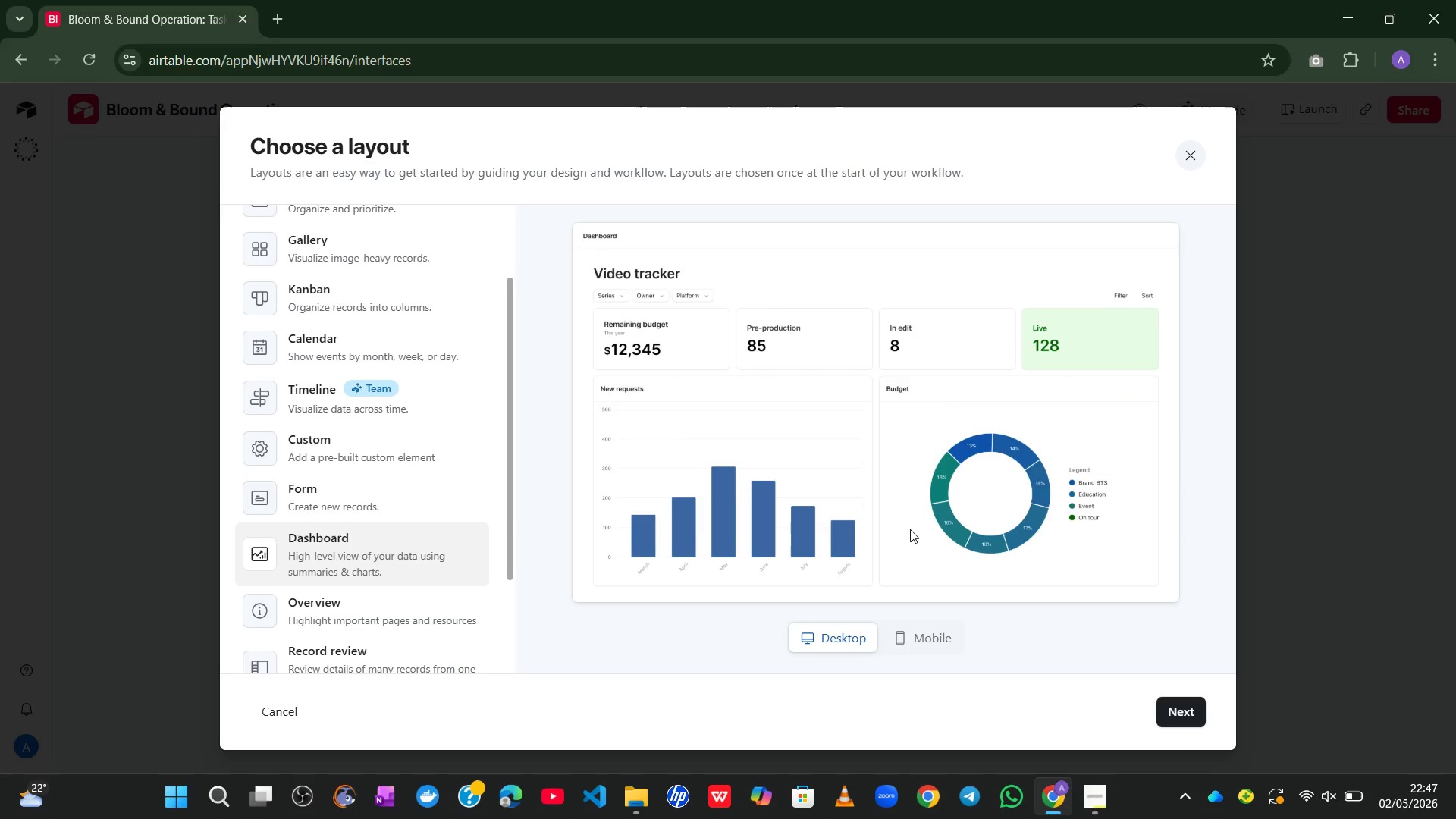 
left_click([1172, 714])
 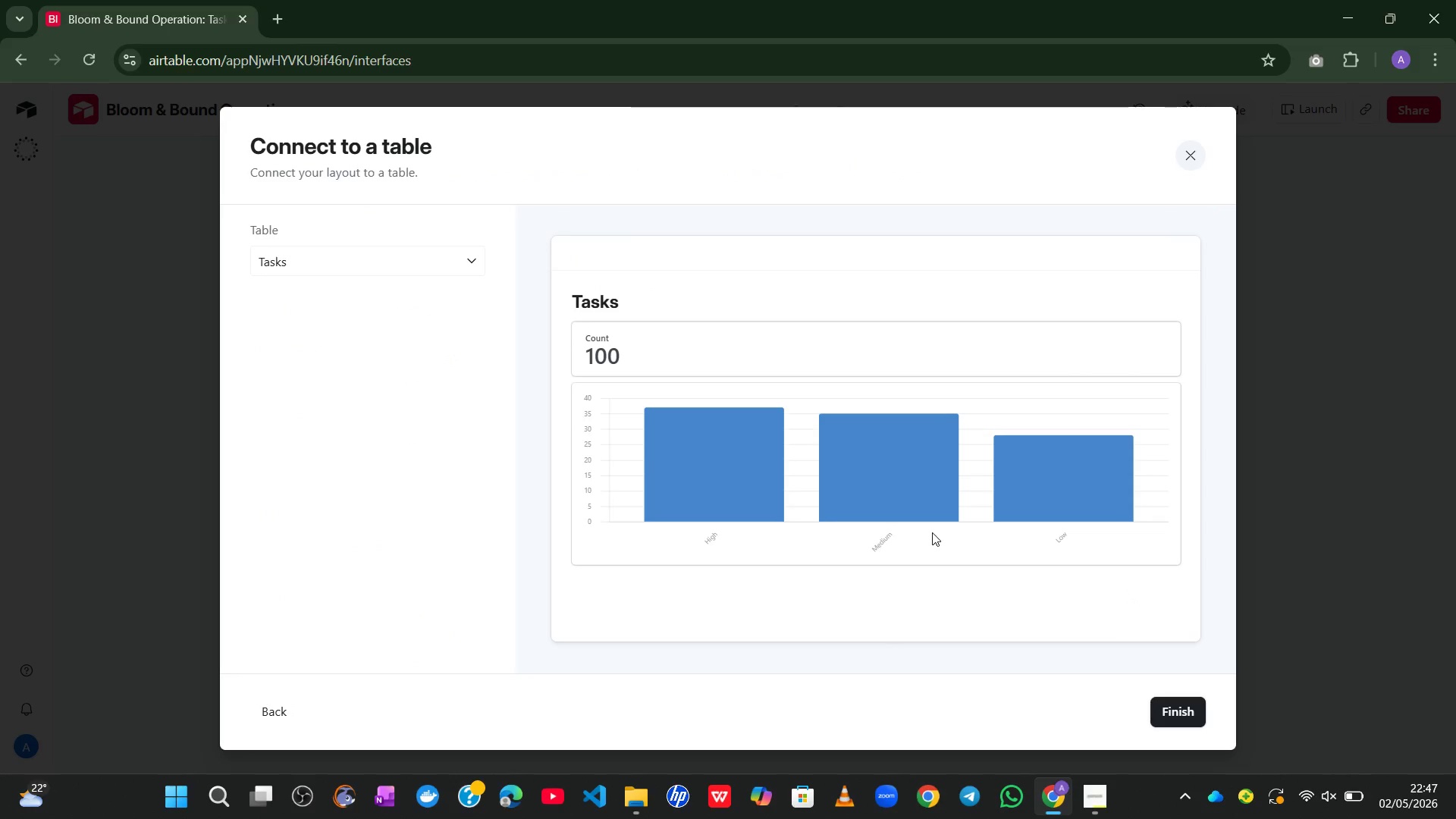 
left_click([1169, 706])
 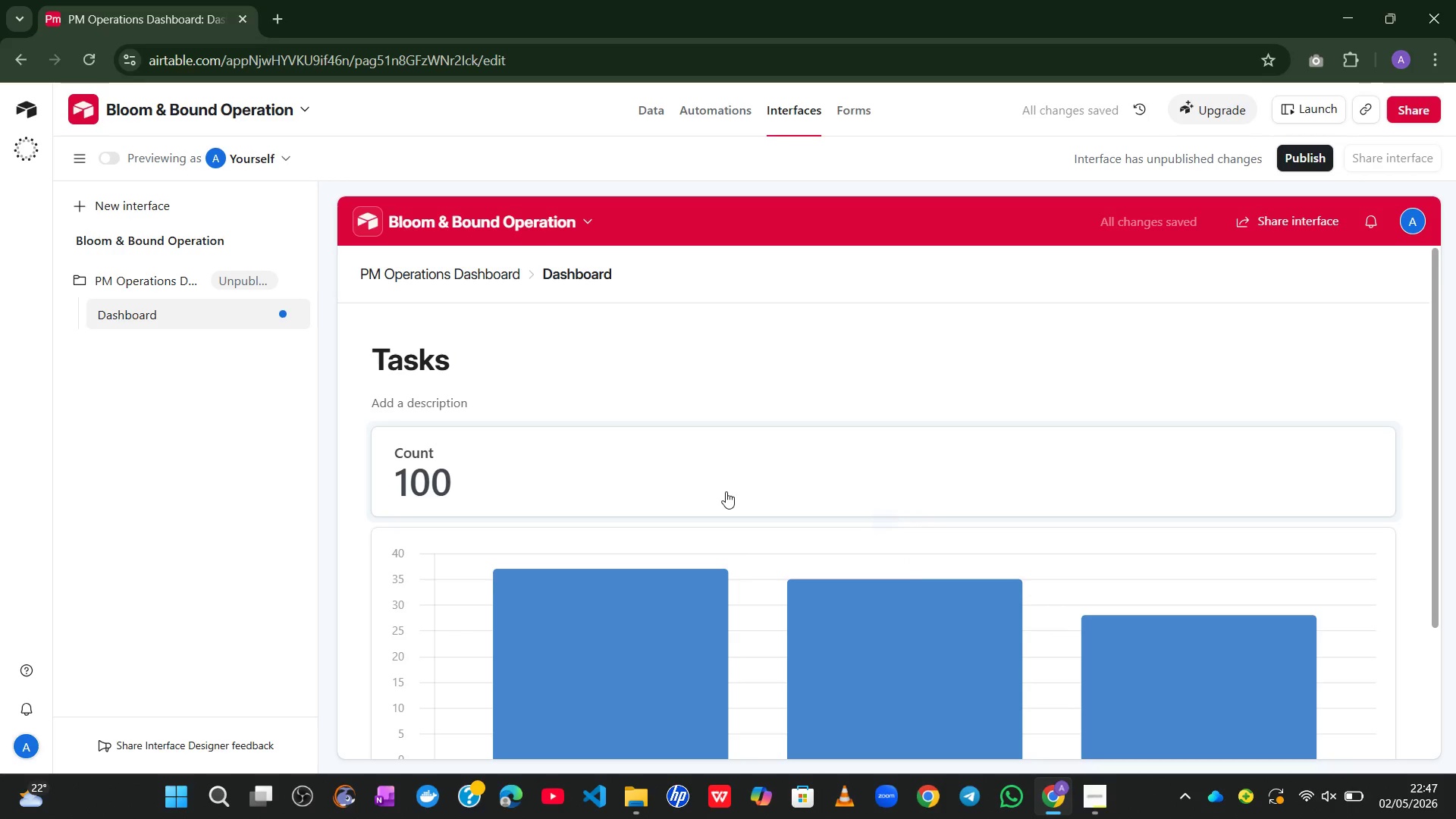 
left_click([797, 451])
 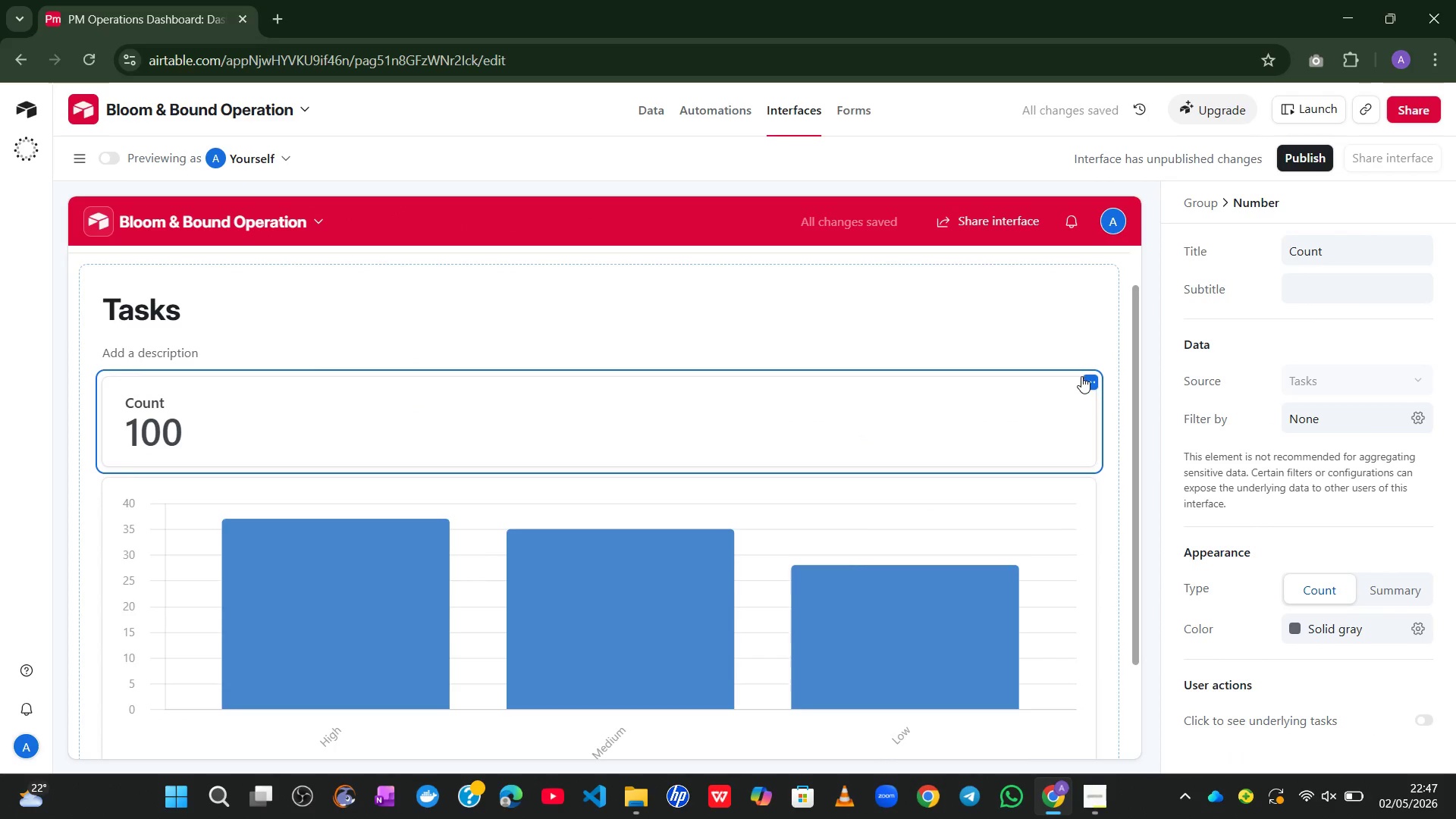 
left_click([1092, 380])
 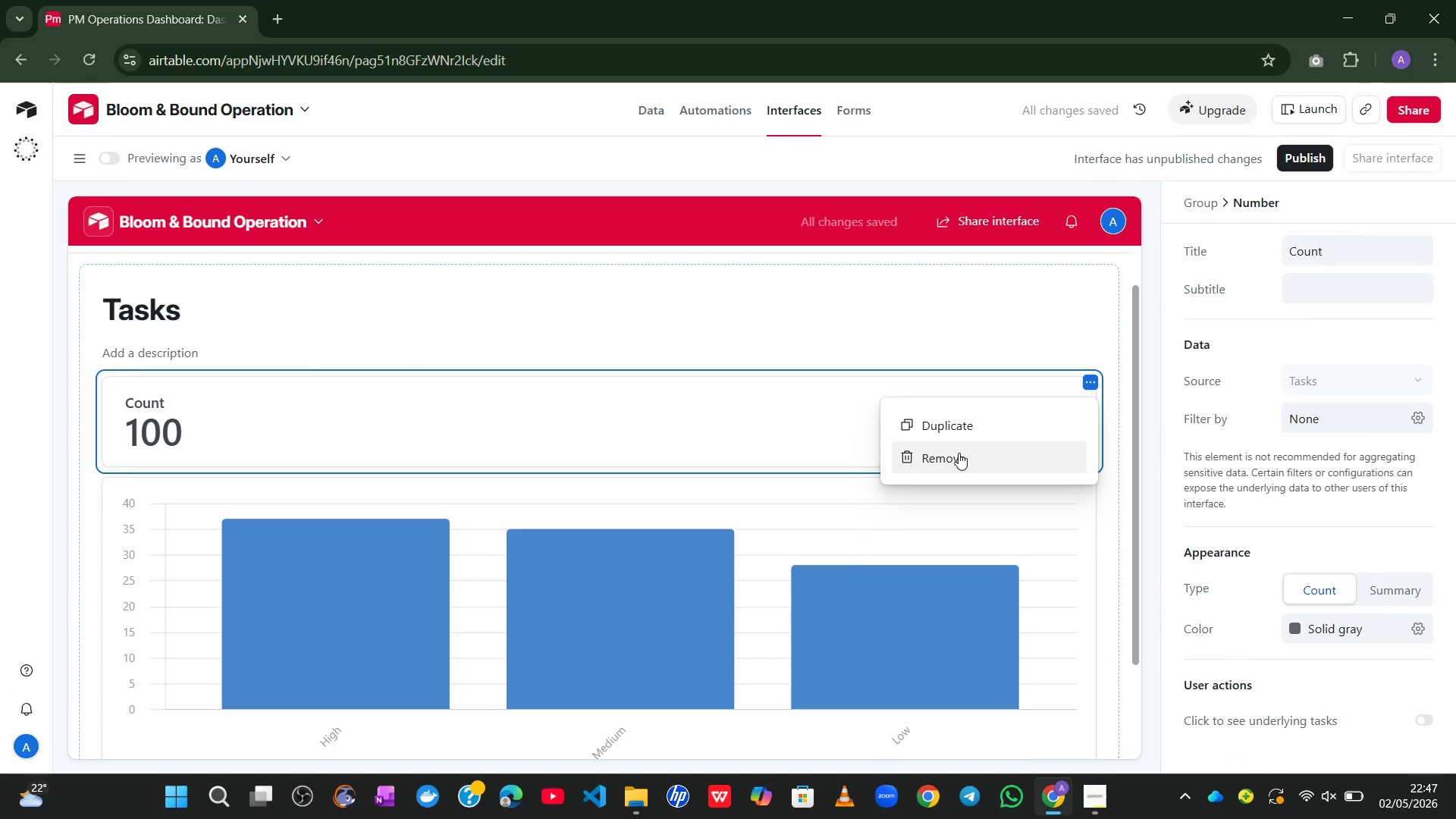 
left_click([949, 456])
 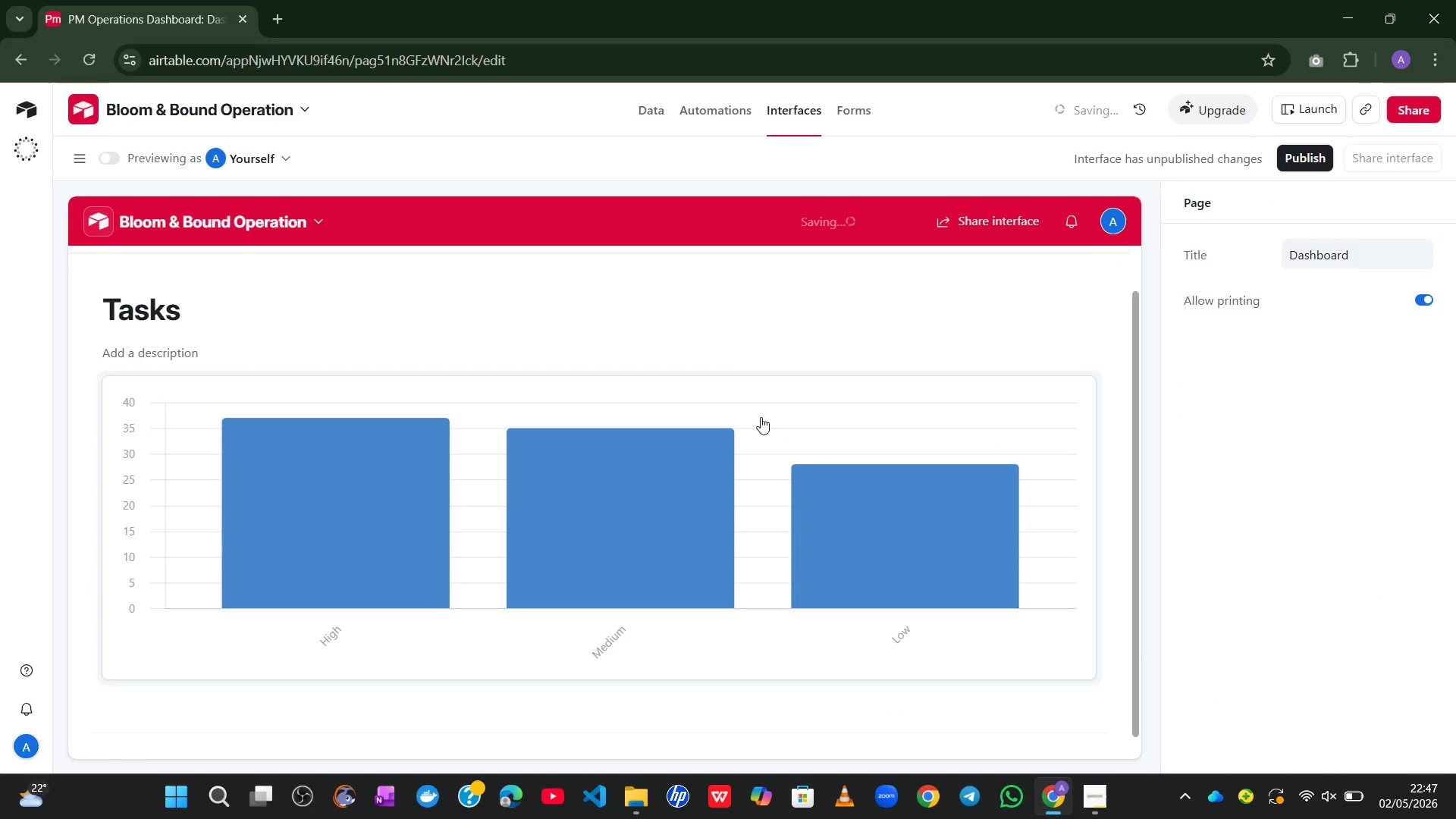 
left_click([746, 396])
 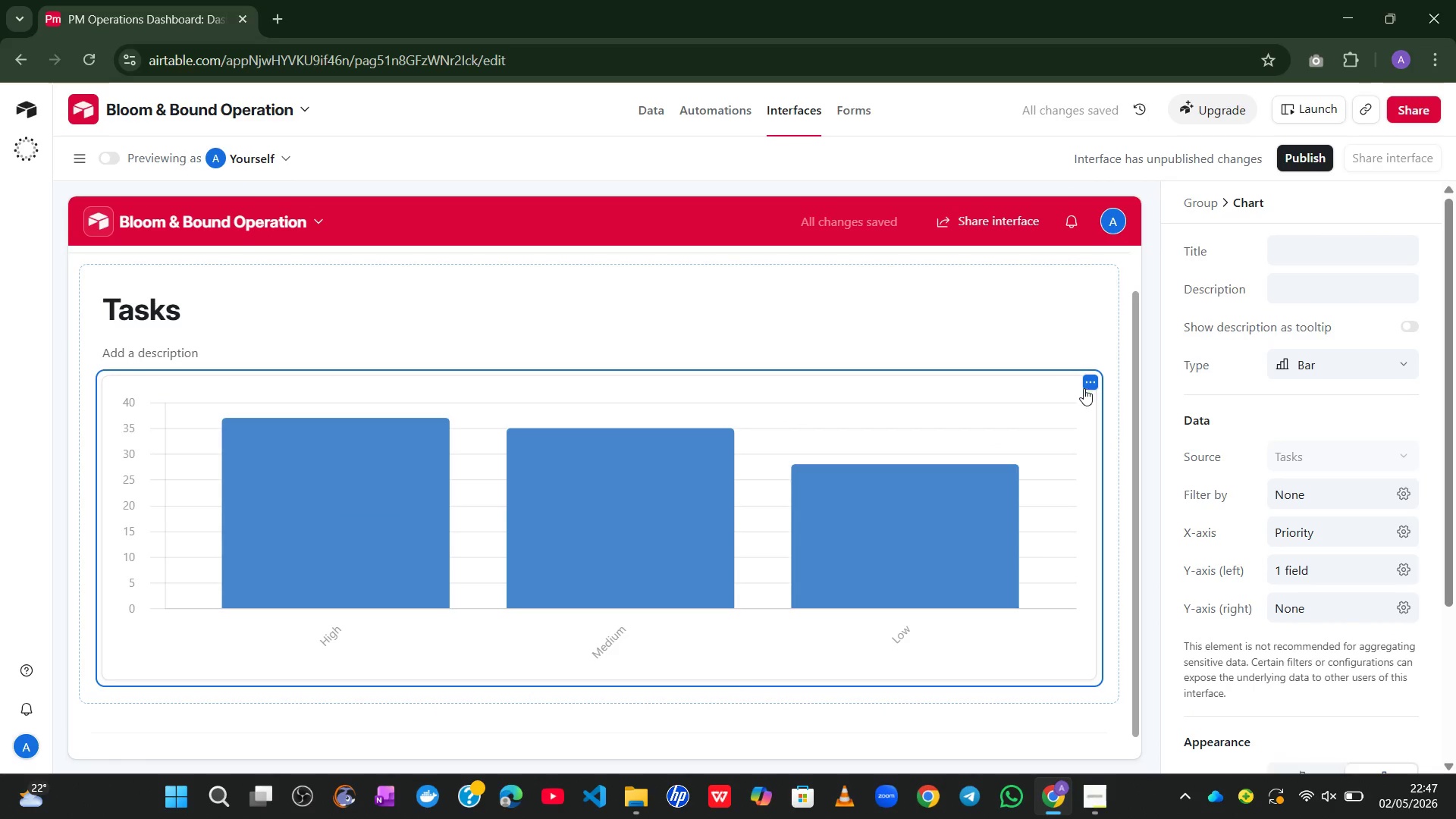 
left_click([1090, 381])
 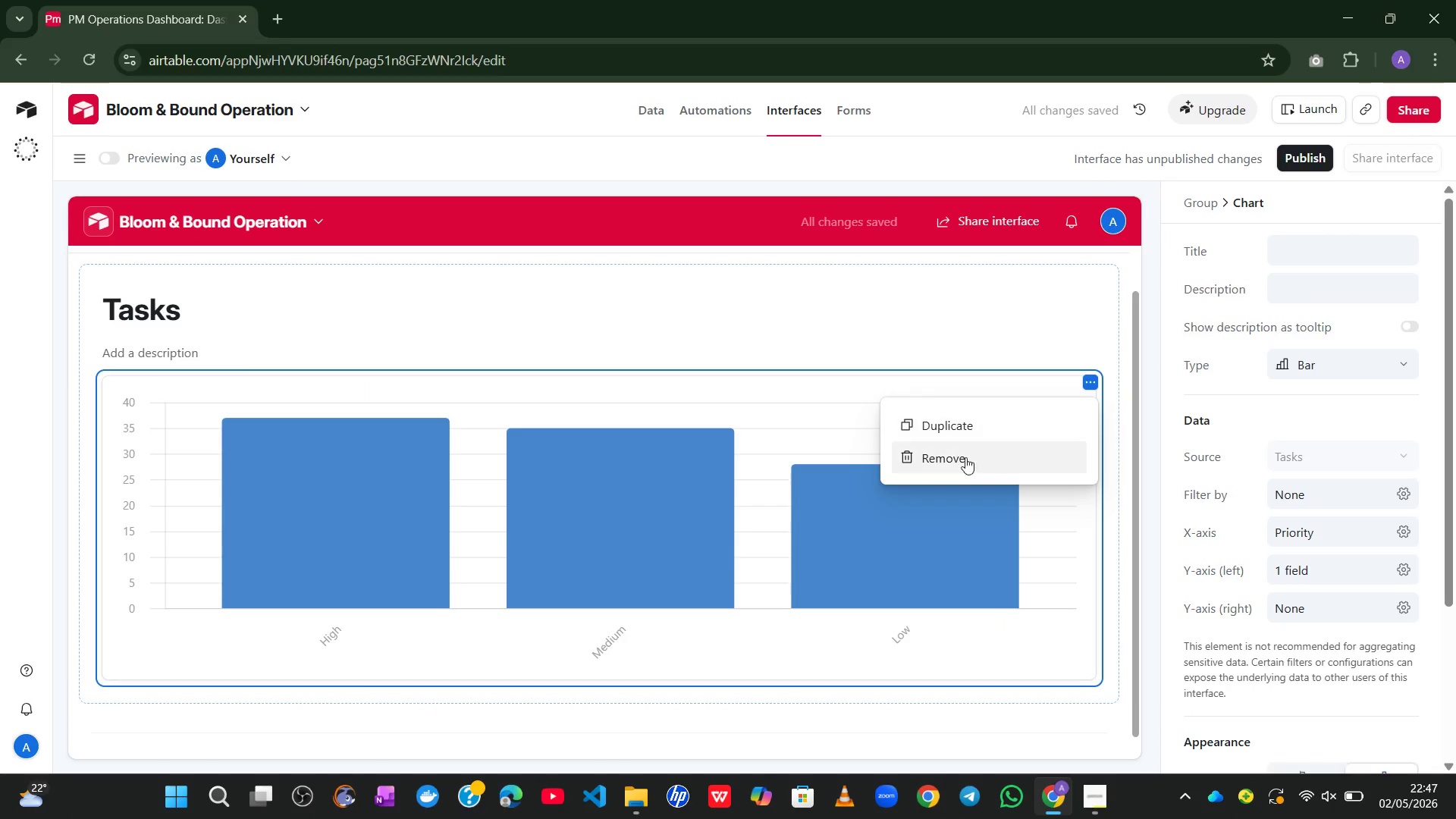 
left_click([953, 459])
 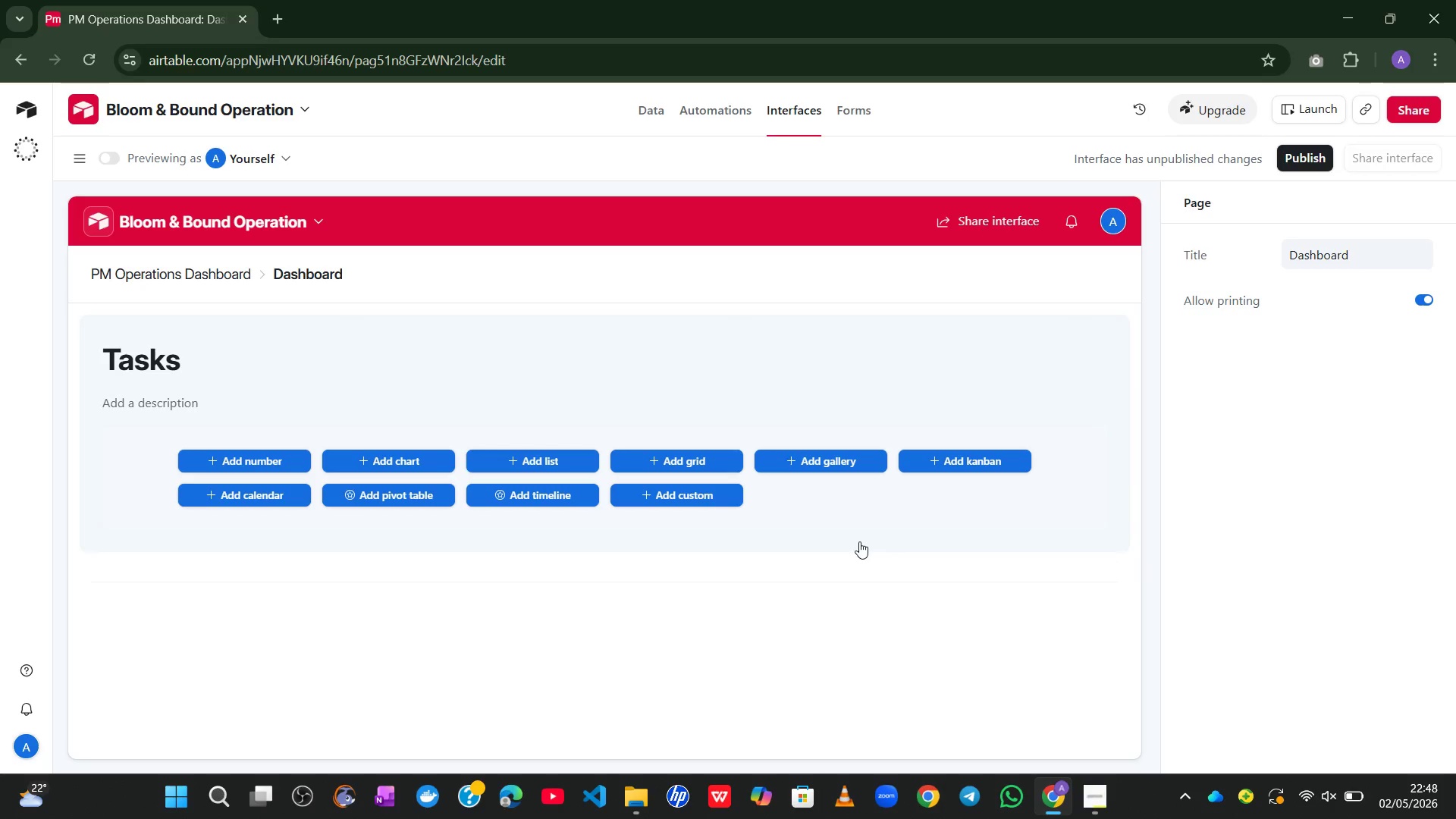 
wait(54.69)
 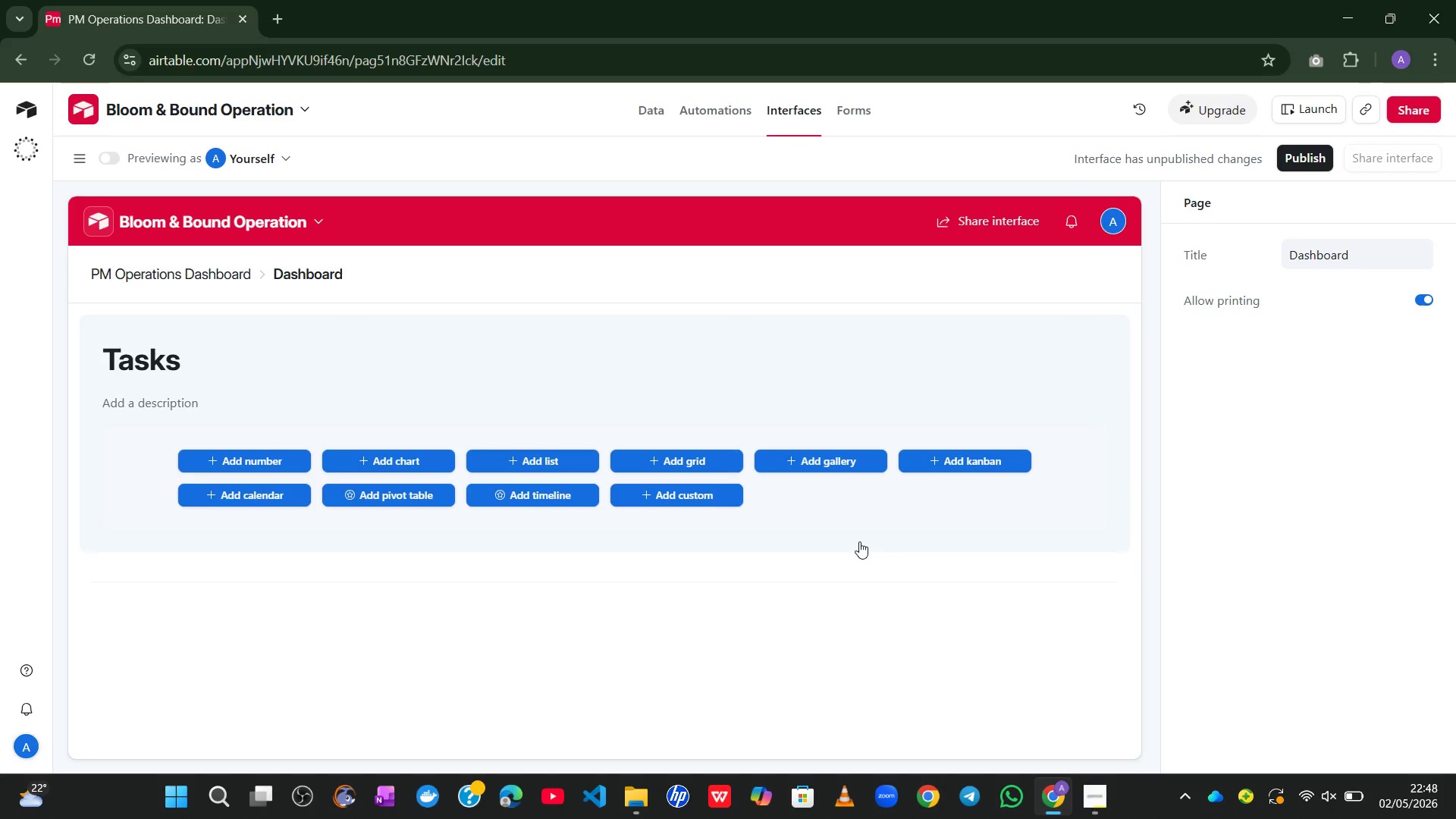 
left_click([260, 458])
 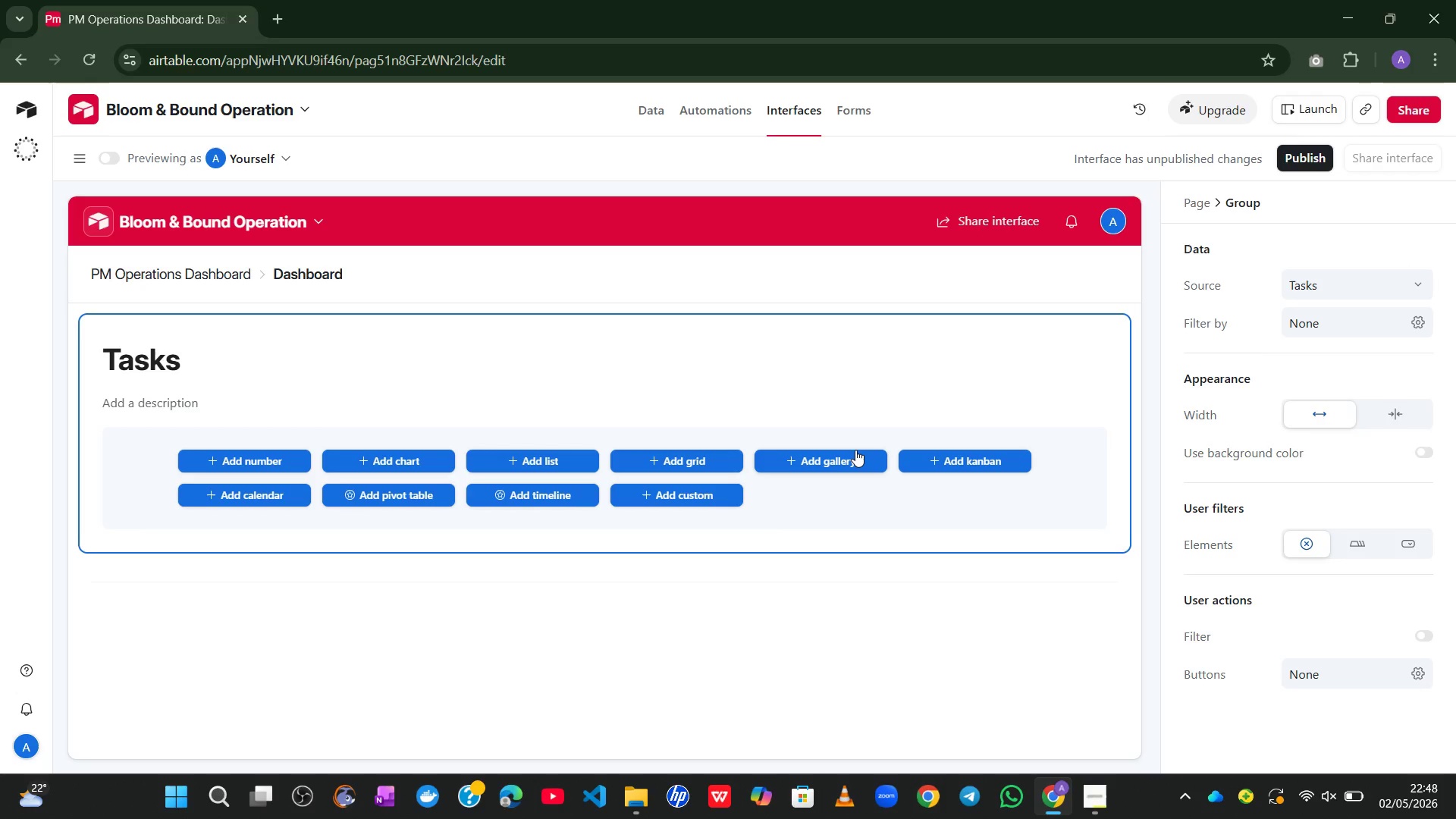 
wait(12.92)
 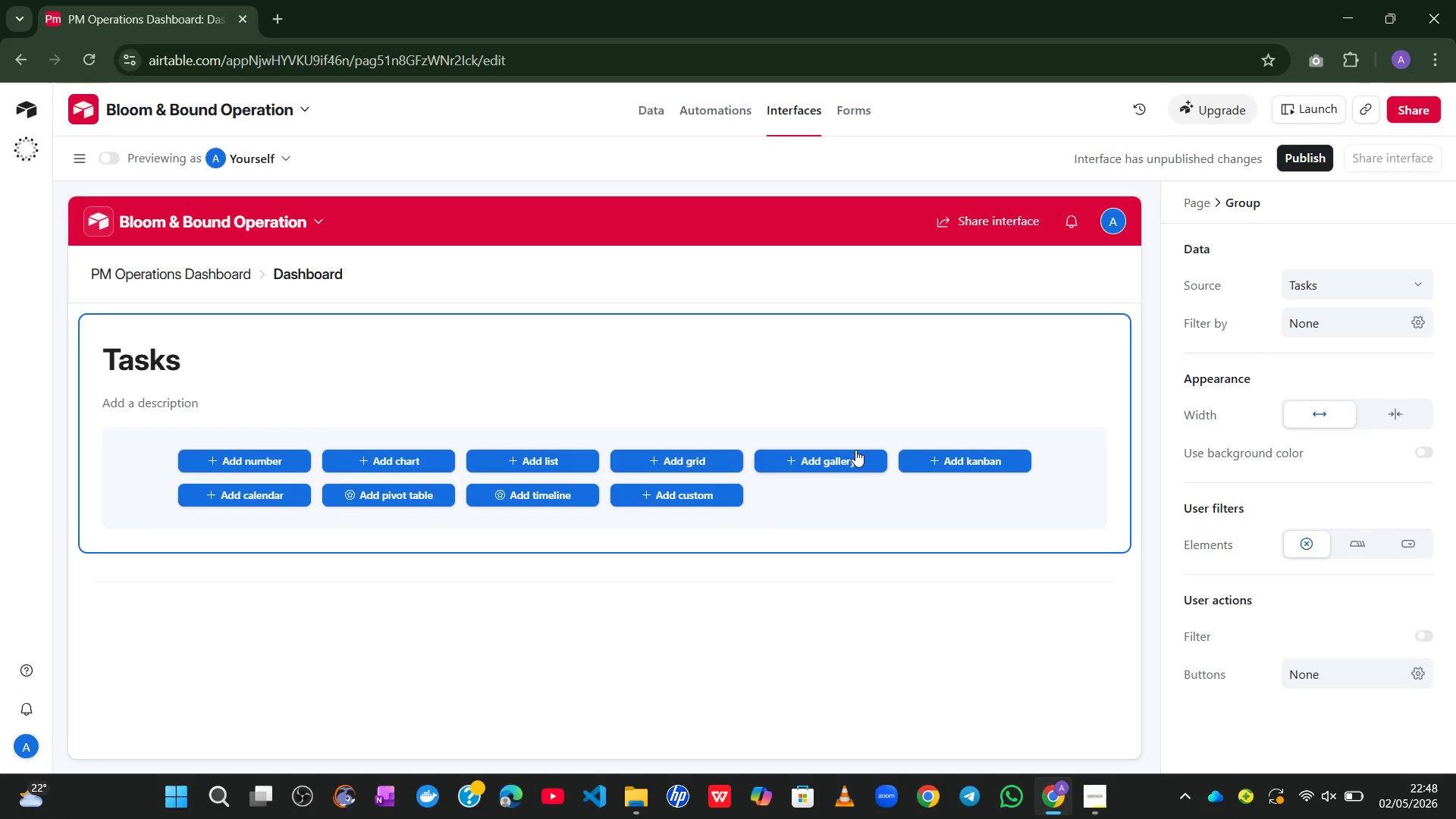 
left_click([237, 460])
 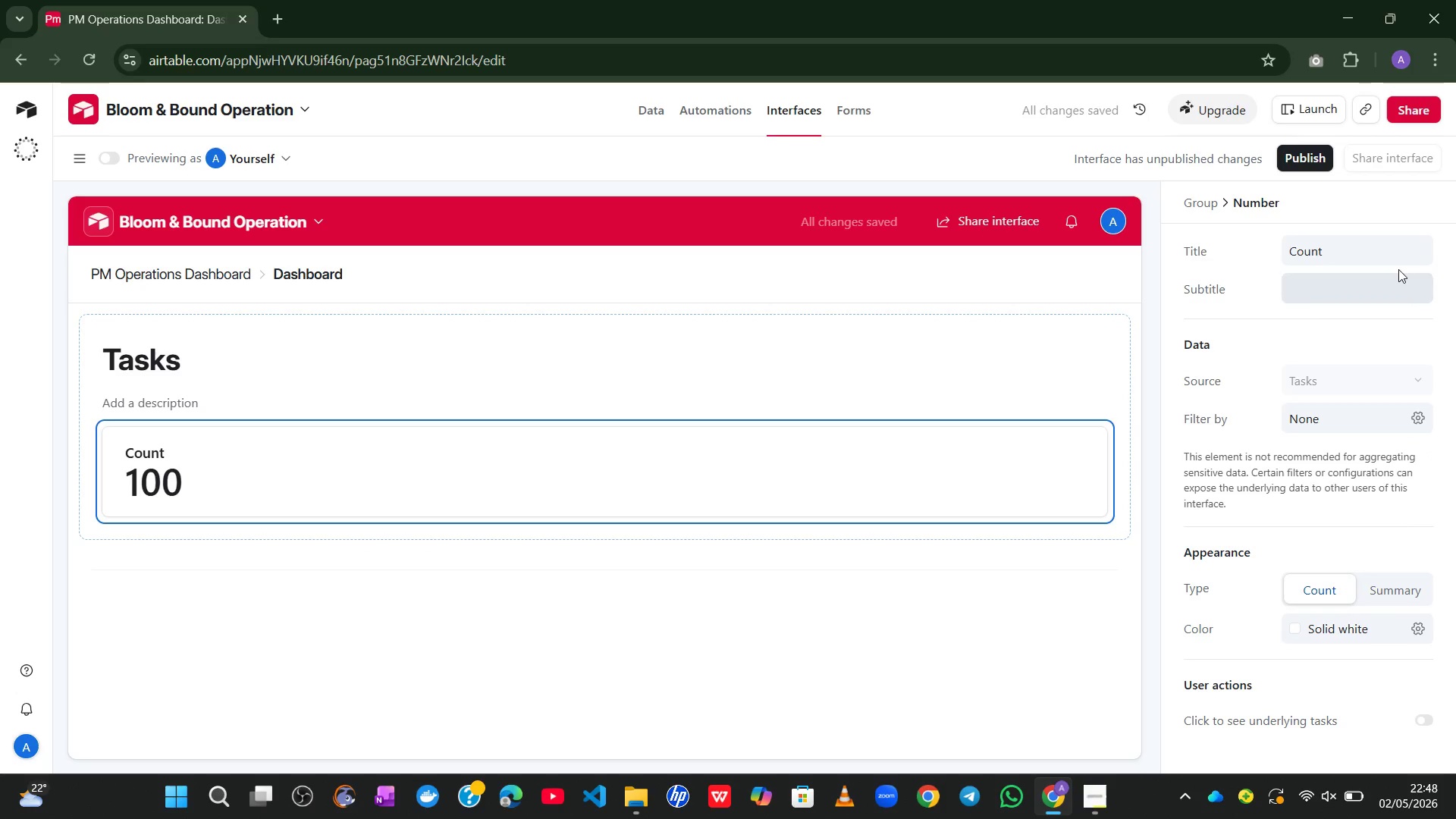 
left_click([1354, 251])
 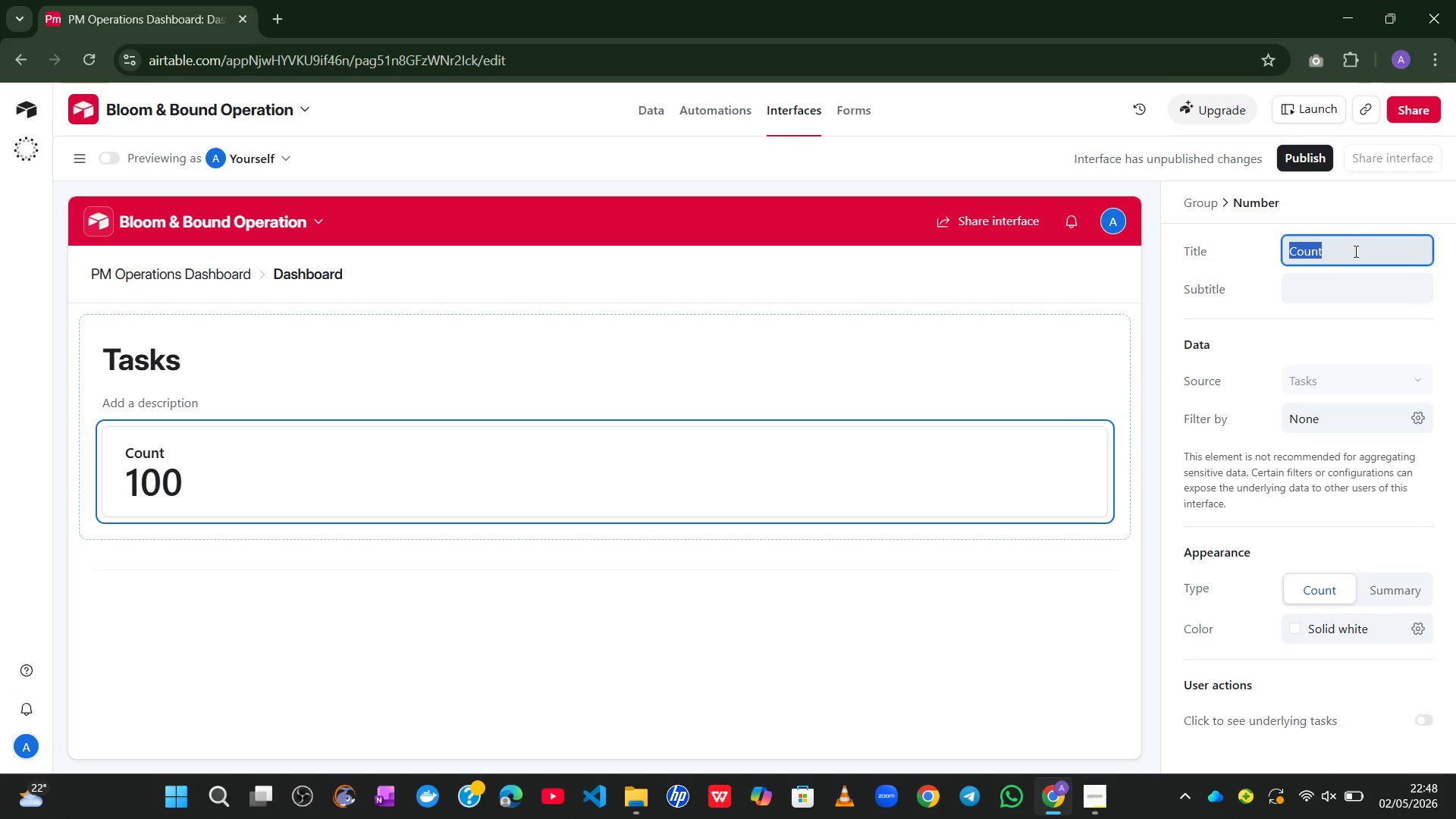 
wait(11.23)
 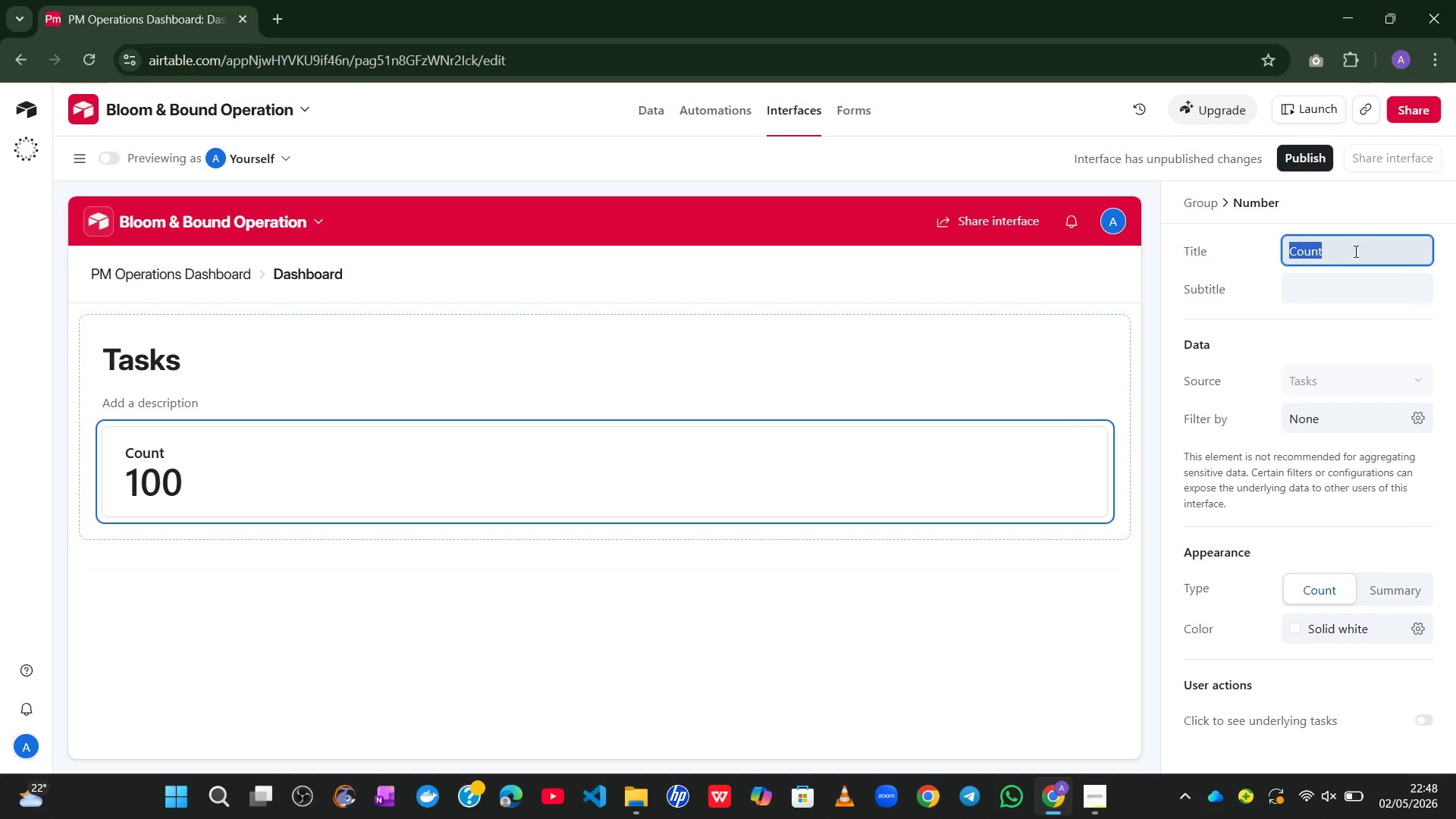 
type(Pending Tasks)
 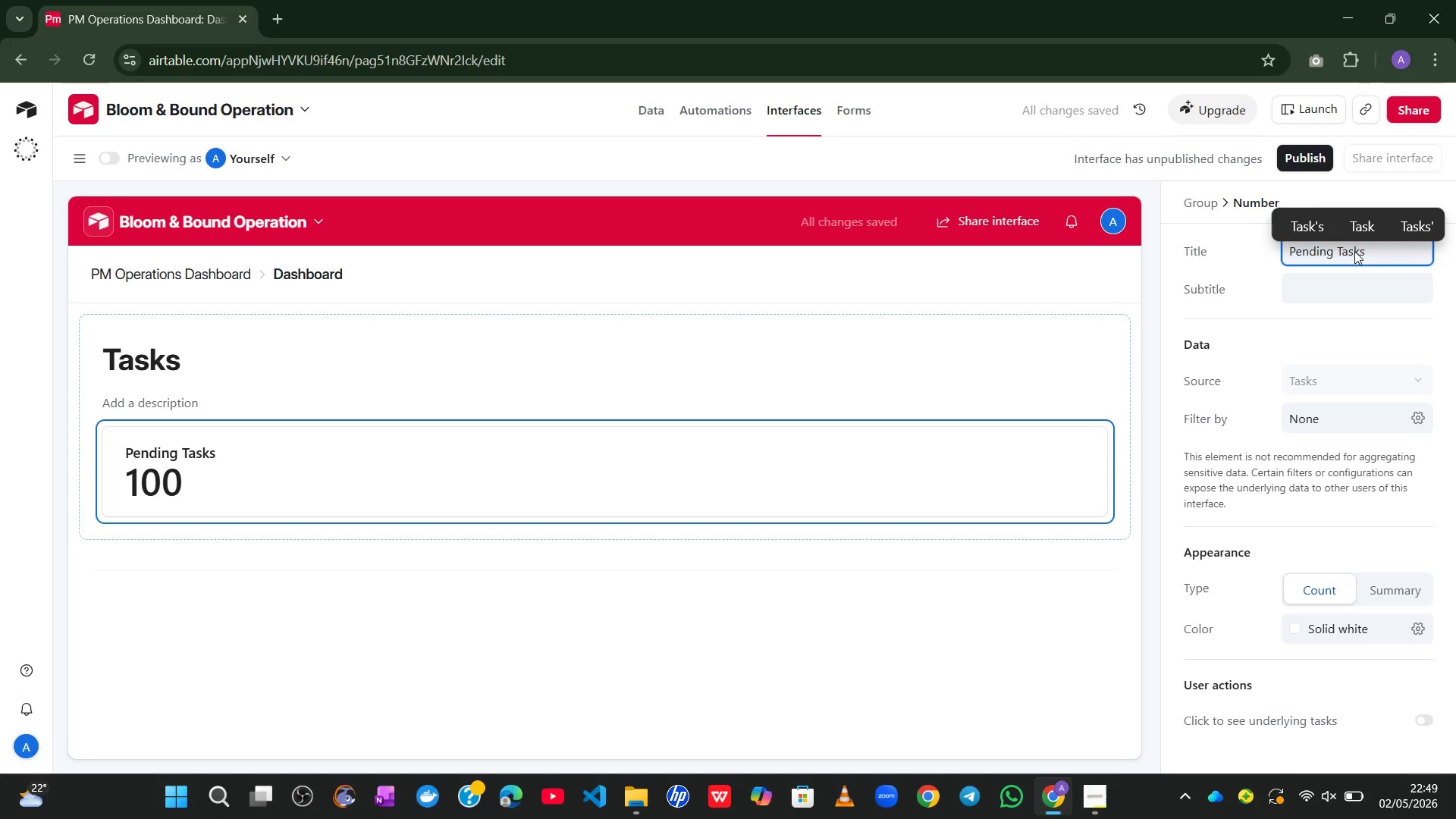 
left_click([1311, 242])
 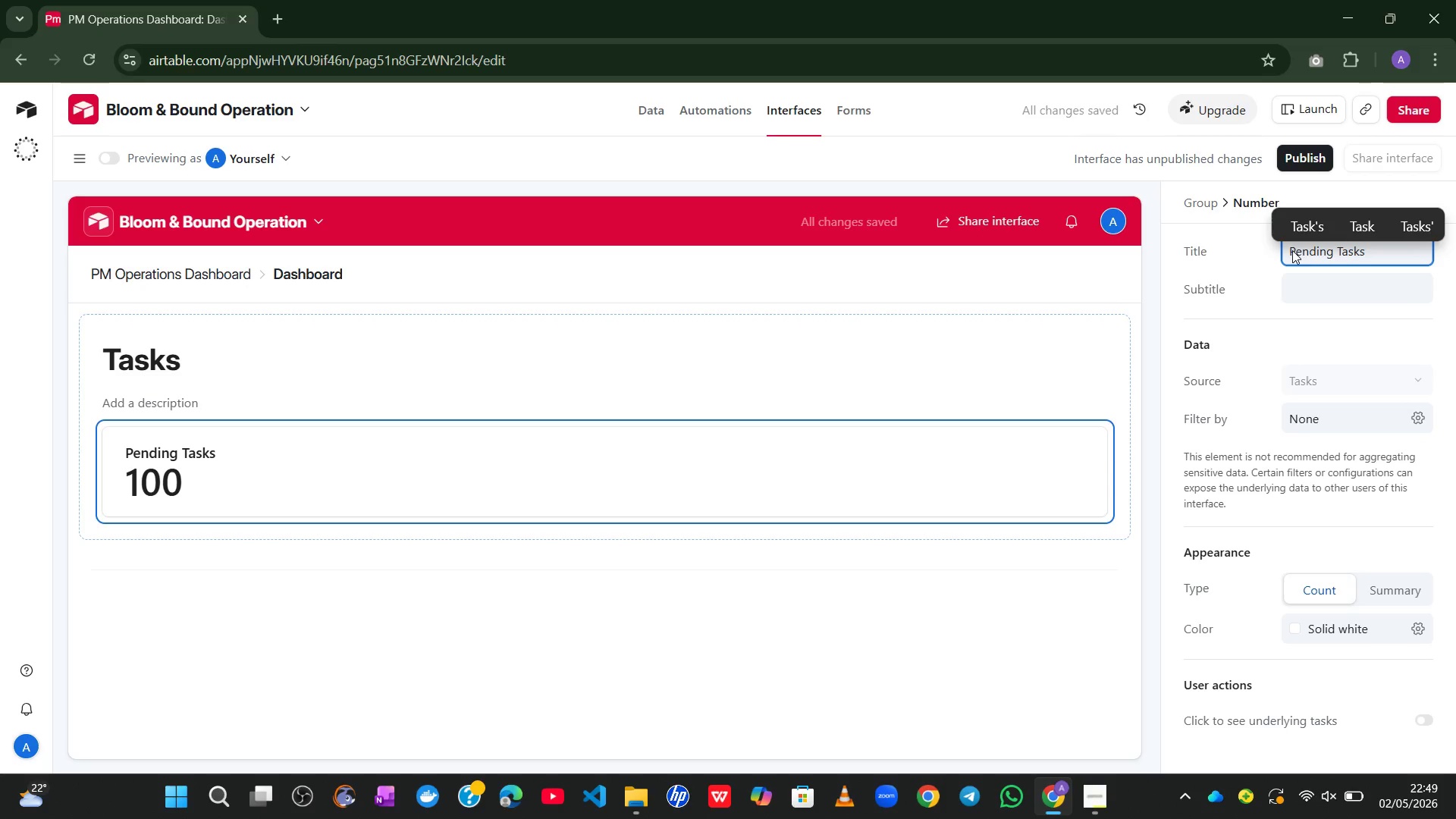 
left_click([1292, 250])
 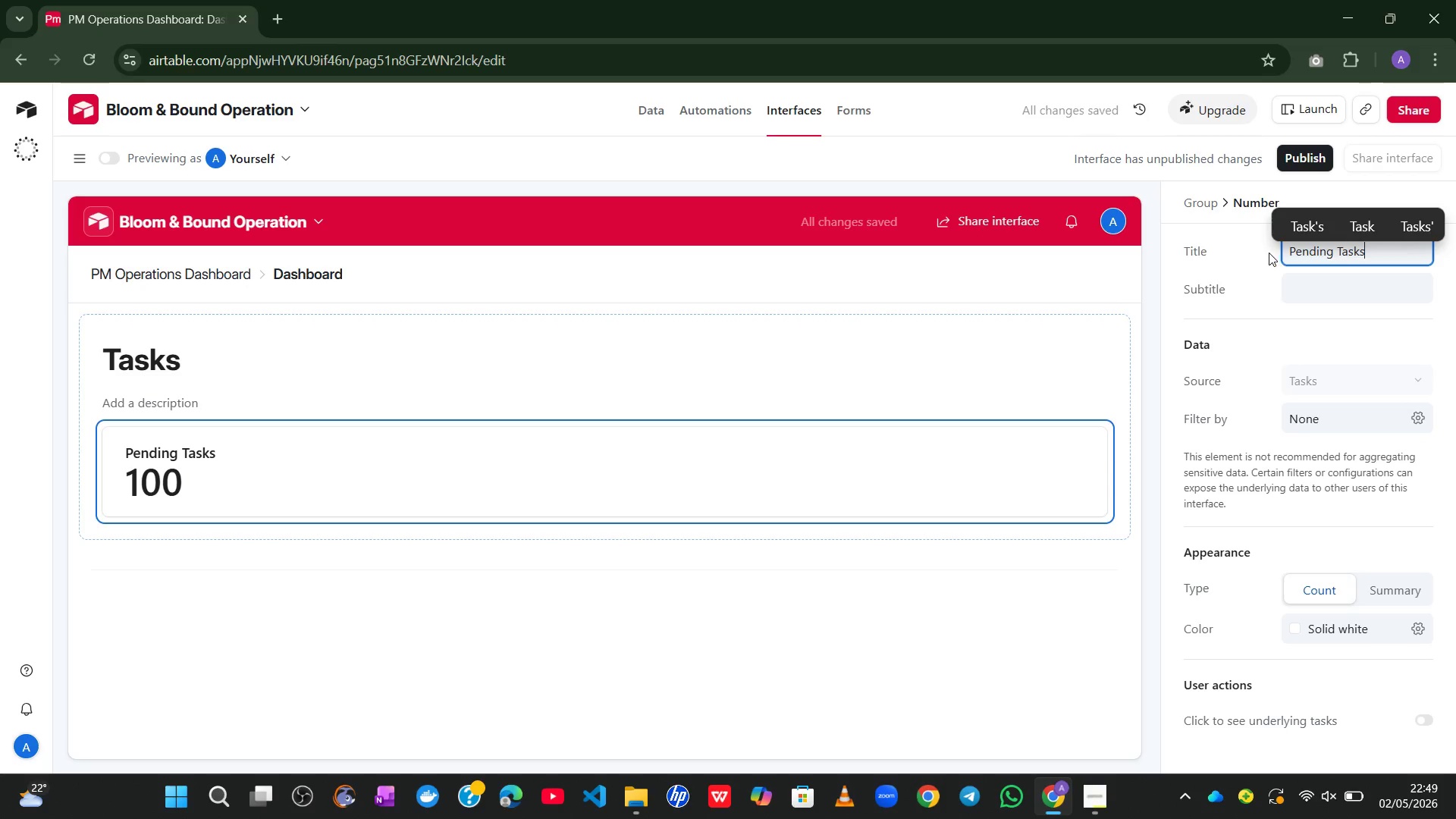 
left_click([1269, 253])
 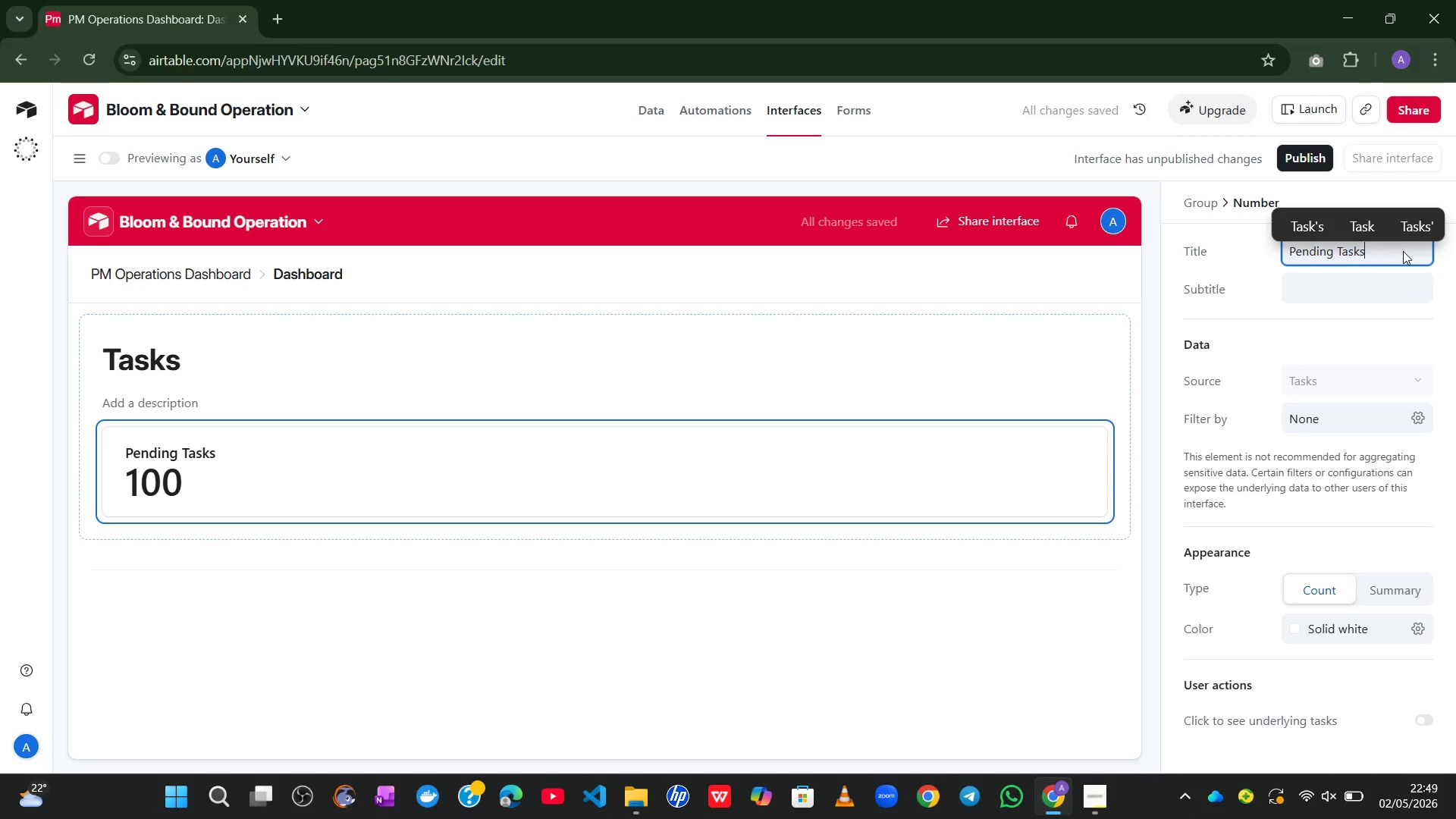 
left_click([1403, 251])
 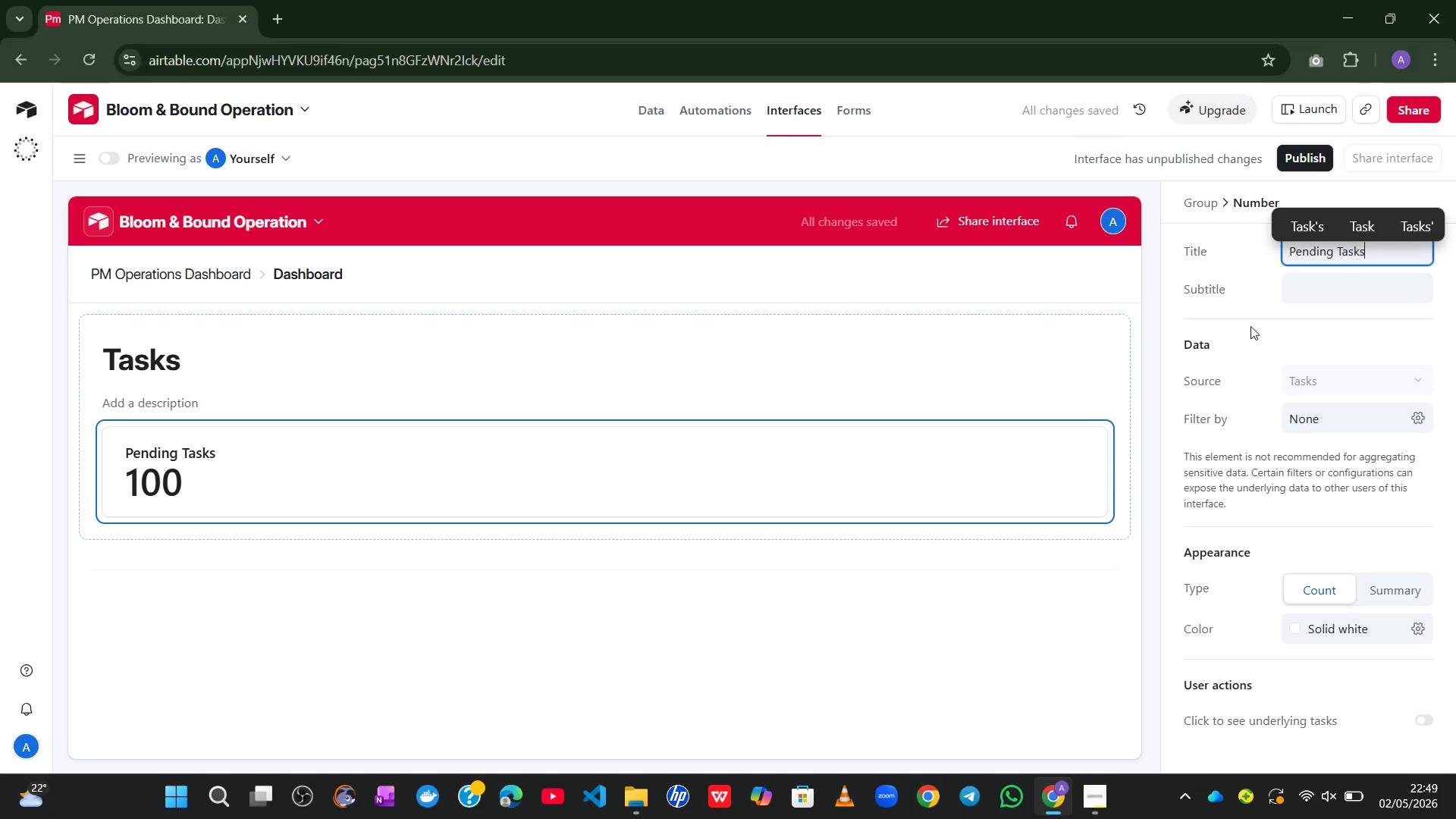 
left_click([1248, 327])
 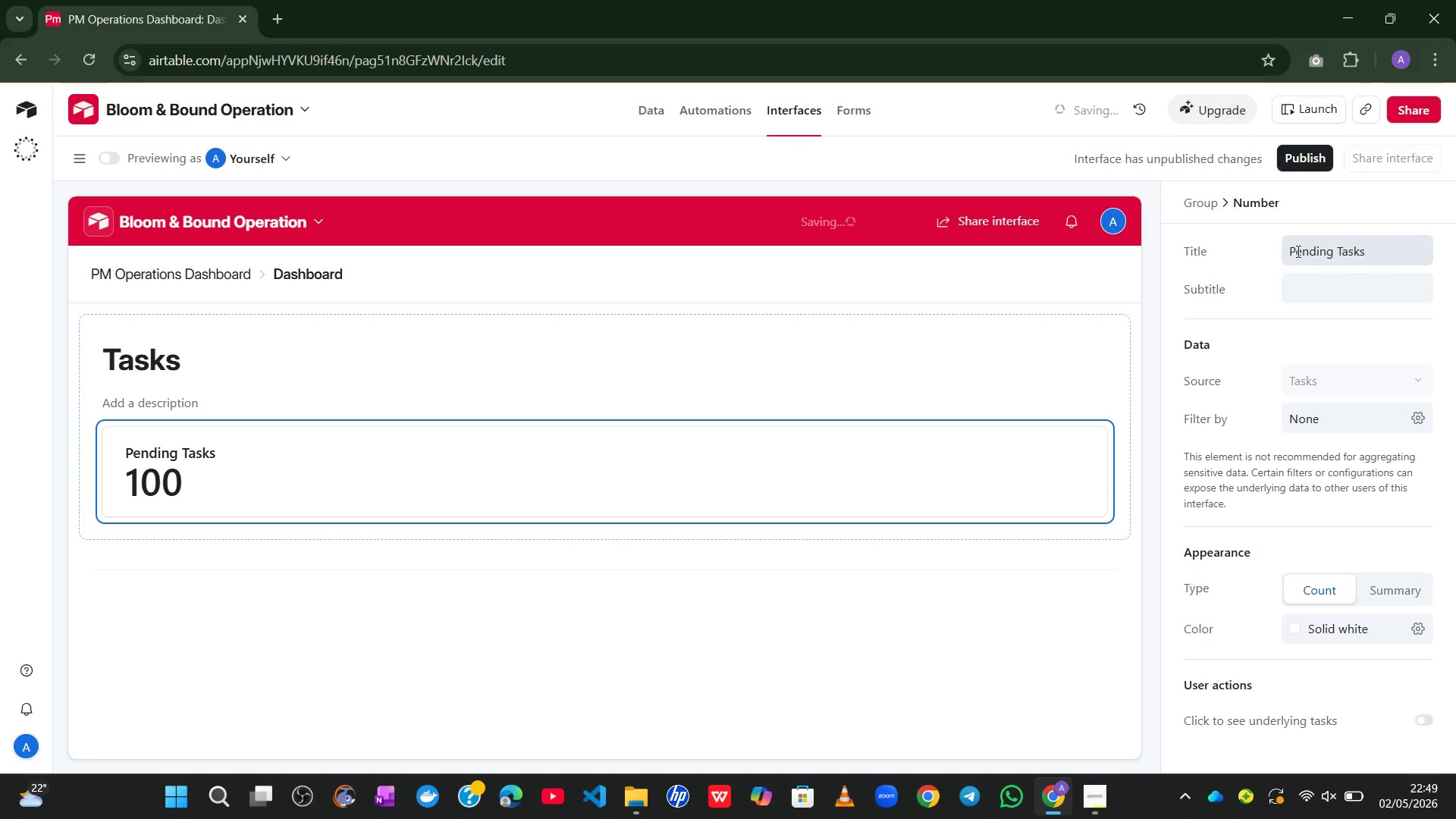 
left_click([1294, 251])
 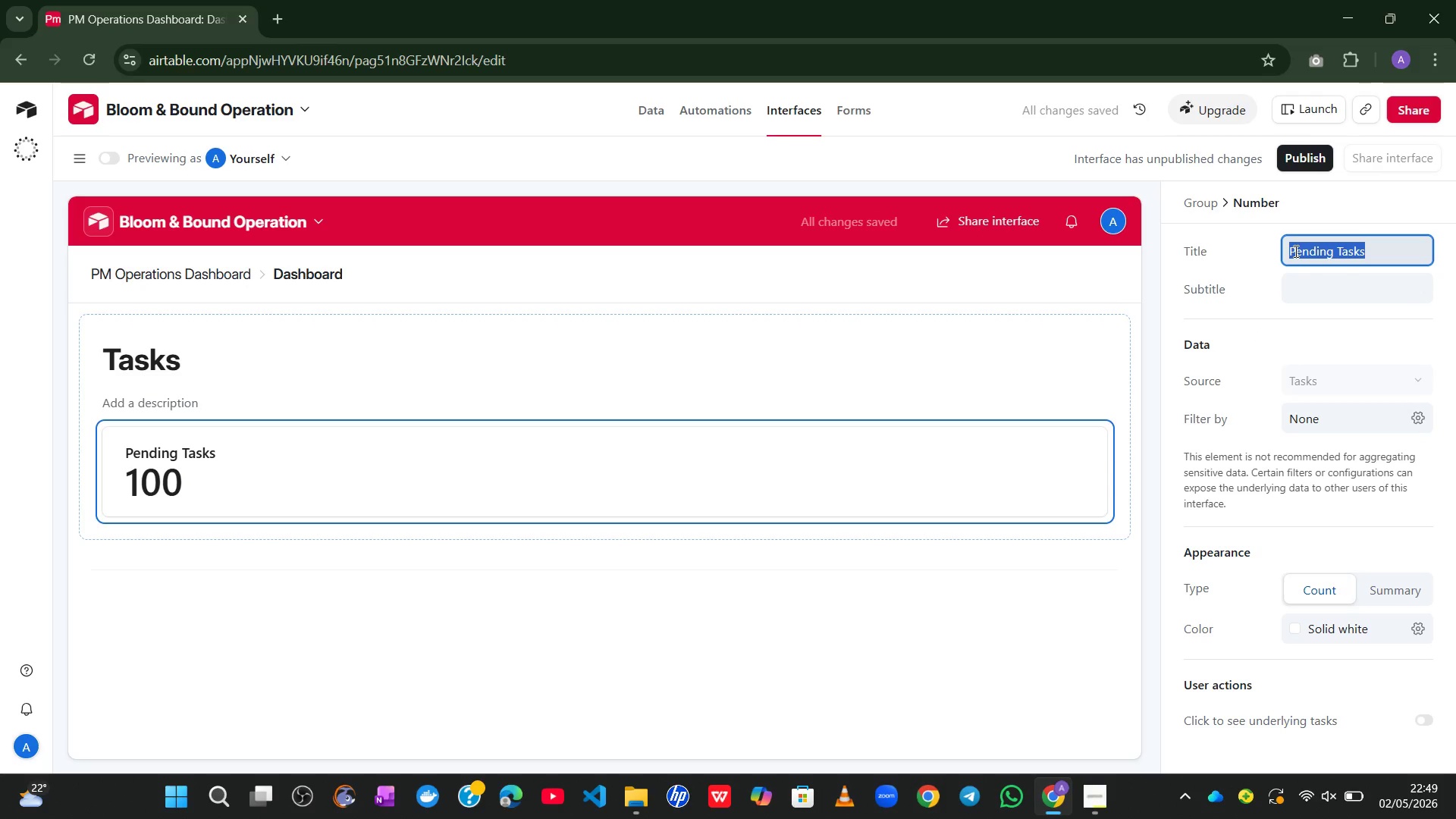 
left_click([1294, 251])
 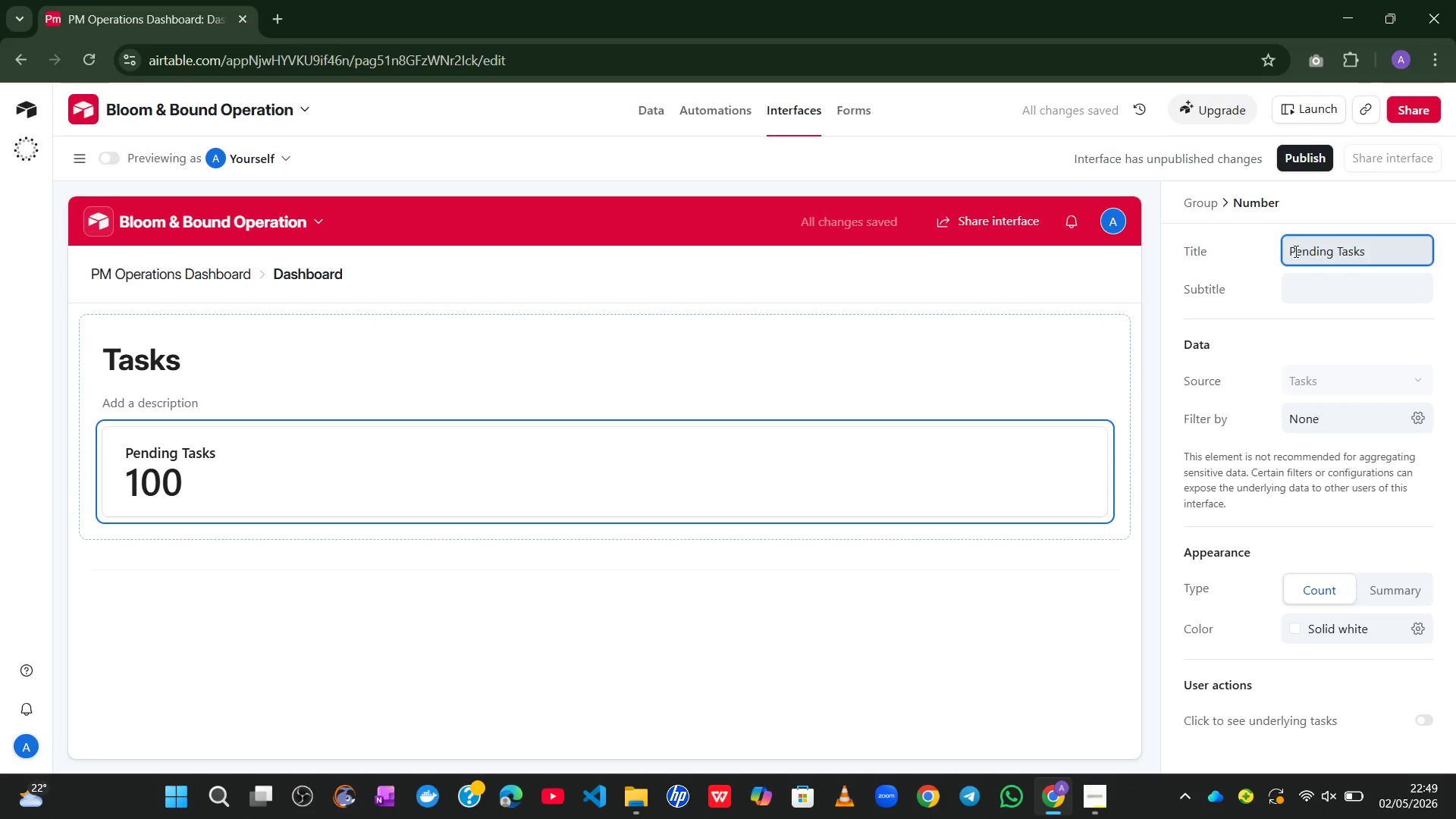 
key(ArrowLeft)
 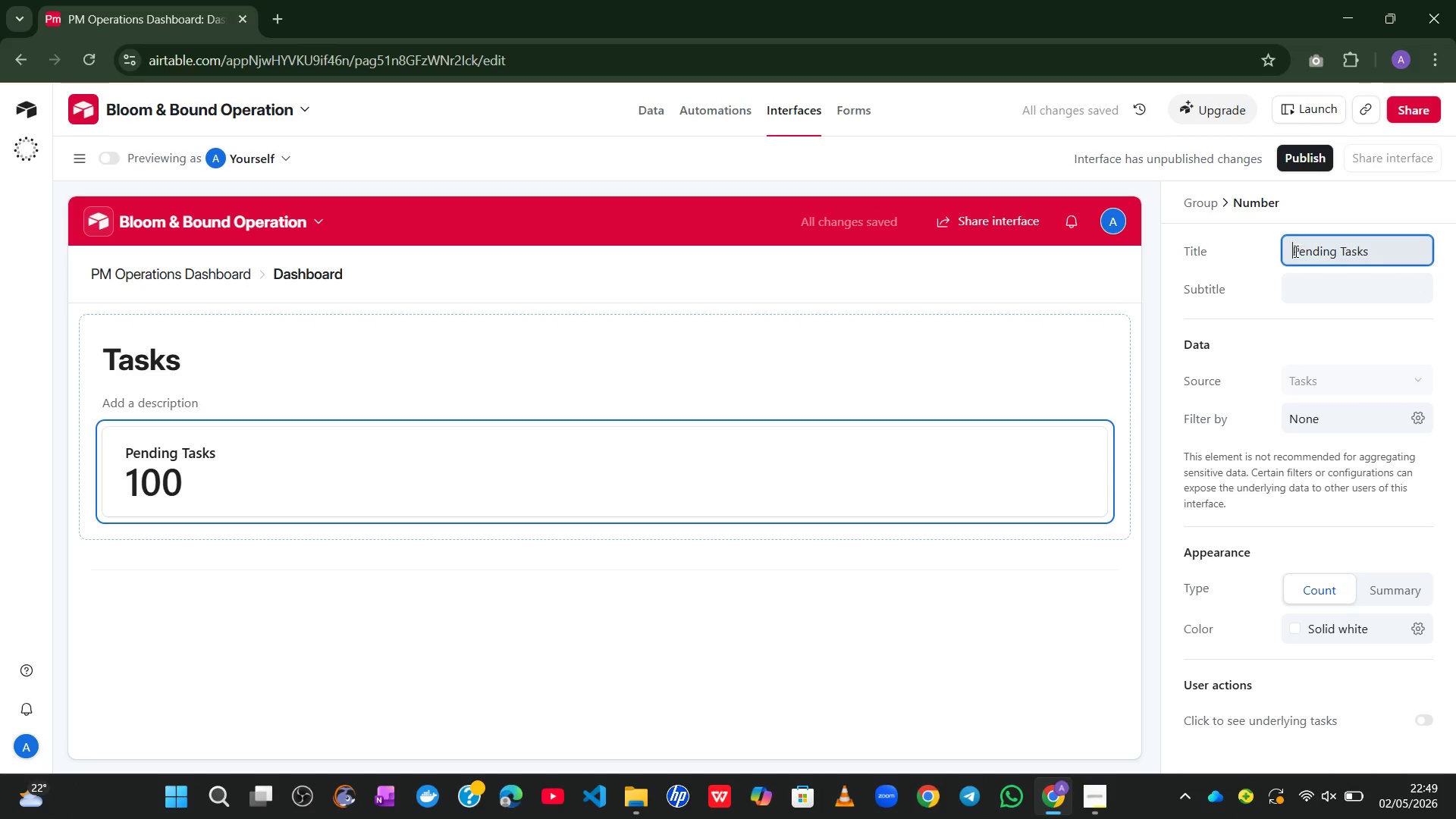 
key(Space)
 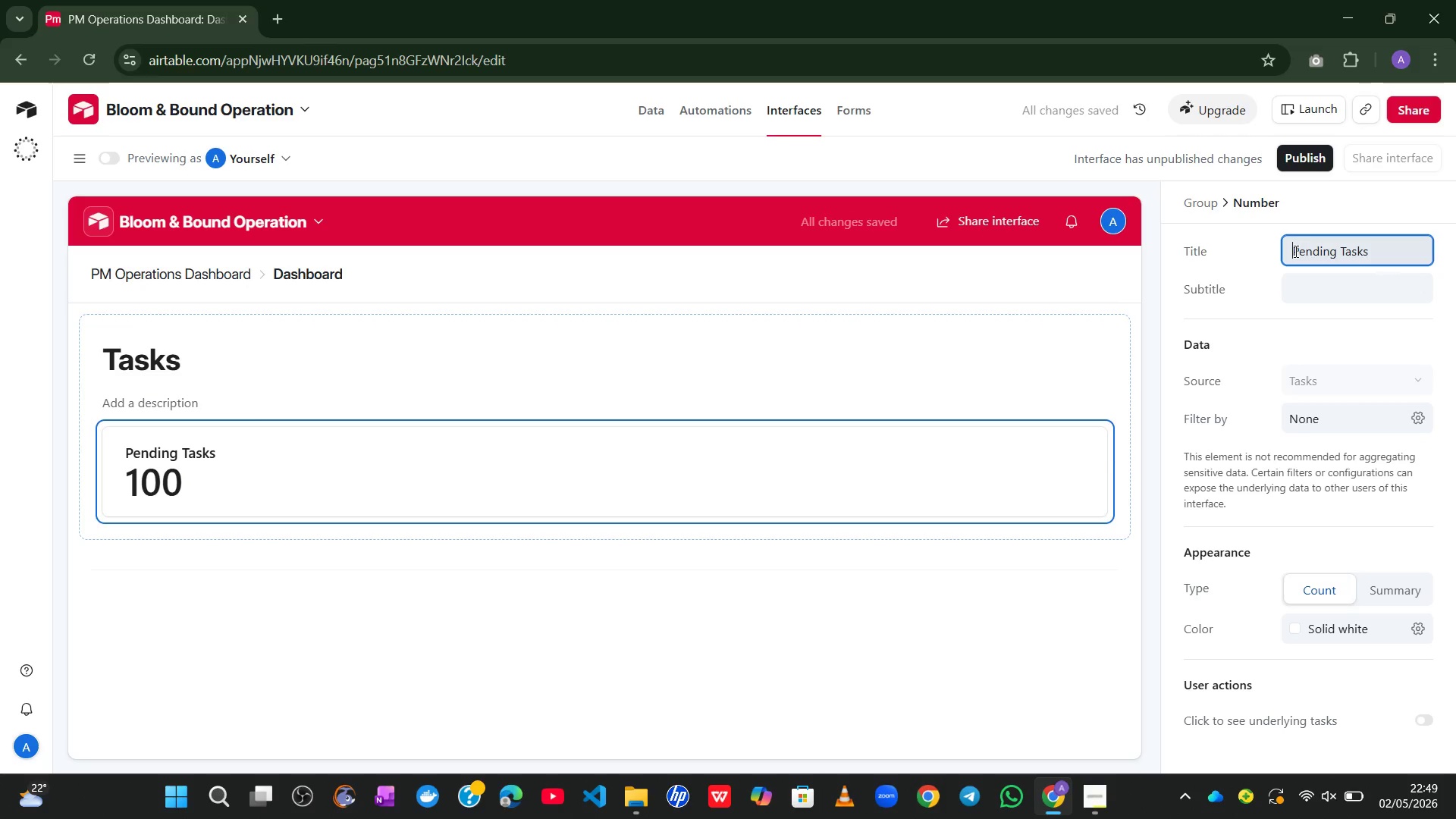 
key(ArrowLeft)
 